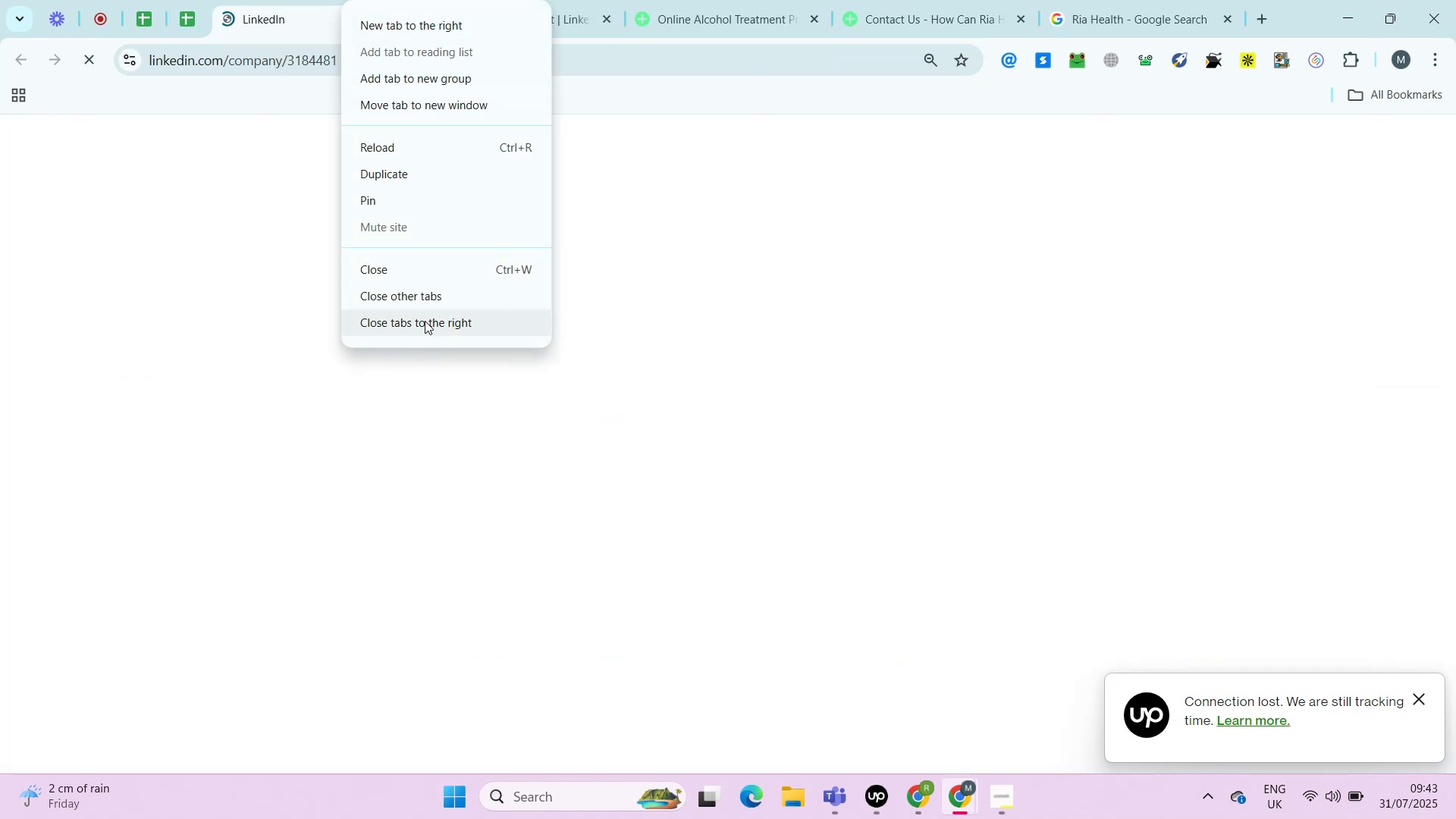 
key(Alt+Enter)
 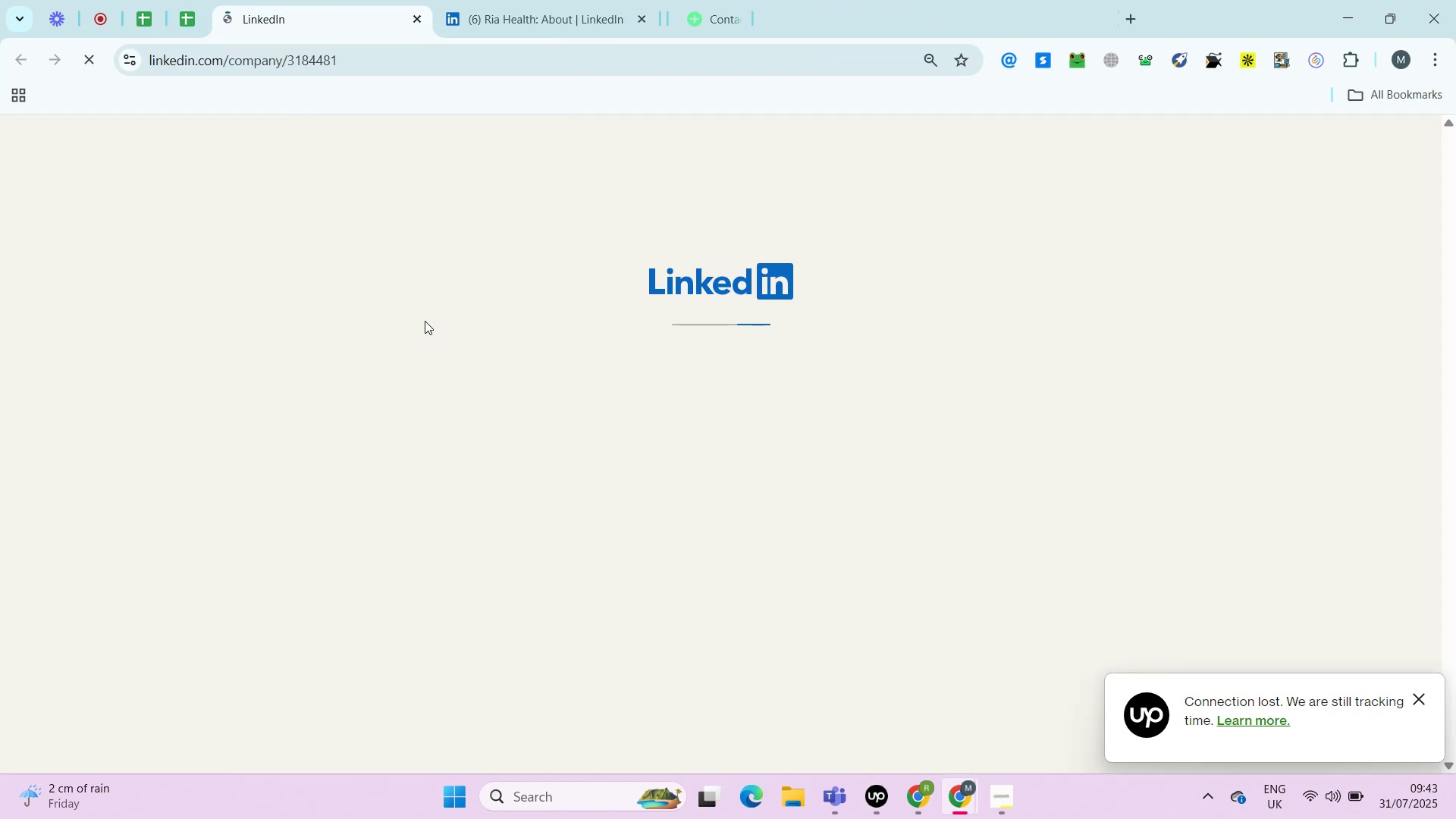 
right_click([342, 0])
 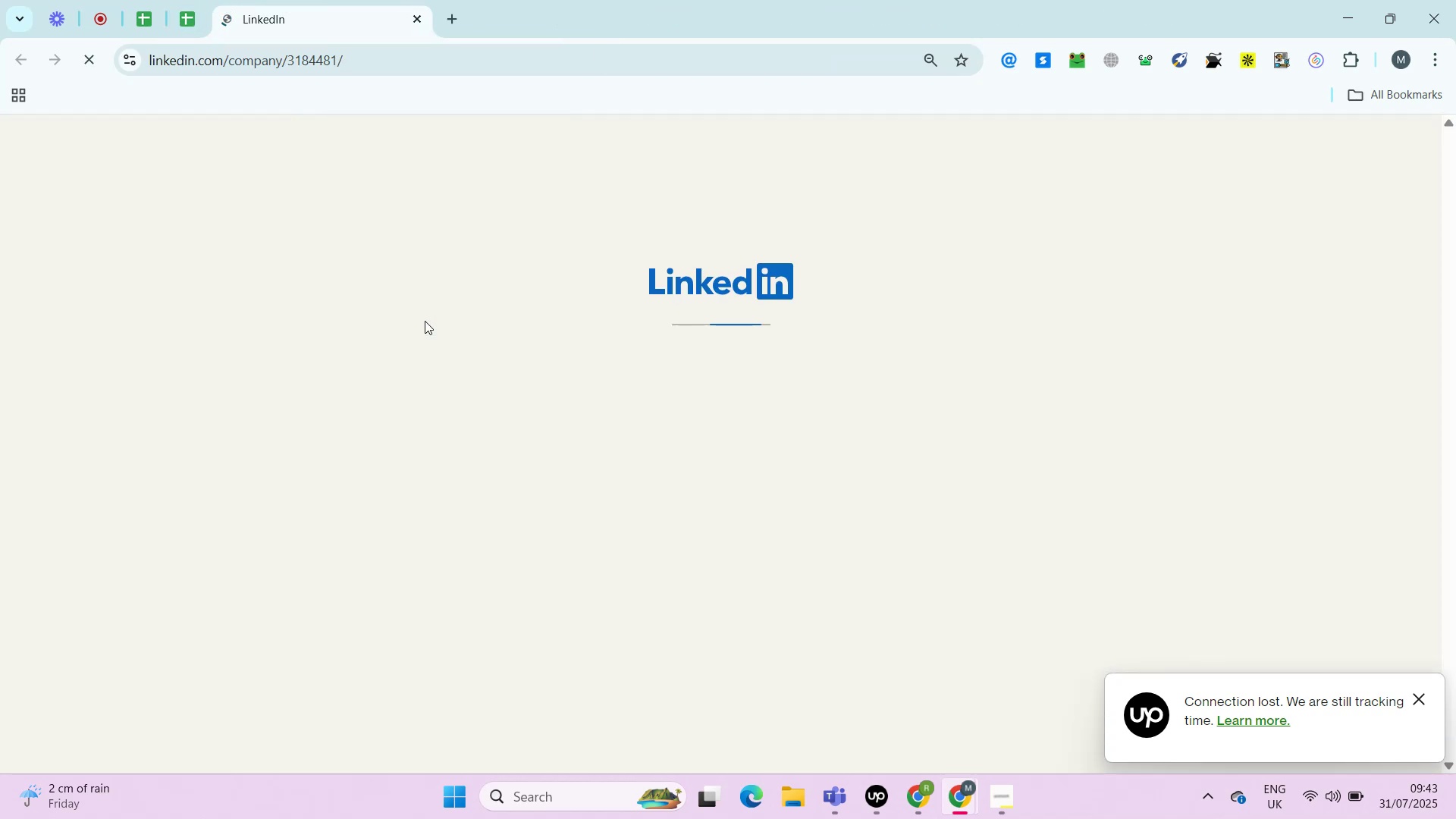 
left_click([425, 321])
 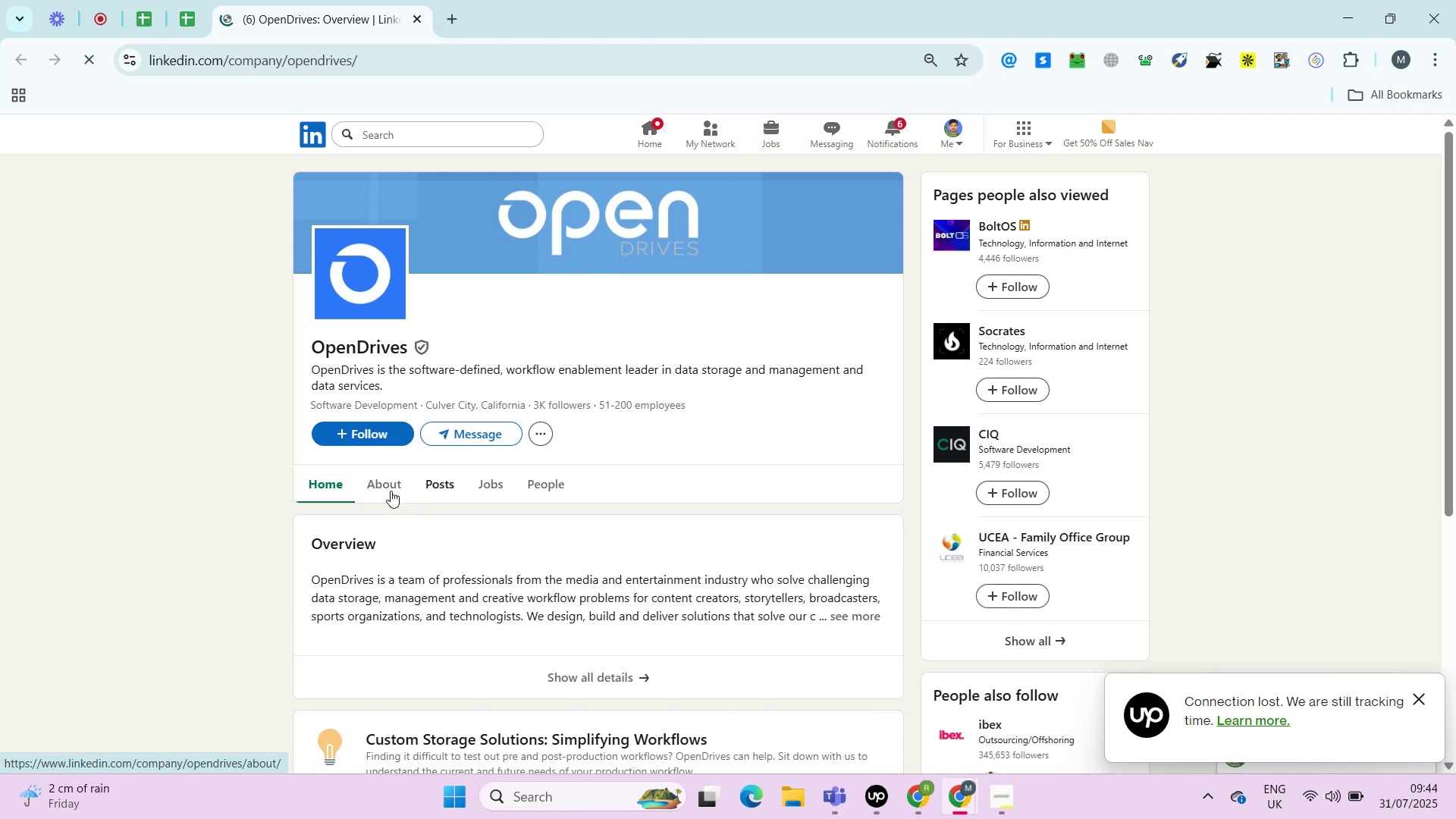 
wait(7.24)
 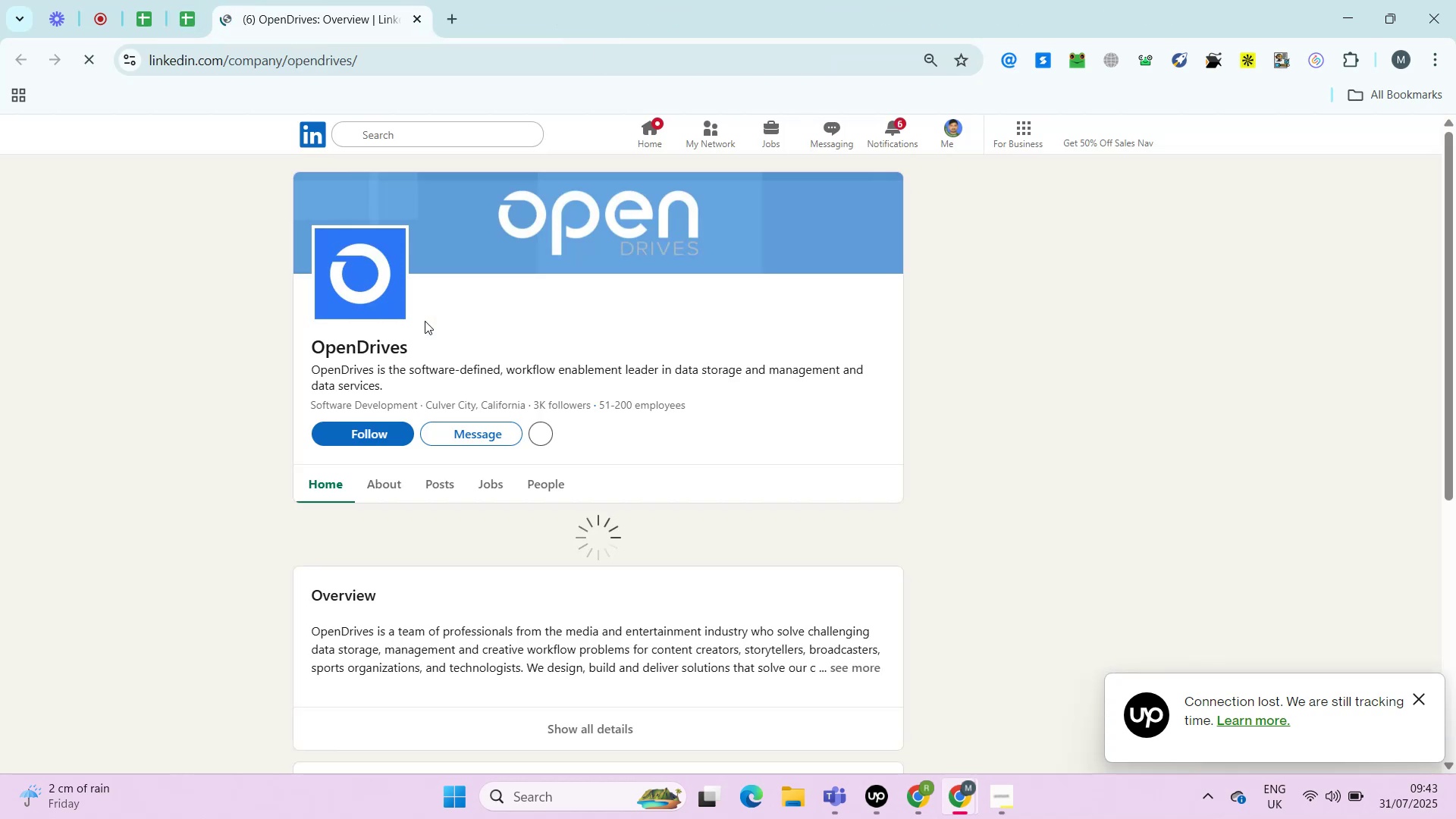 
left_click([391, 491])
 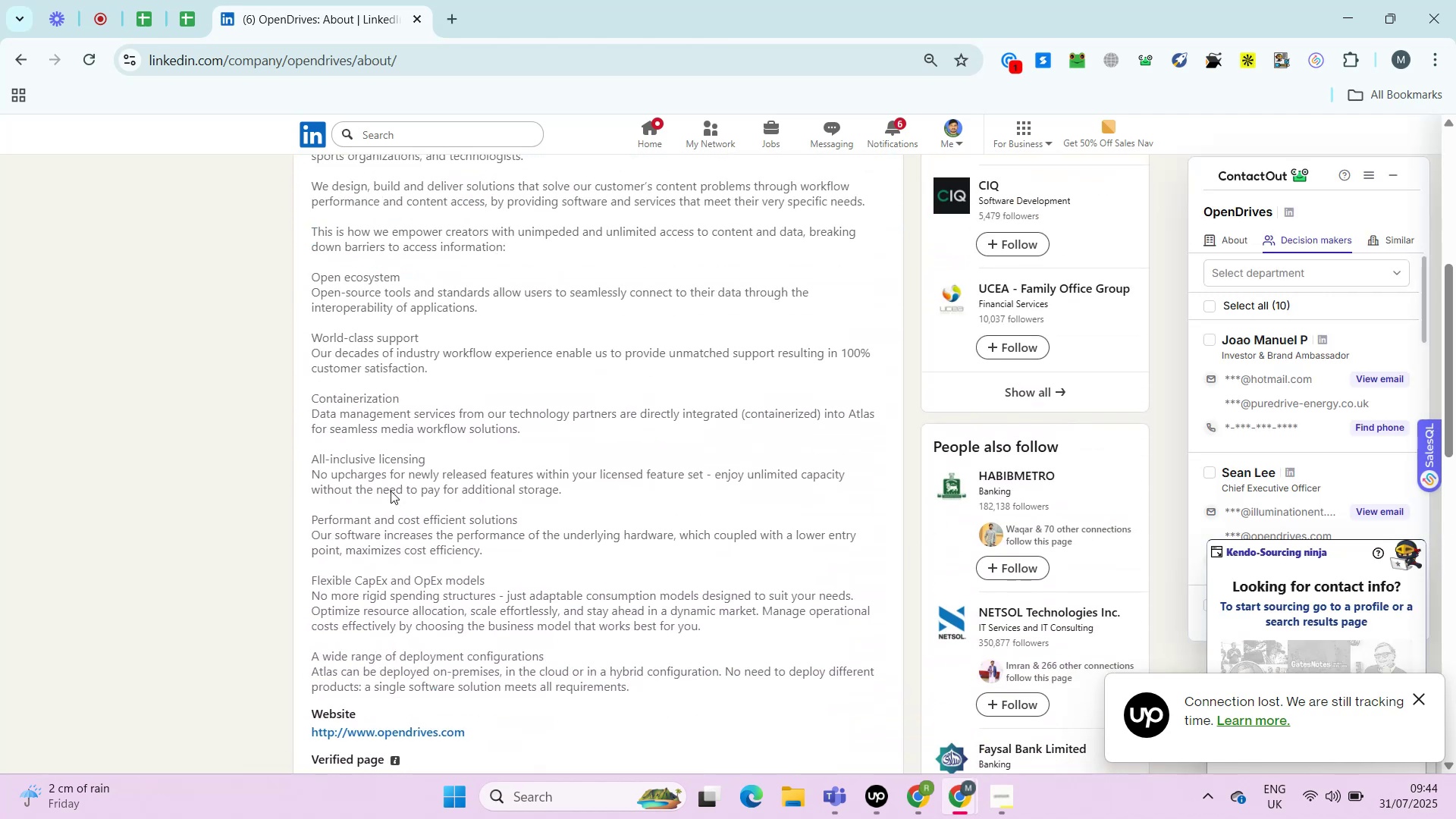 
wait(8.51)
 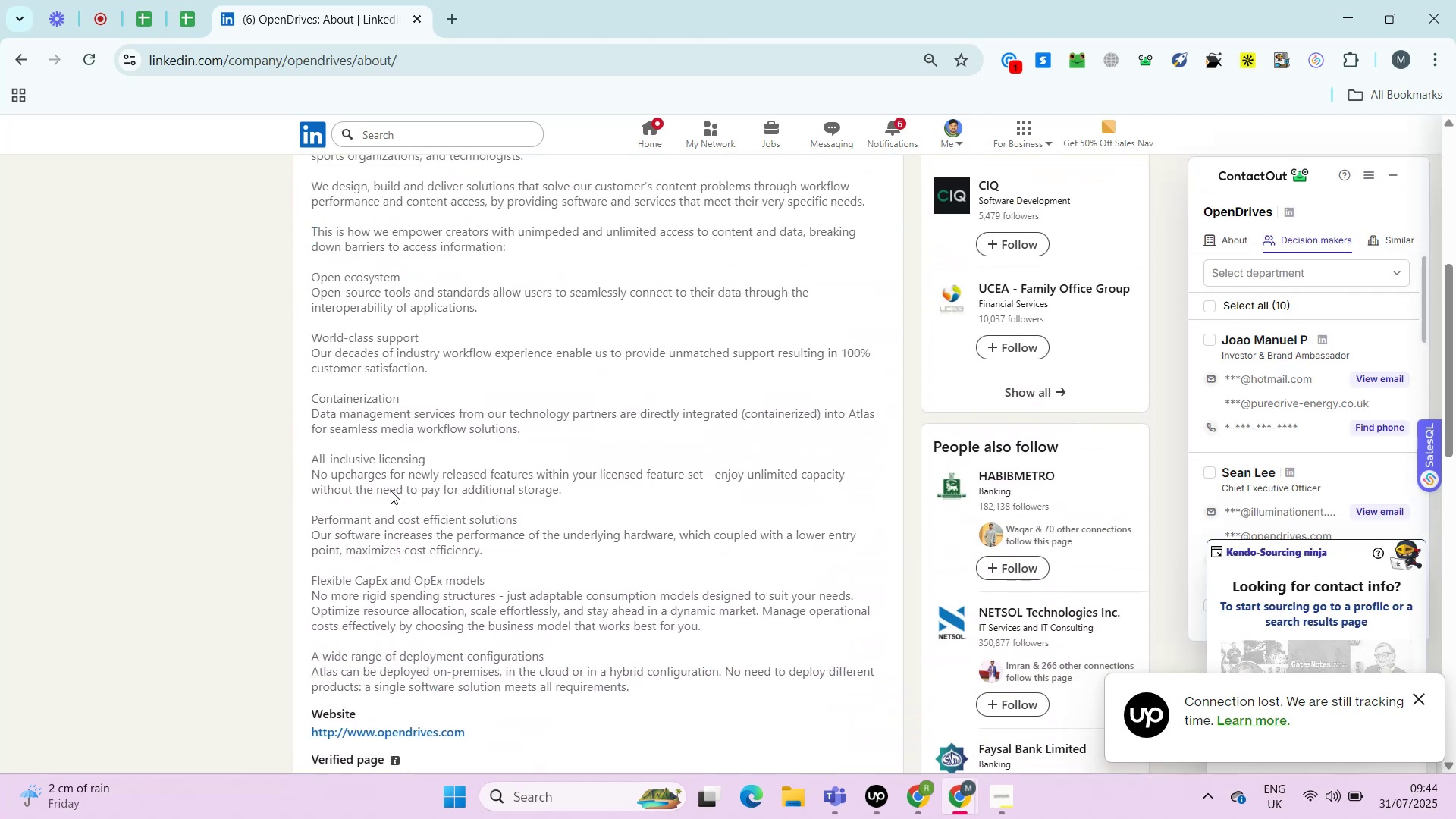 
right_click([453, 553])
 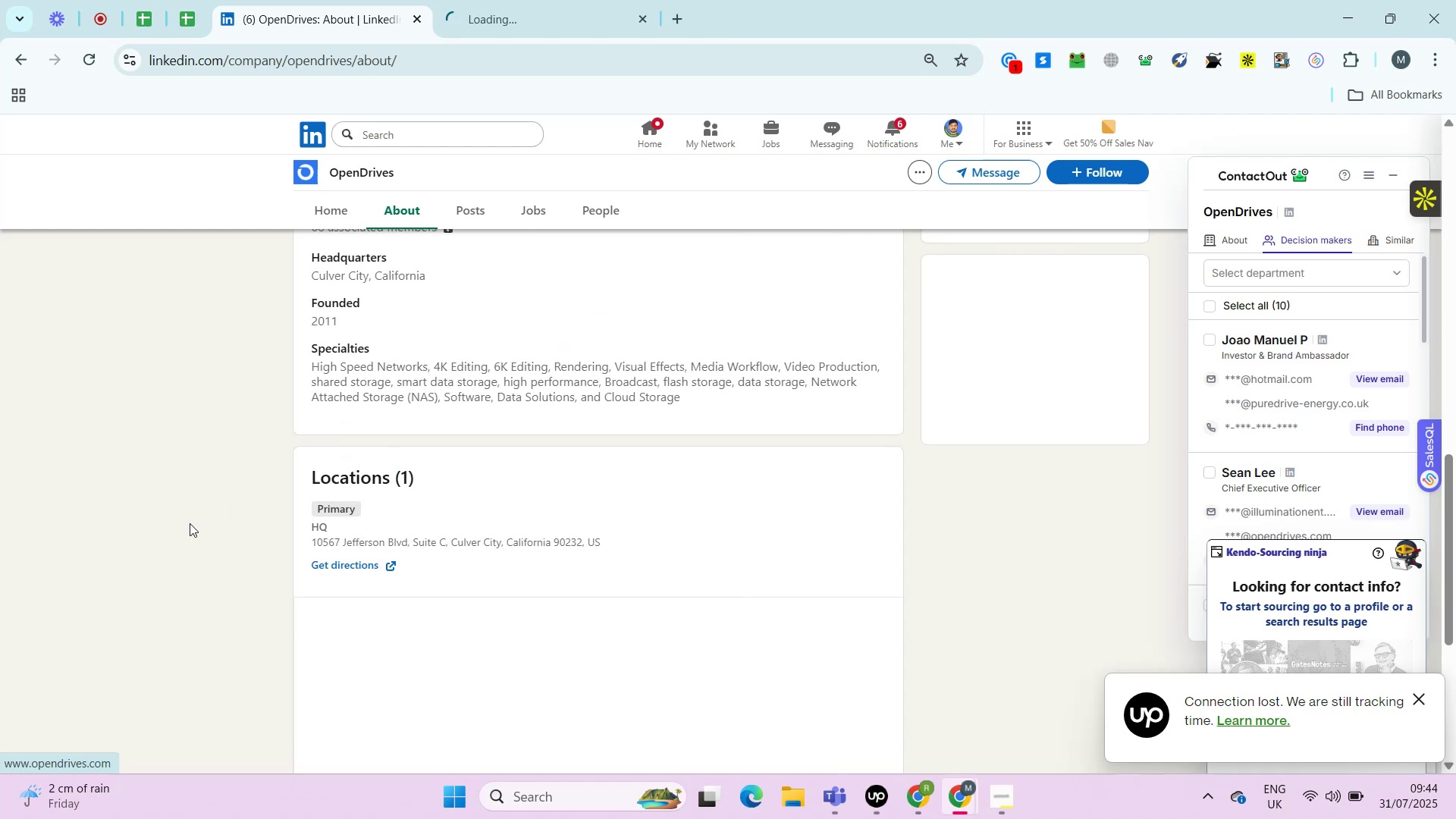 
left_click([556, 339])
 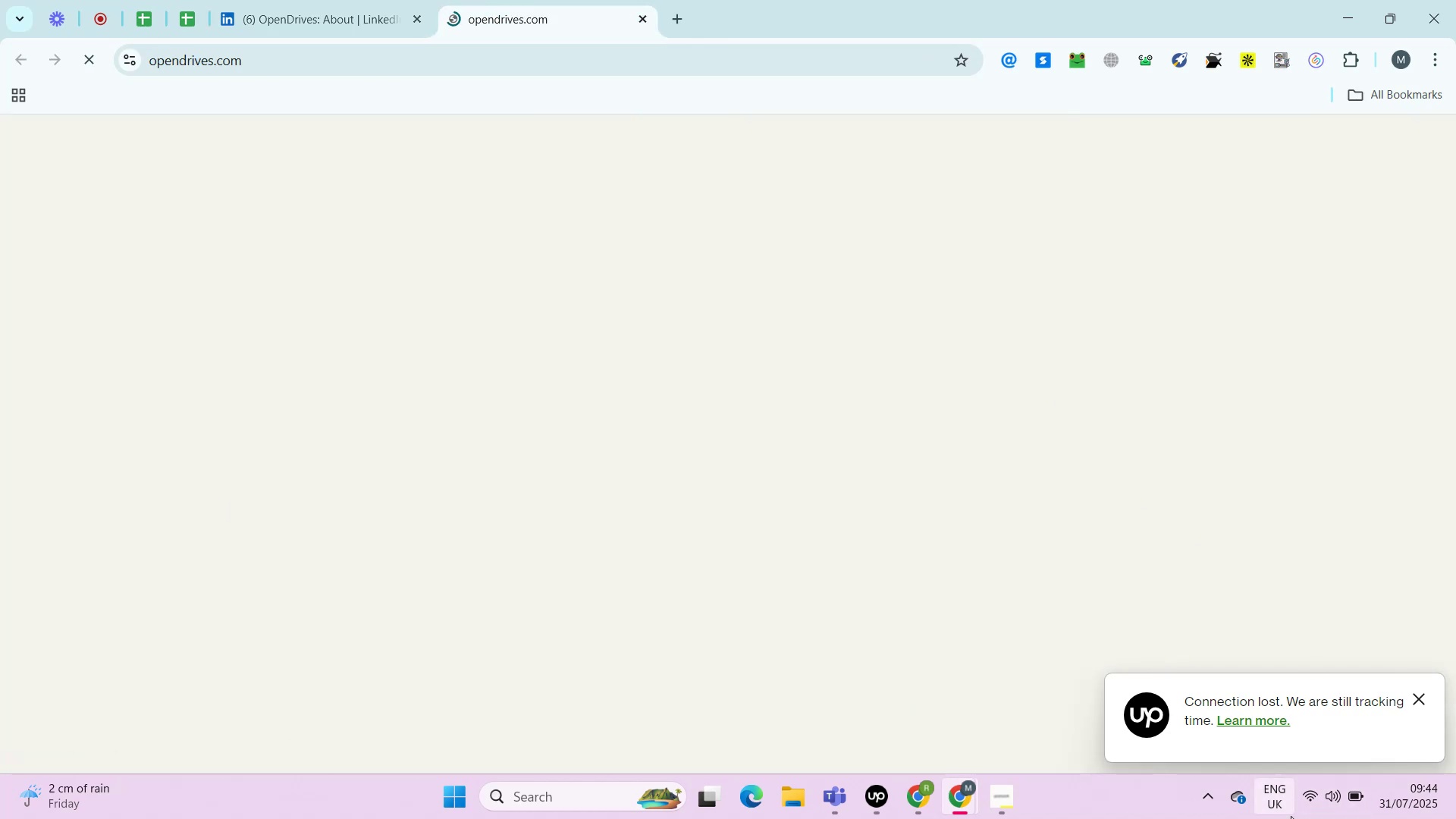 
left_click([484, 2])
 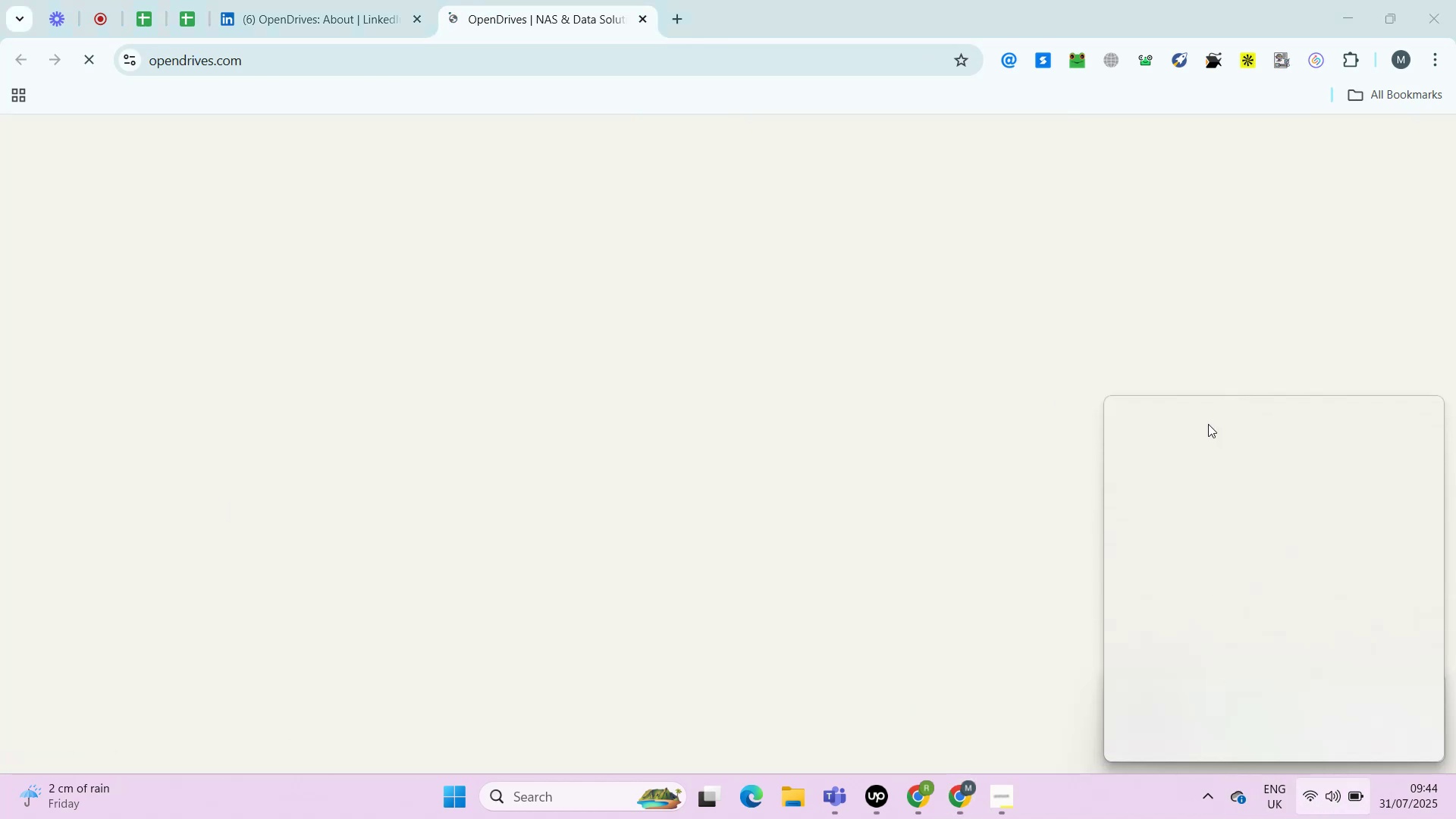 
left_click([1308, 806])
 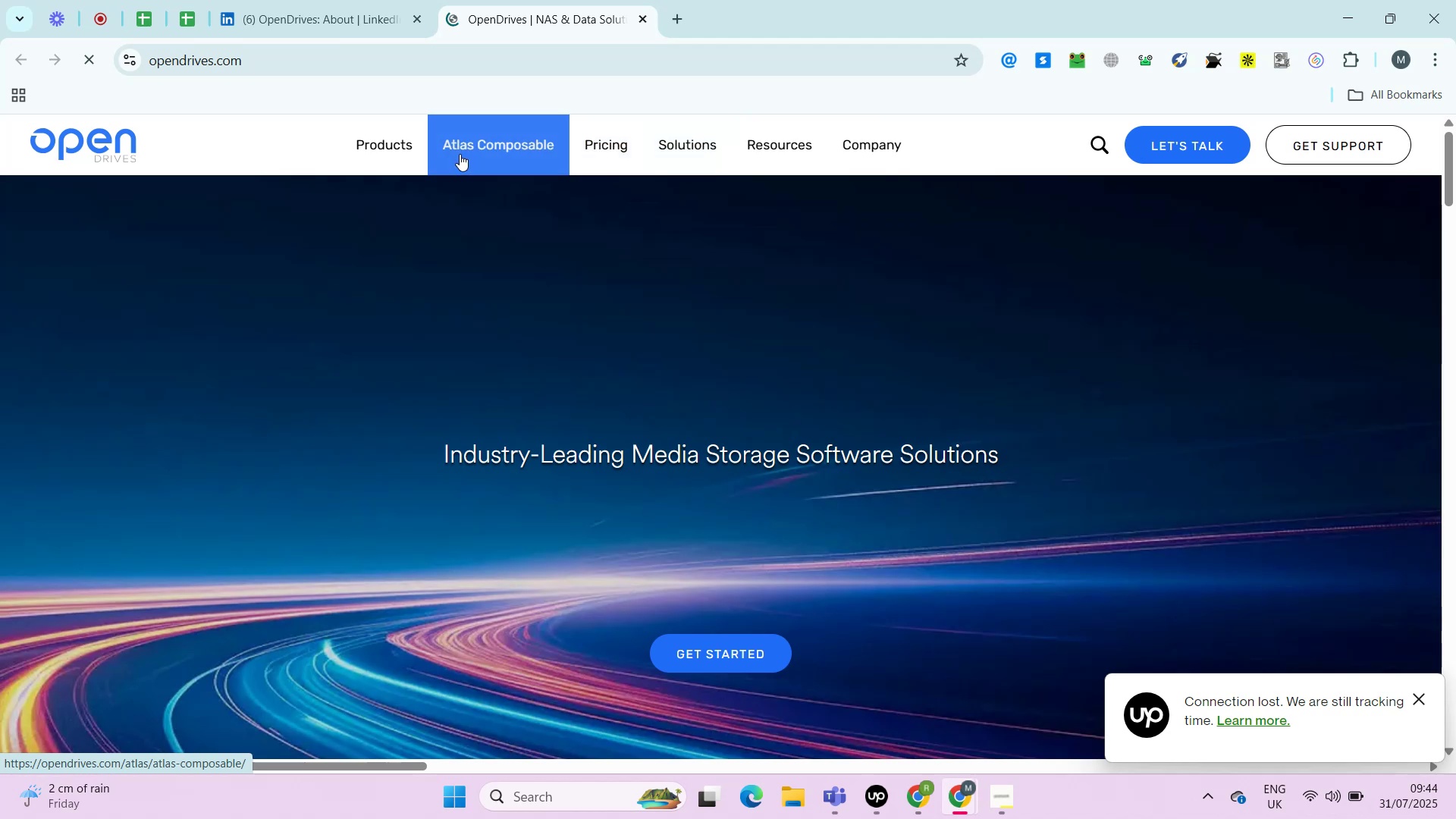 
left_click([282, 336])
 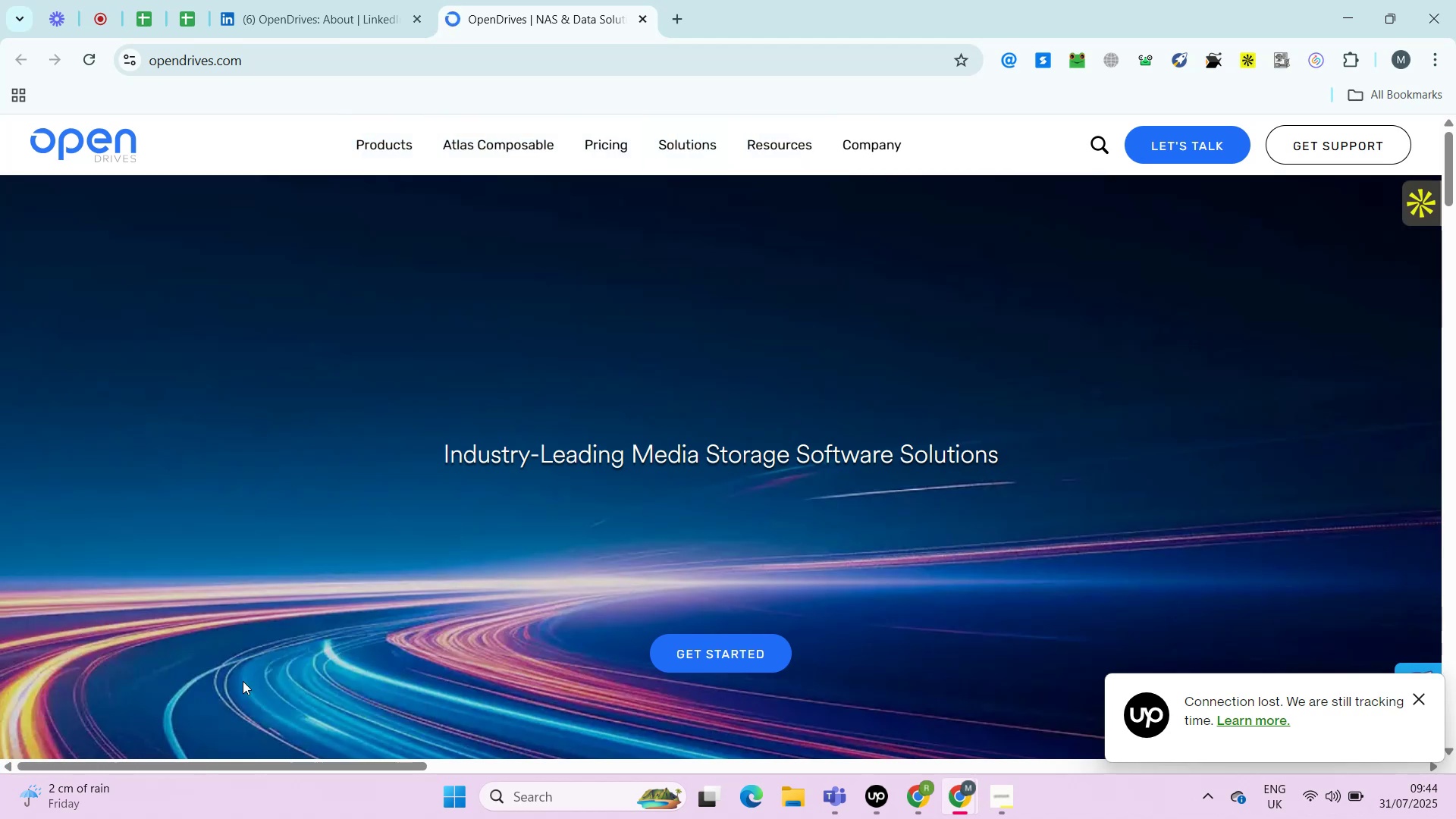 
wait(5.62)
 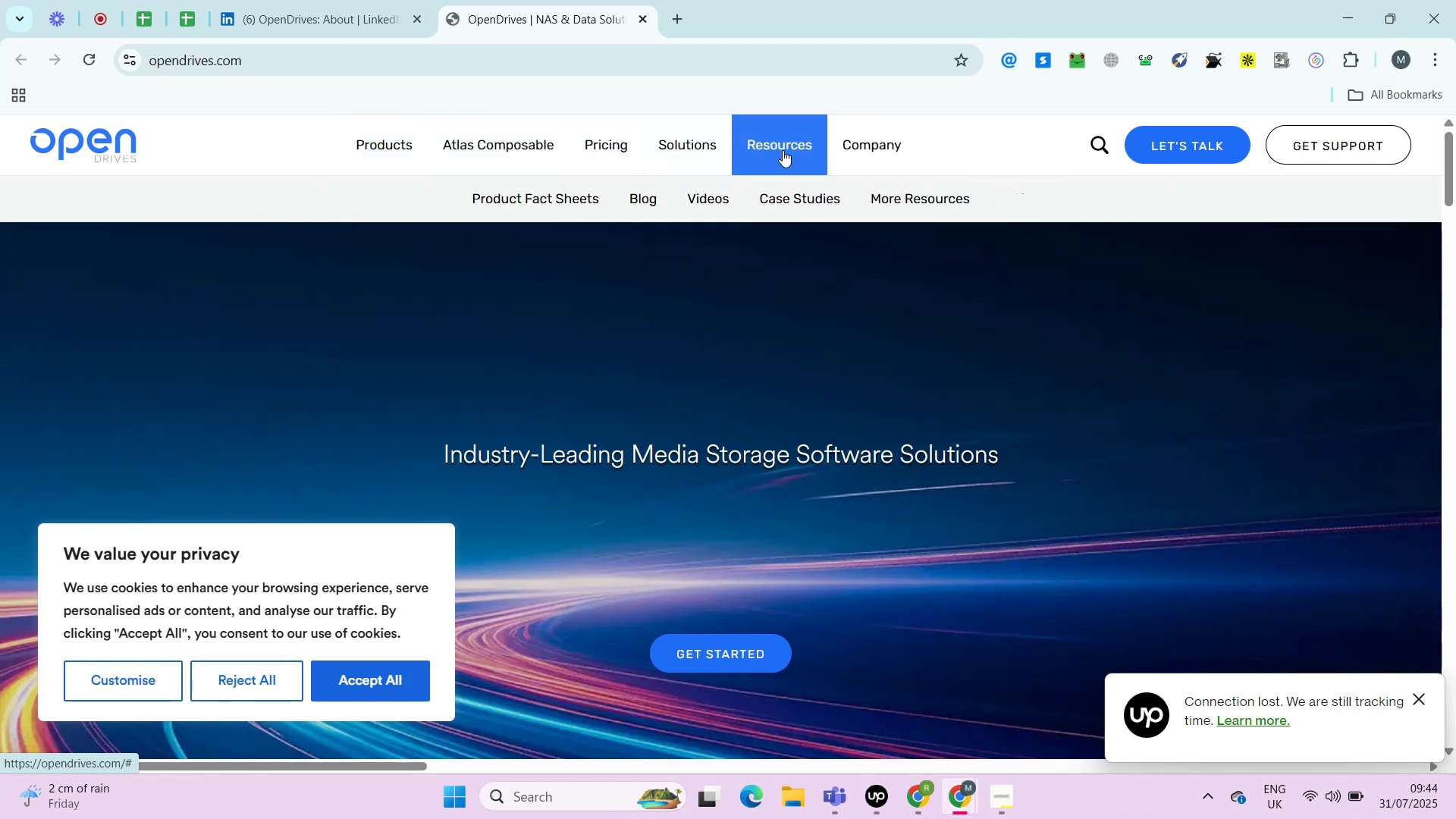 
left_click([243, 681])
 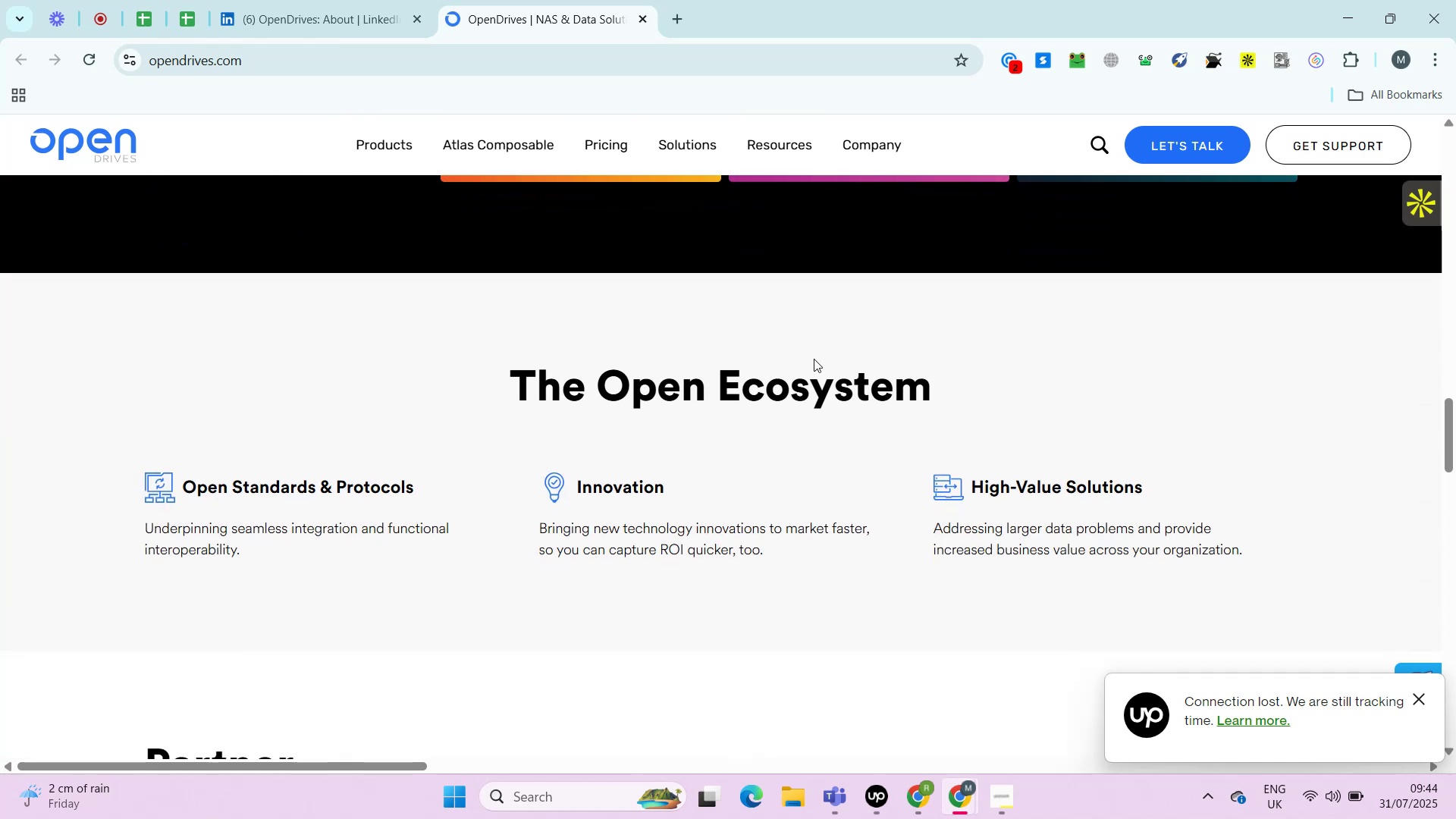 
wait(24.37)
 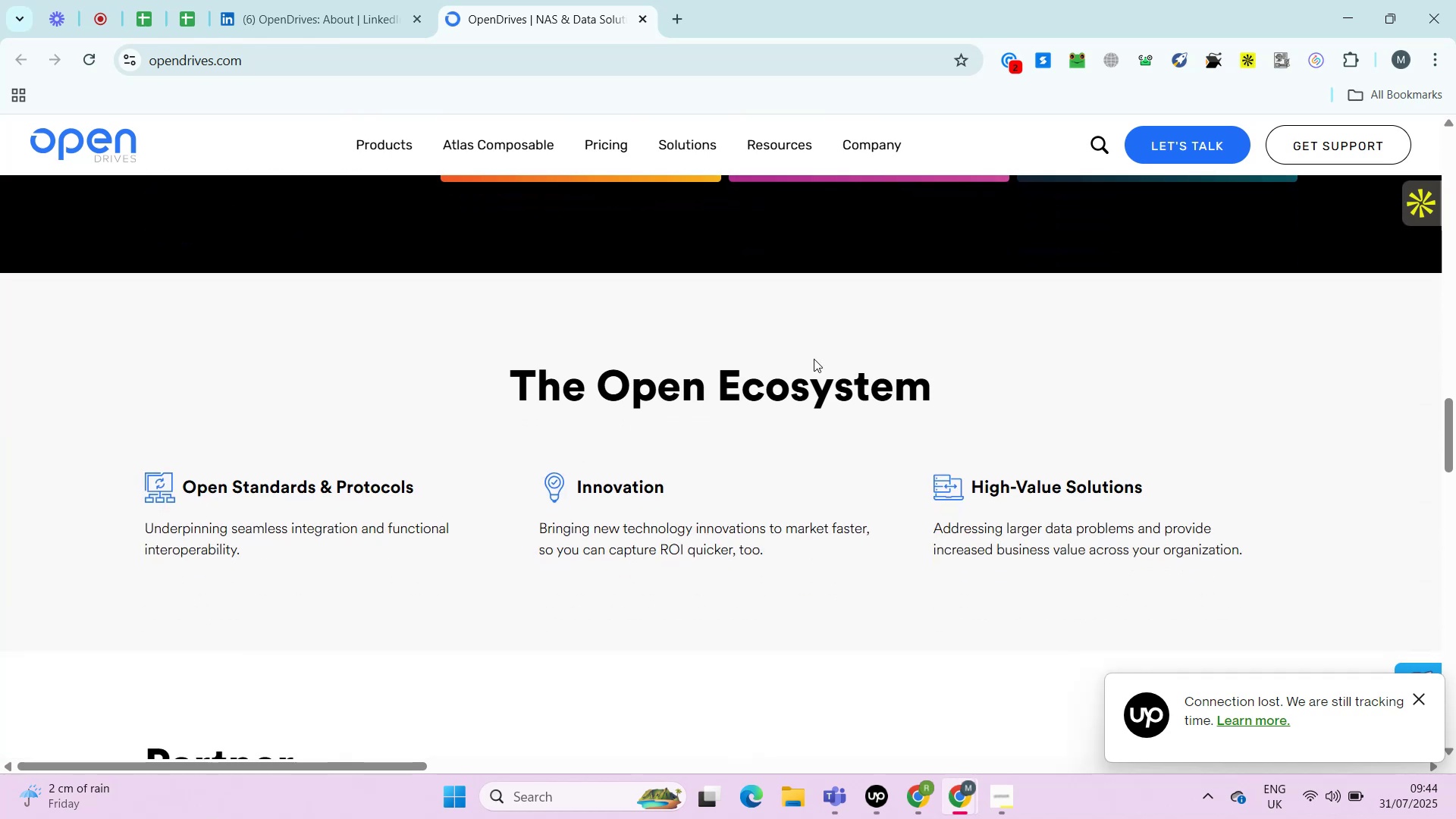 
left_click([877, 802])
 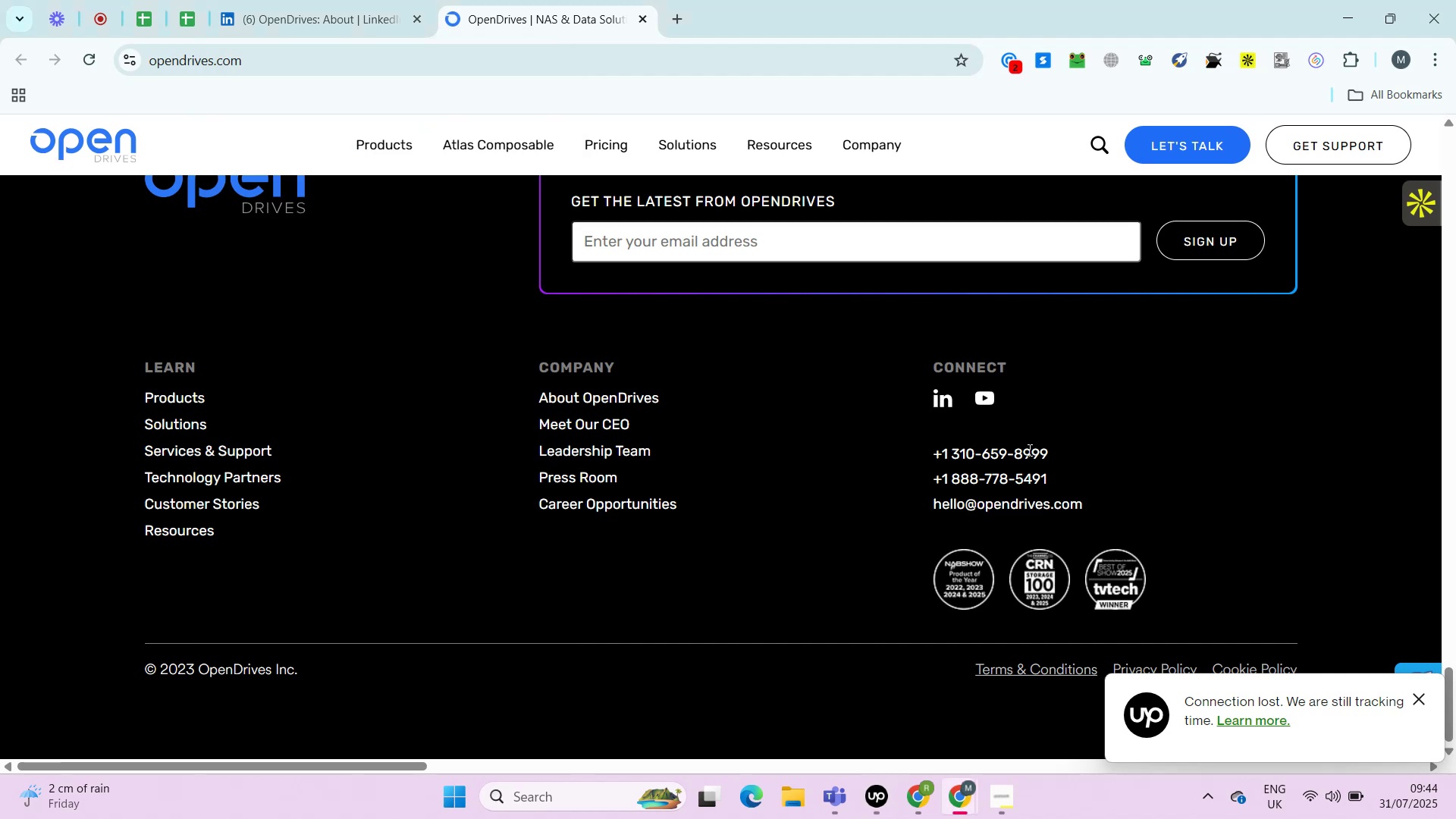 
left_click([775, 543])
 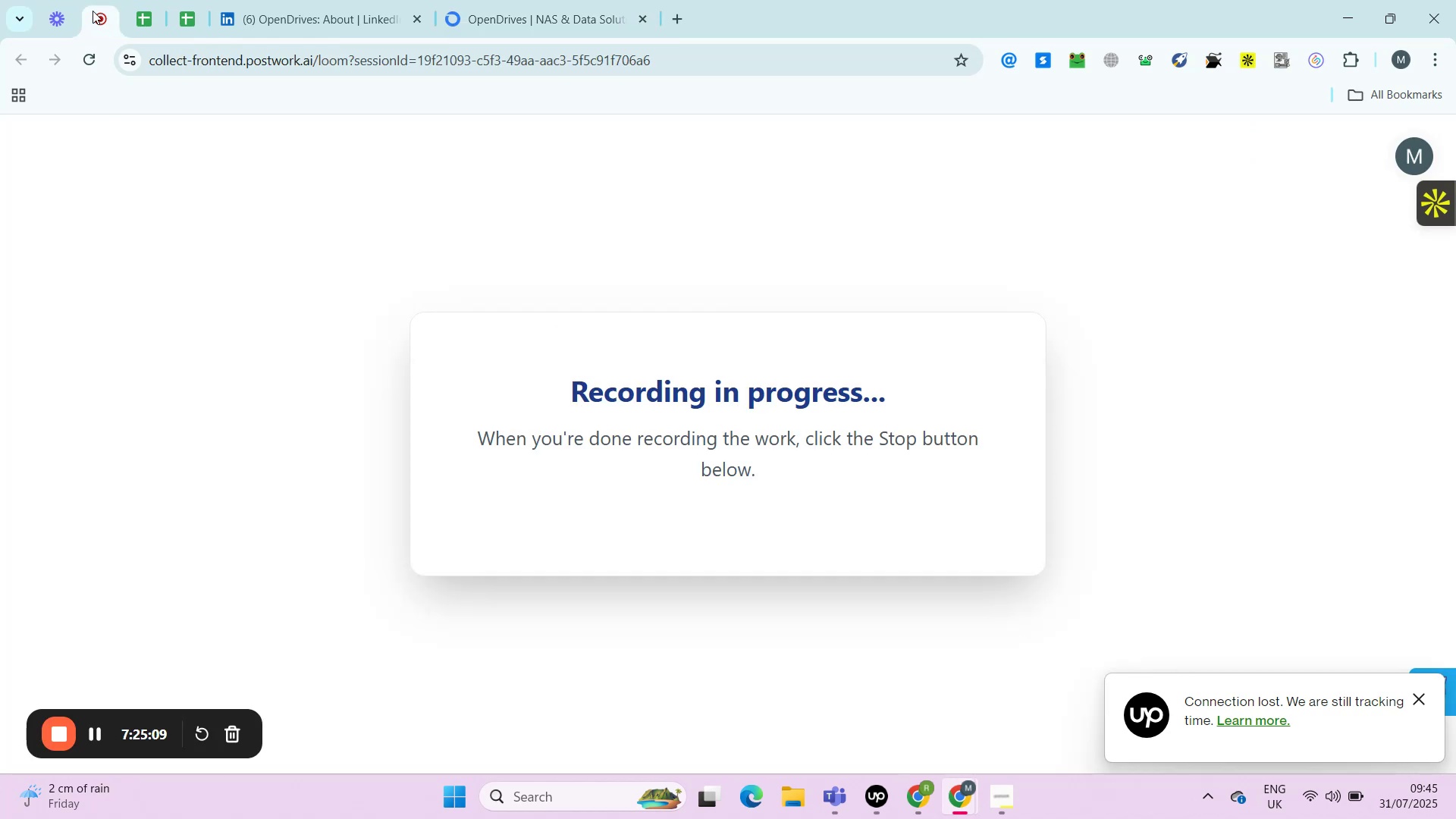 
wait(7.35)
 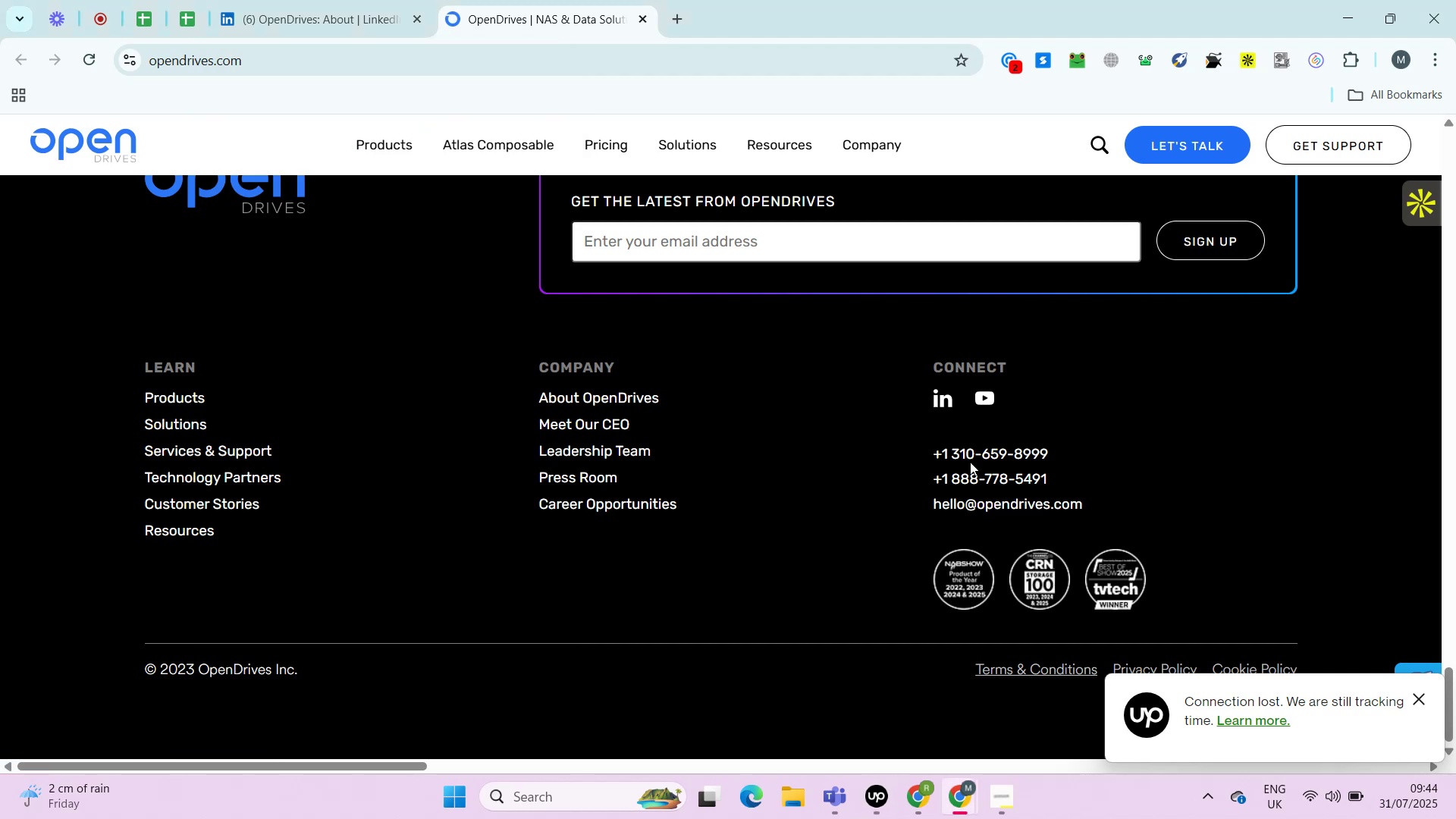 
left_click([93, 11])
 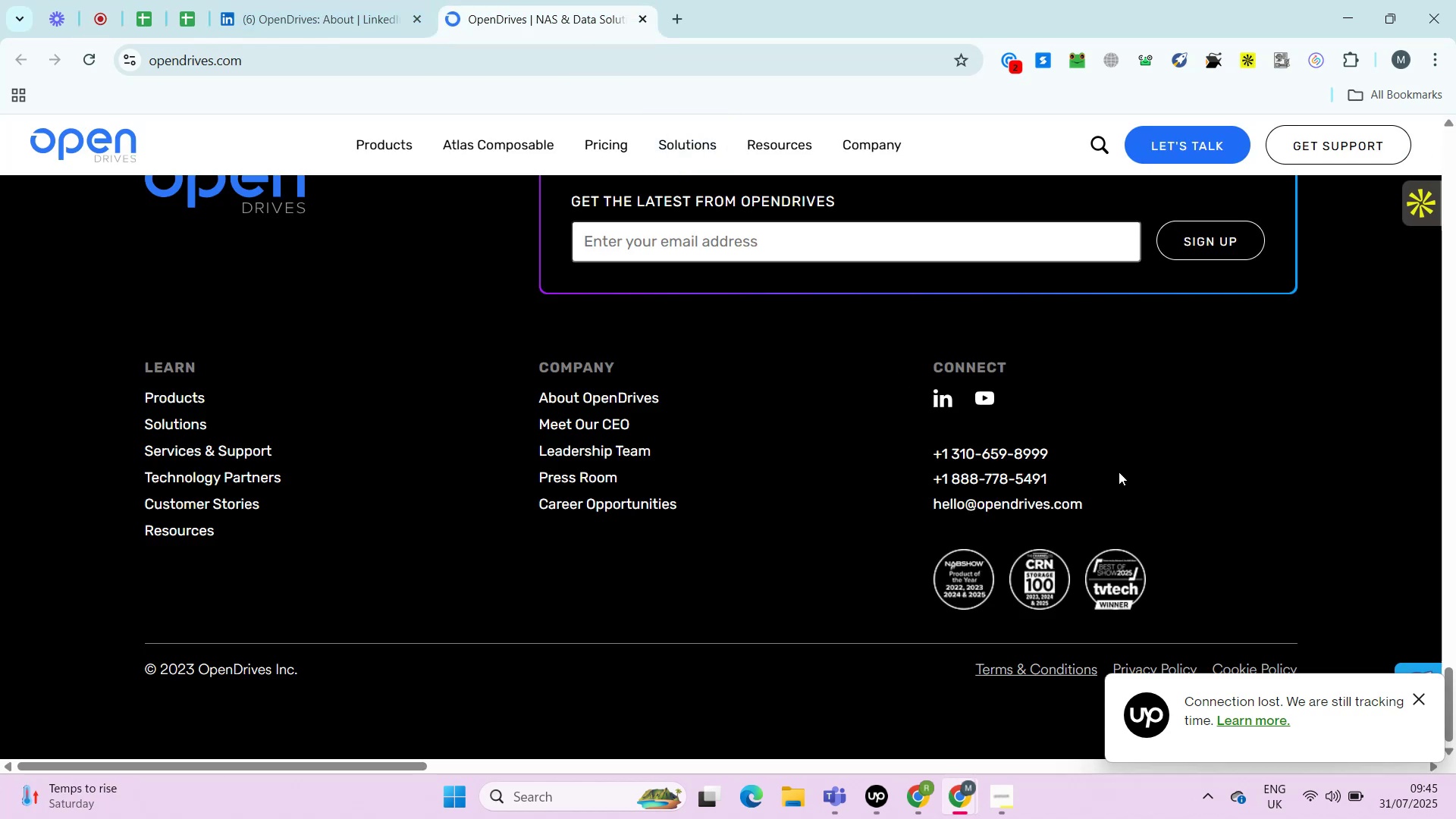 
left_click([517, 0])
 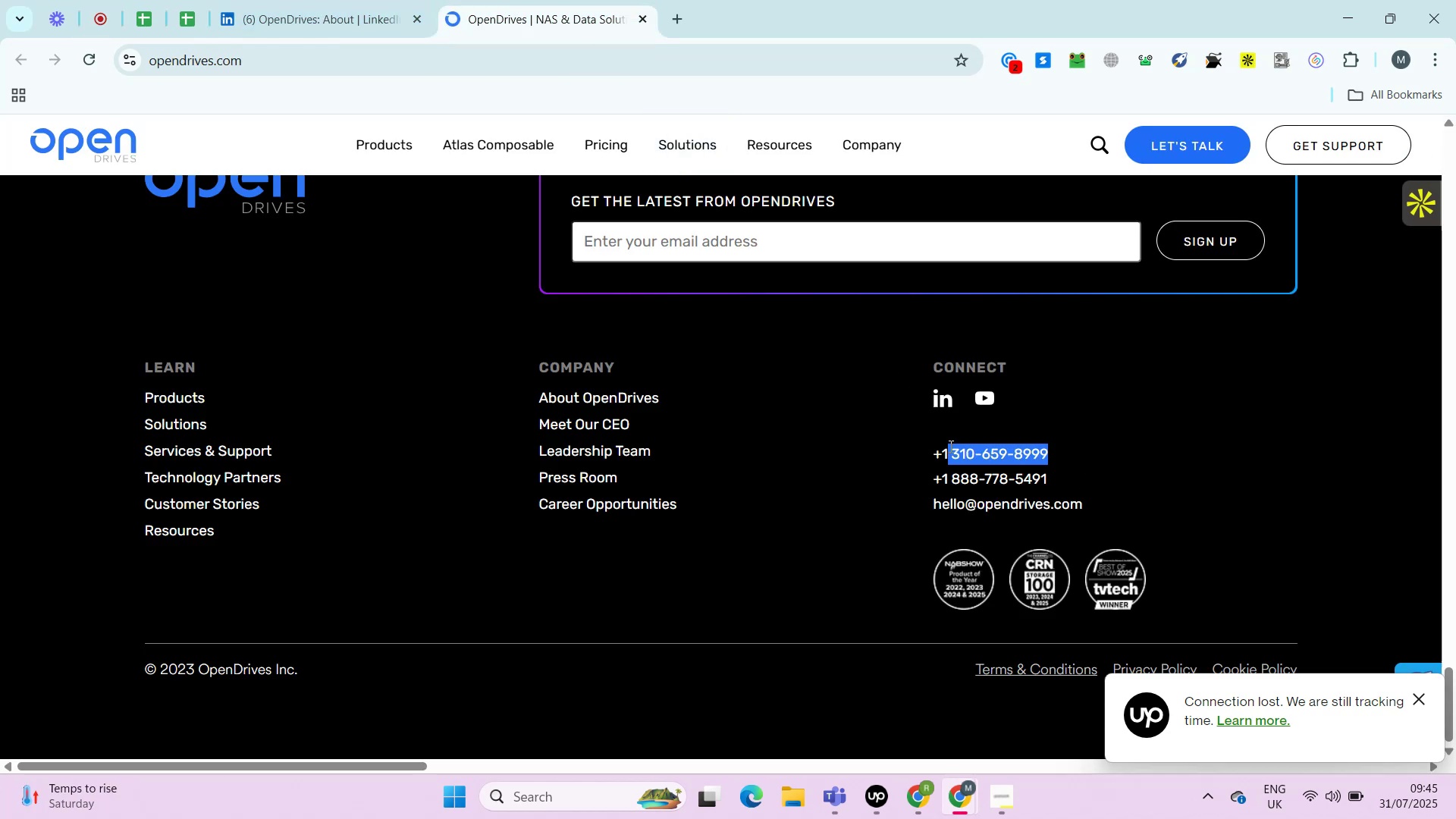 
left_click_drag(start_coordinate=[1062, 453], to_coordinate=[949, 446])
 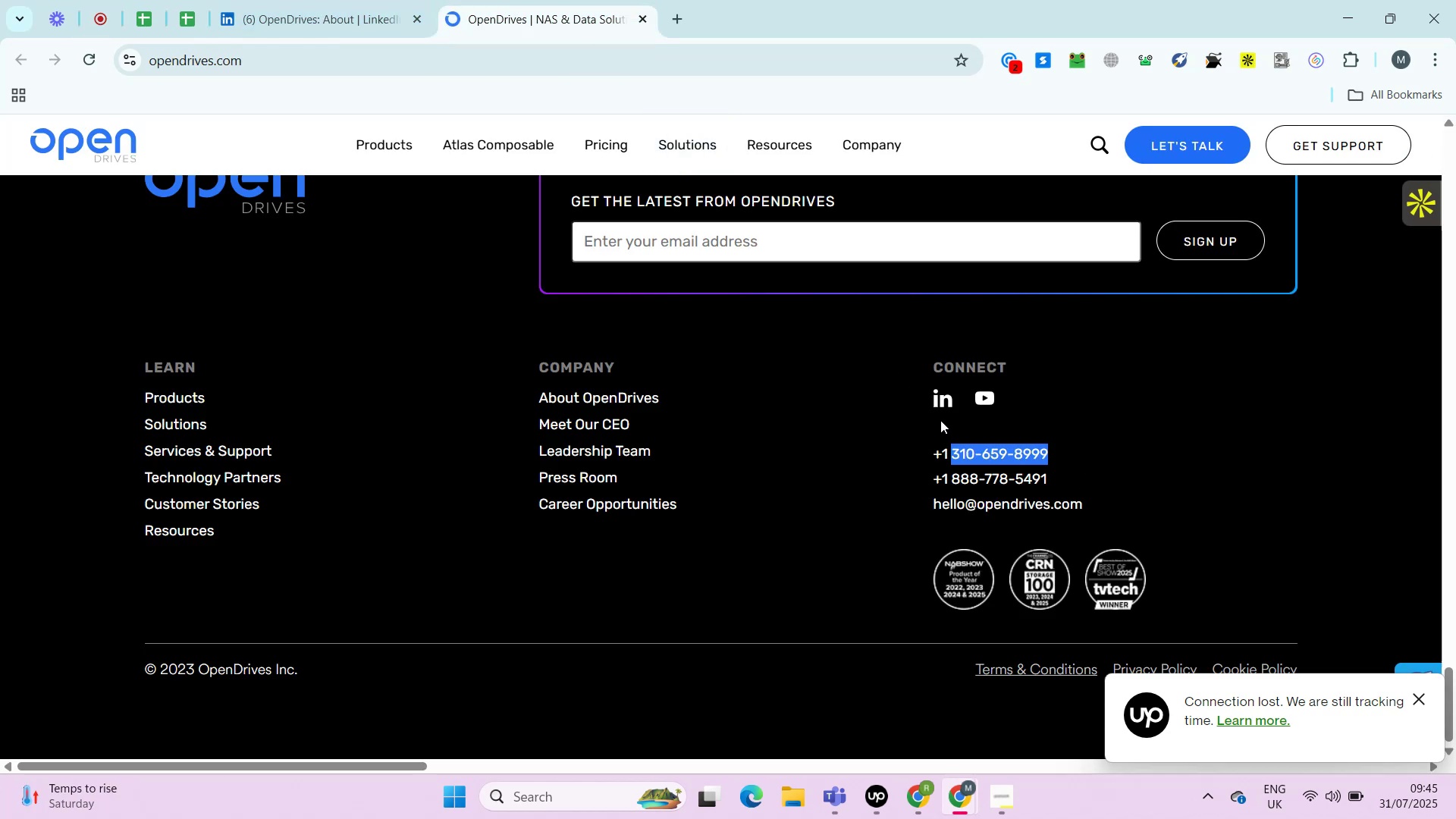 
key(Control+Shift+ArrowRight)
 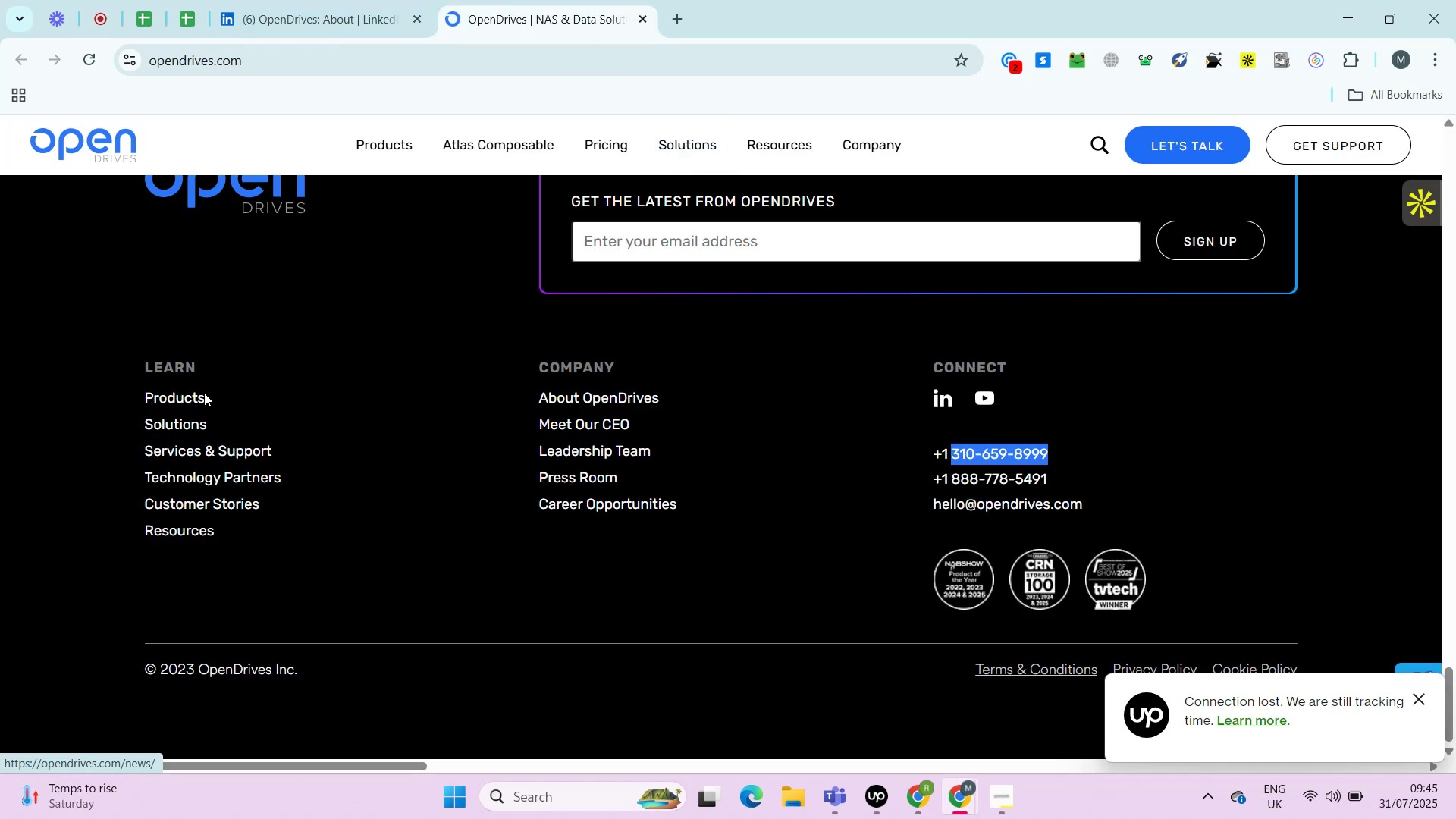 
key(Control+C)
 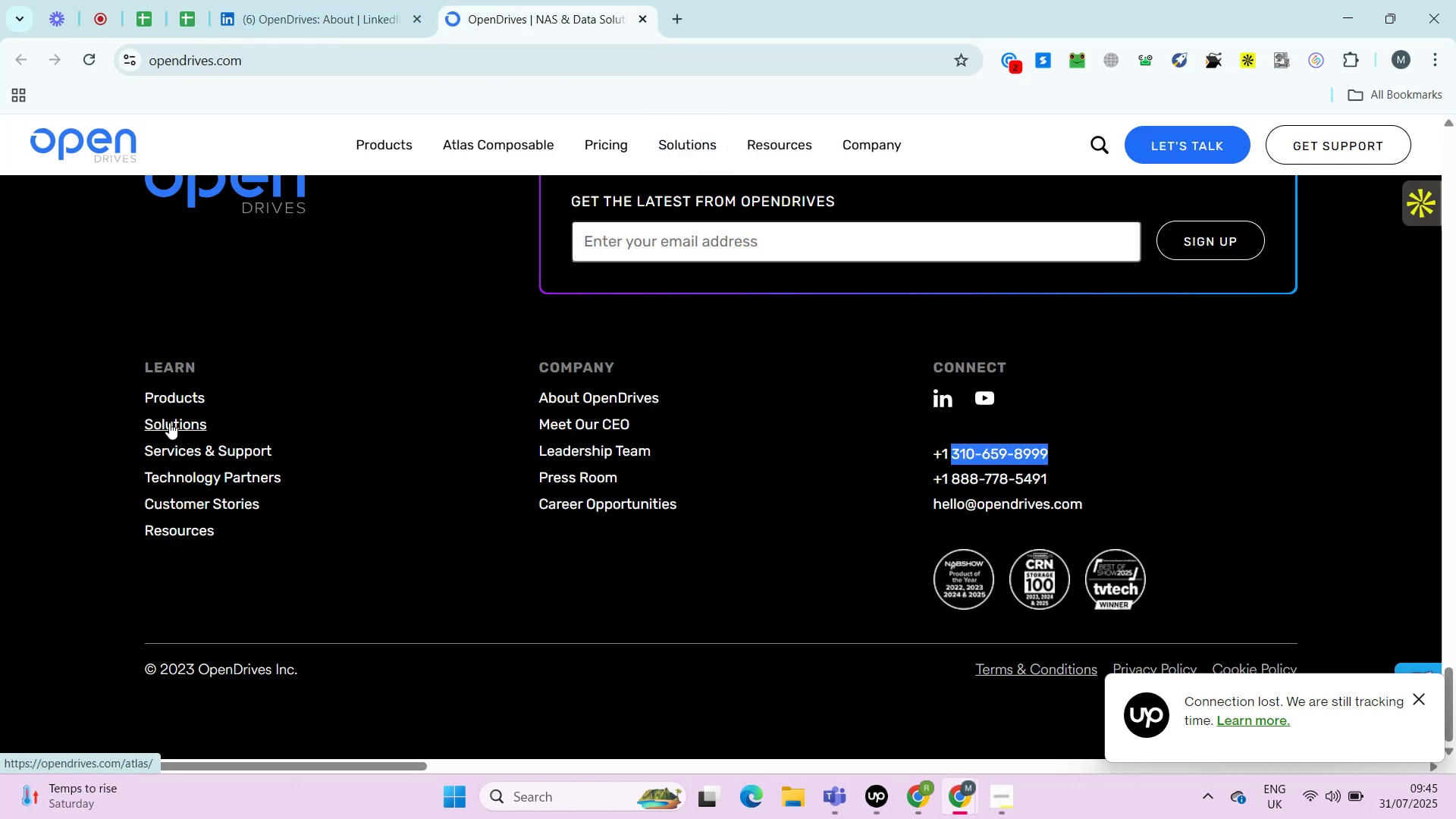 
key(Control+C)
 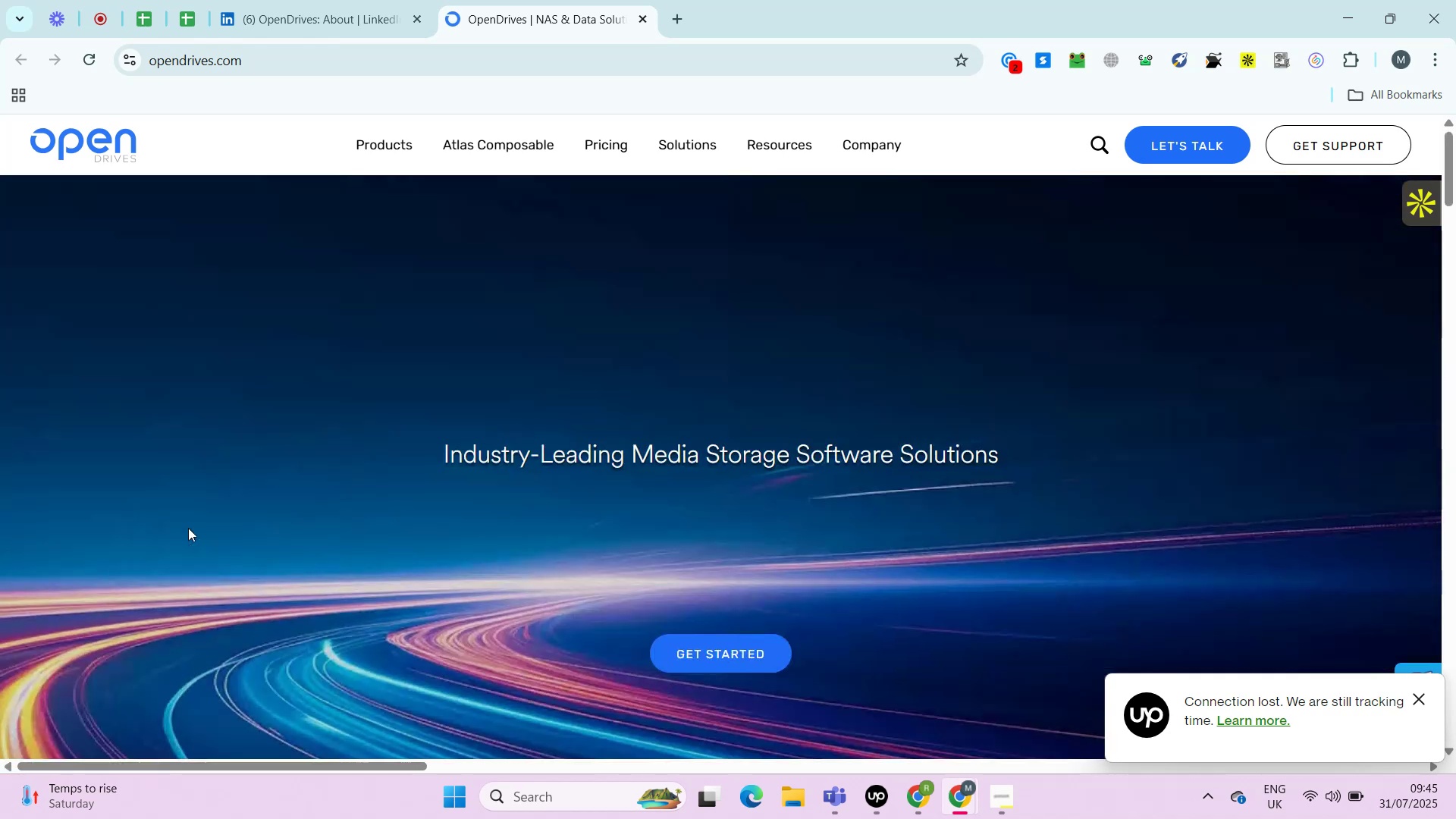 
wait(8.24)
 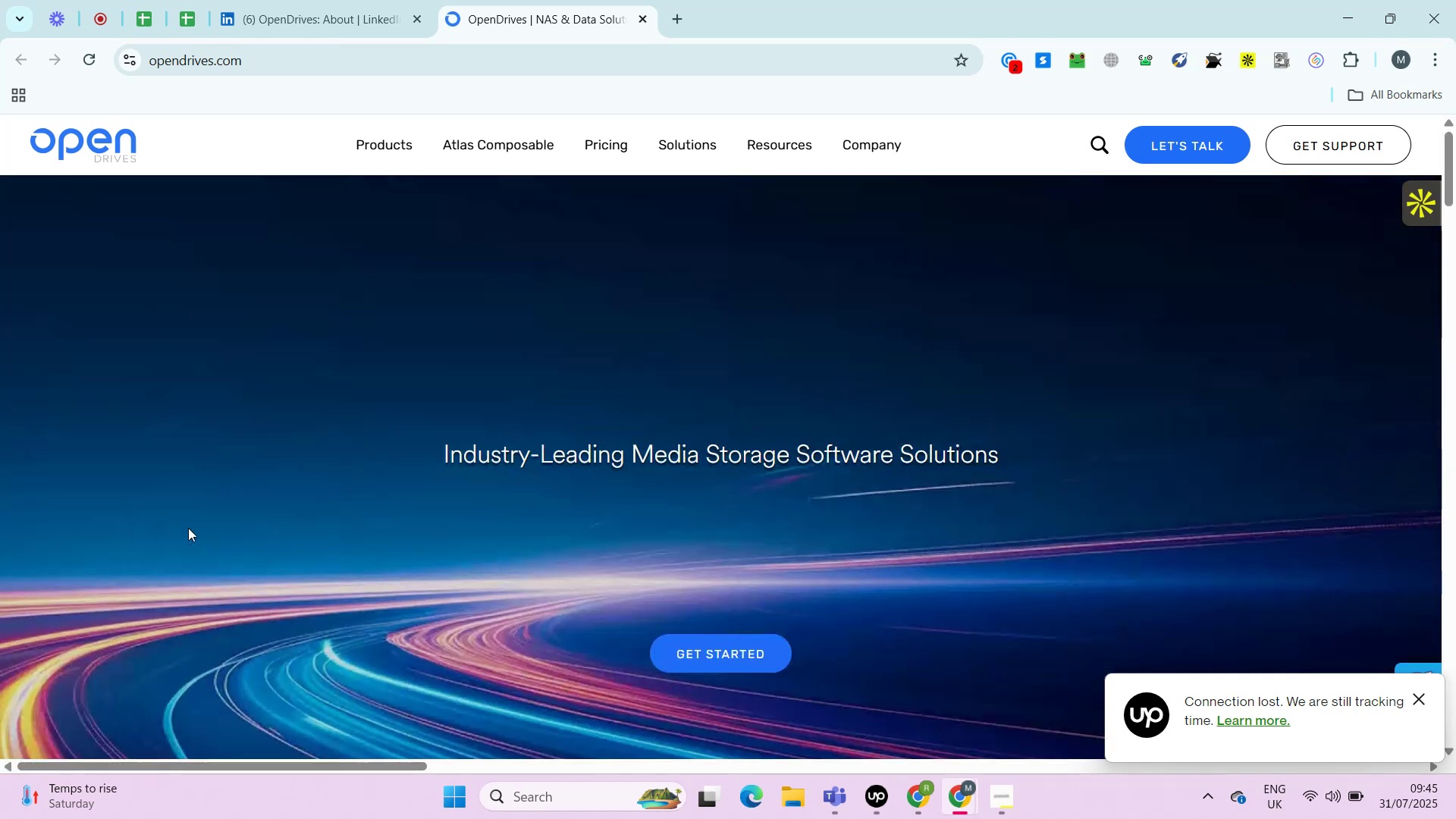 
left_click([193, 17])
 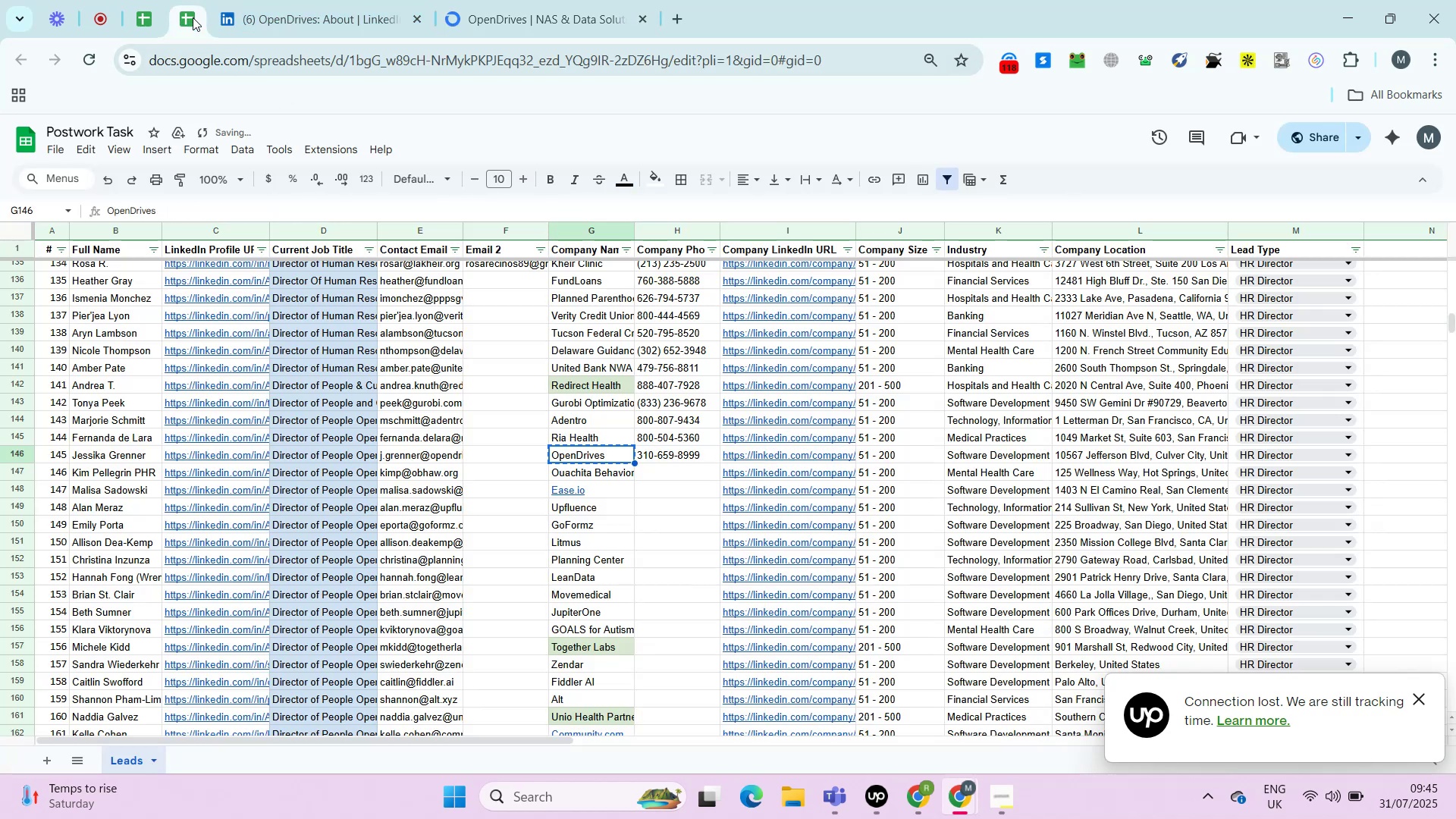 
key(ArrowLeft)
 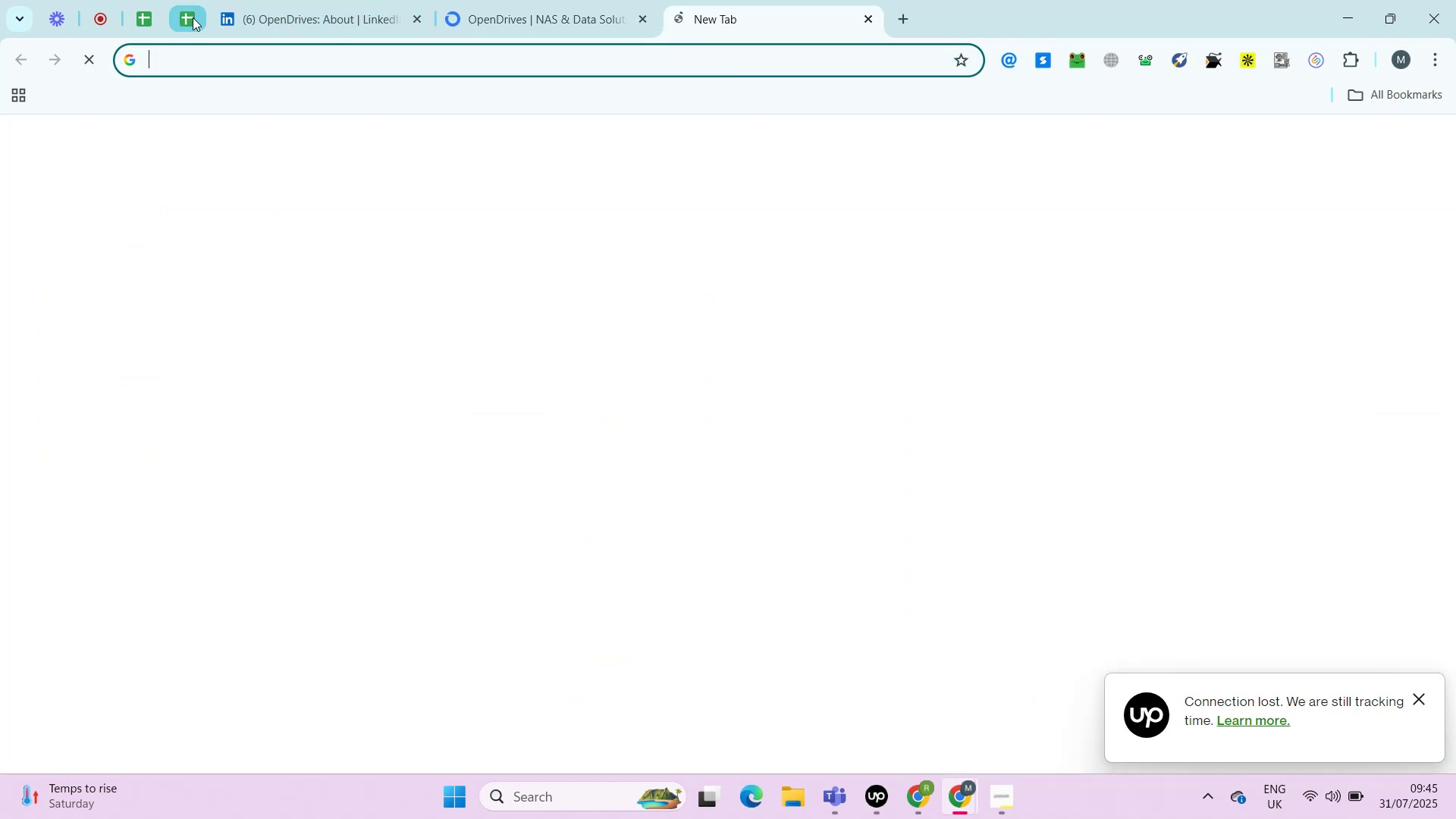 
key(Control+ControlLeft)
 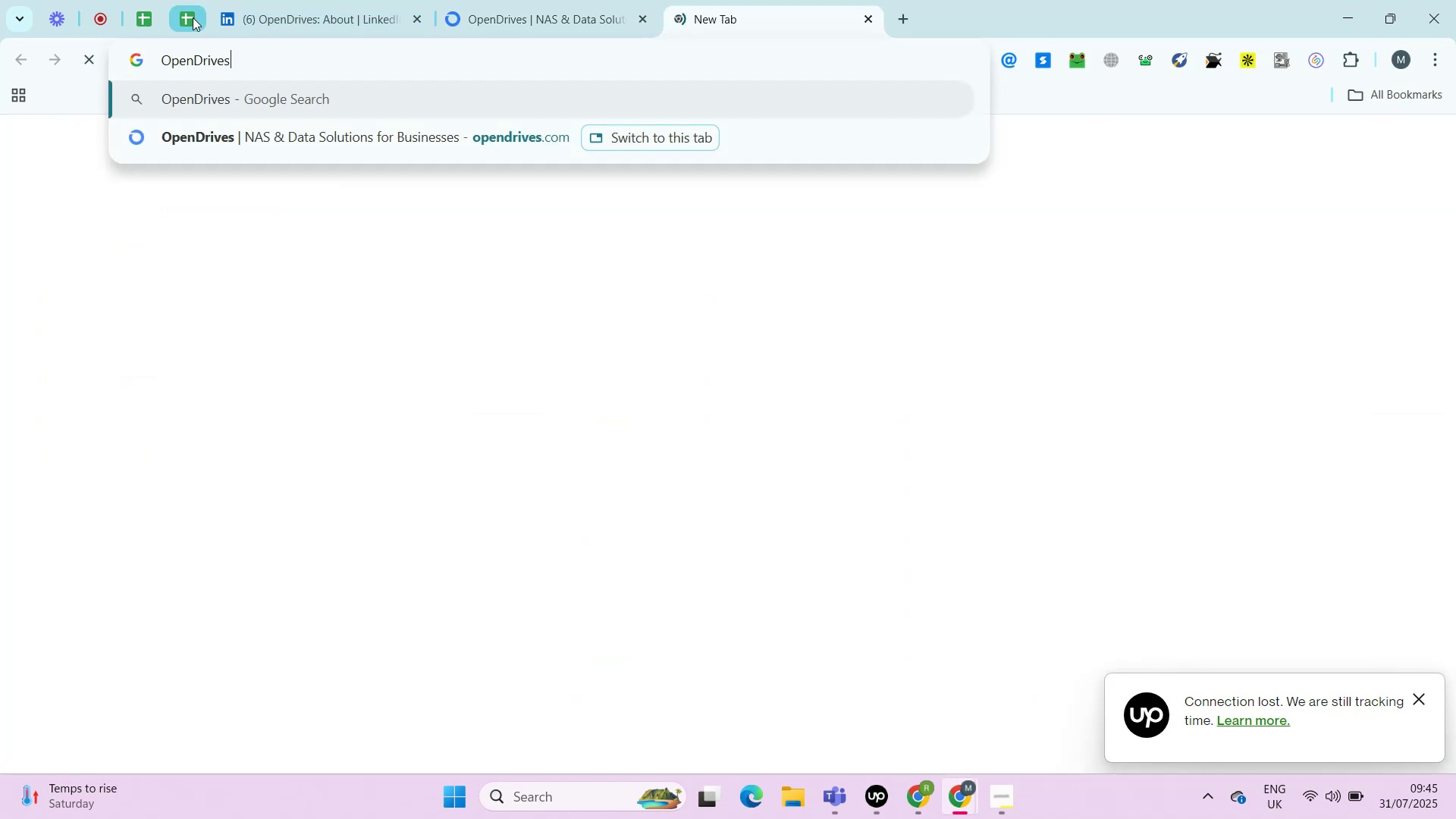 
key(Control+Shift+ShiftLeft)
 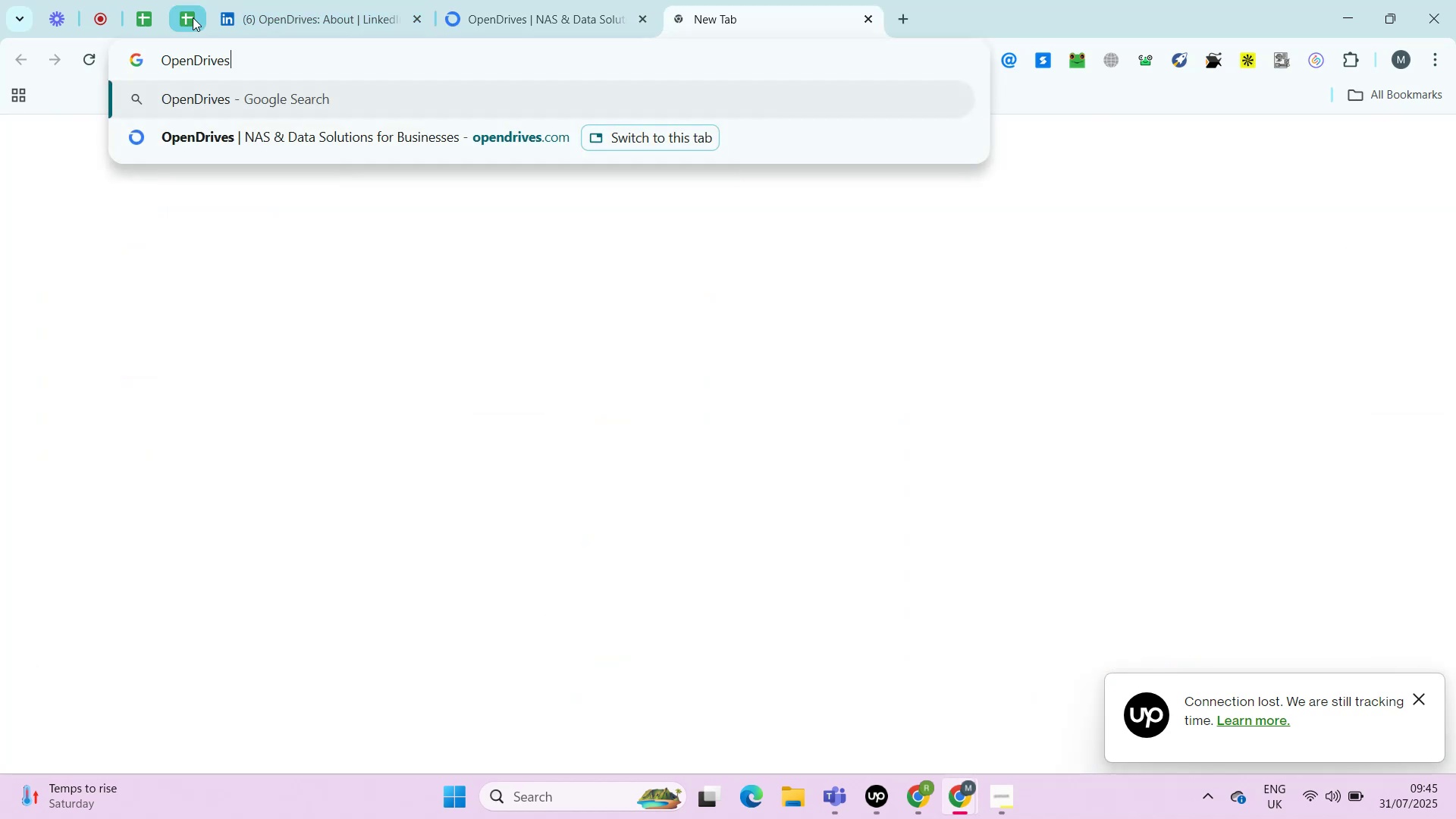 
key(Control+Shift+V)
 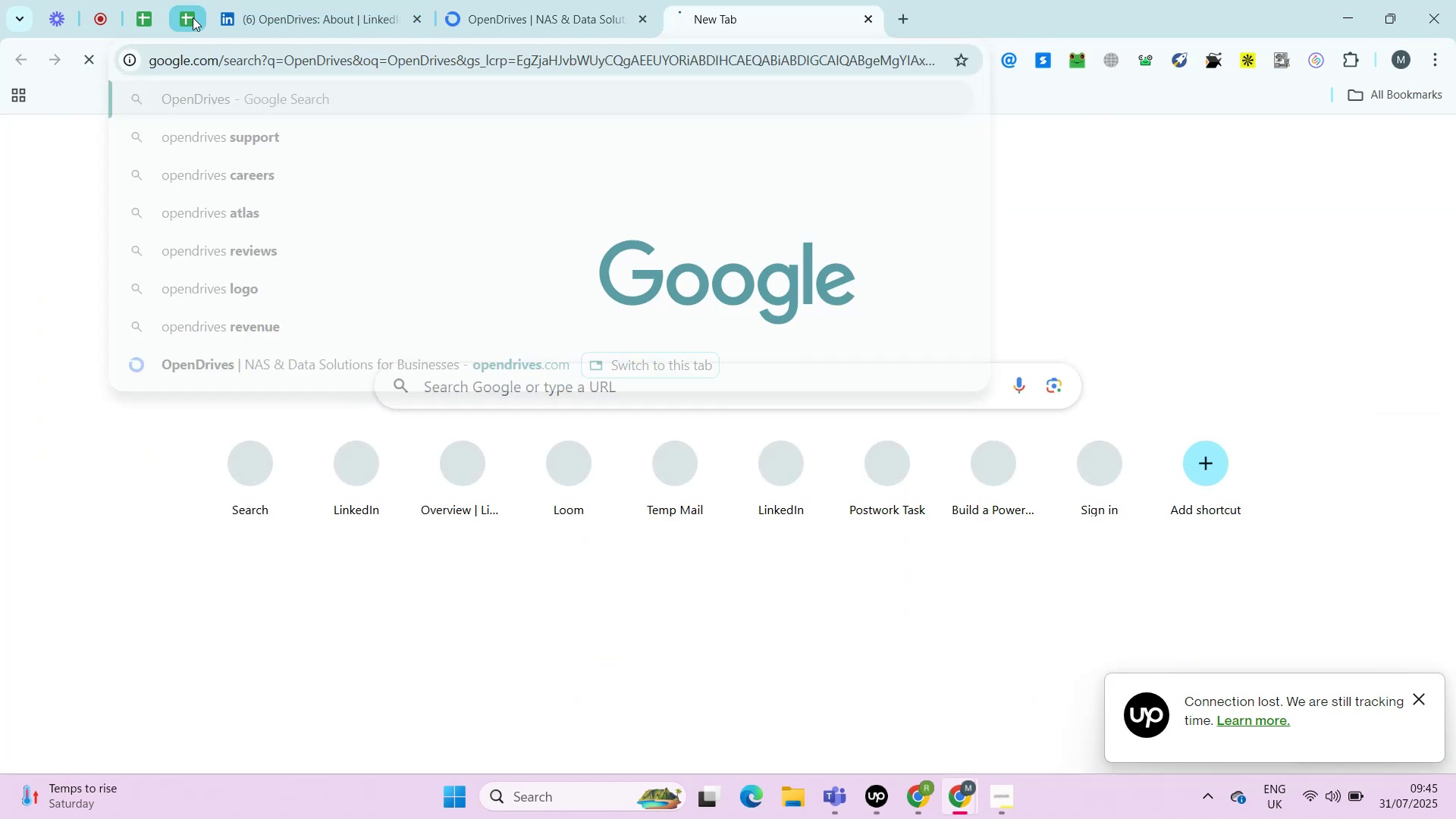 
key(ArrowLeft)
 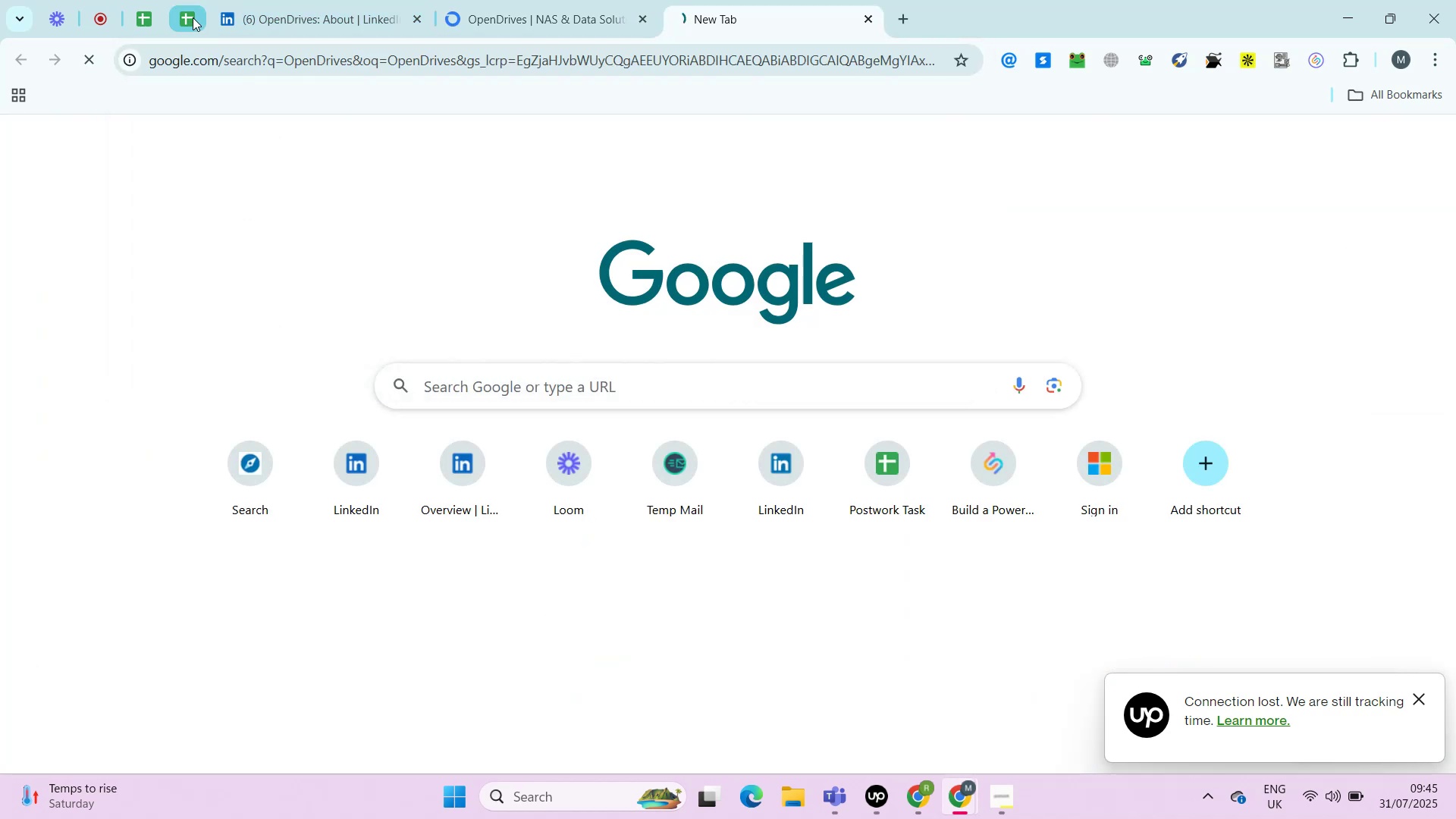 
key(Control+C)
 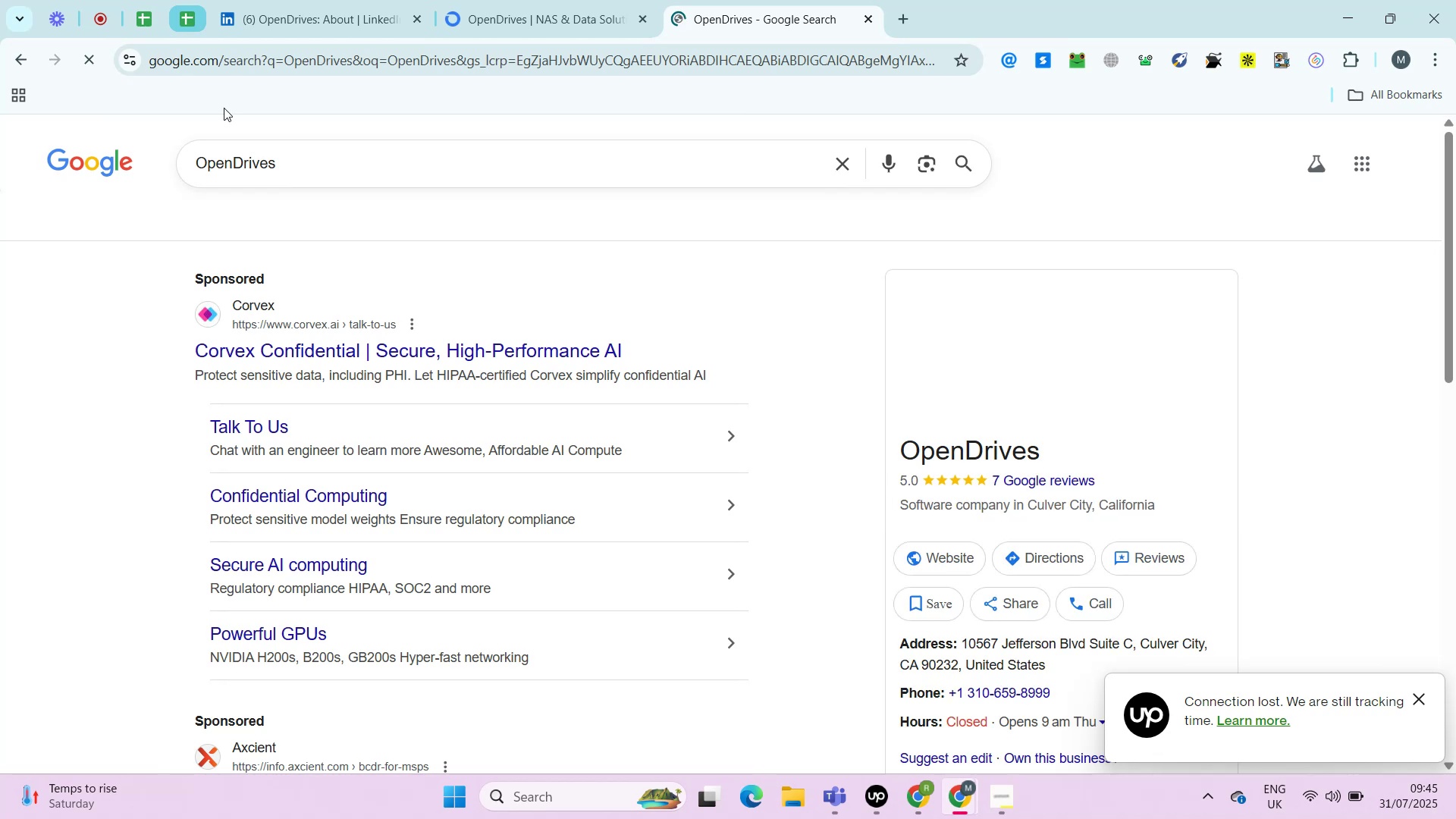 
key(Control+T)
 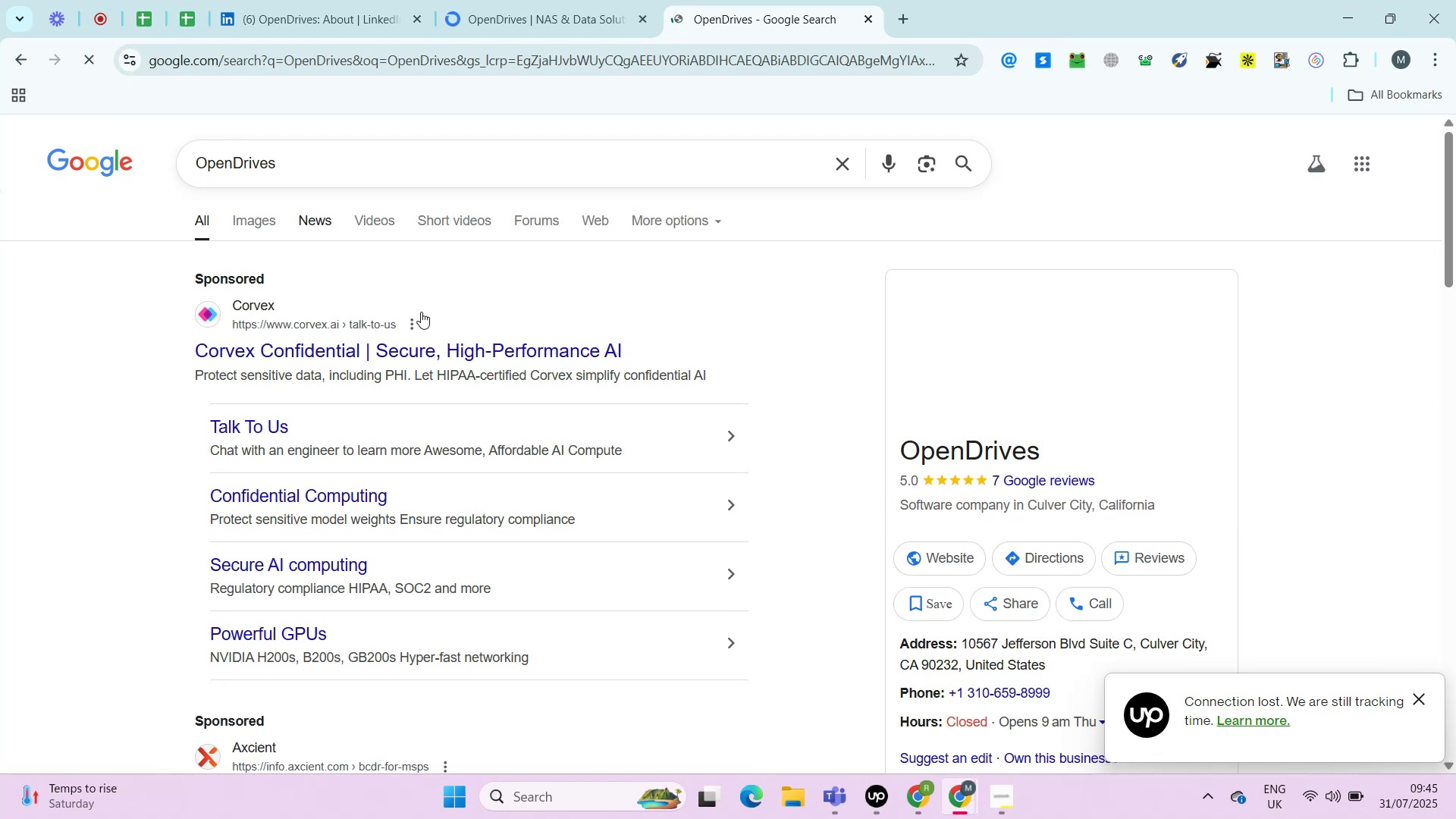 
key(Control+V)
 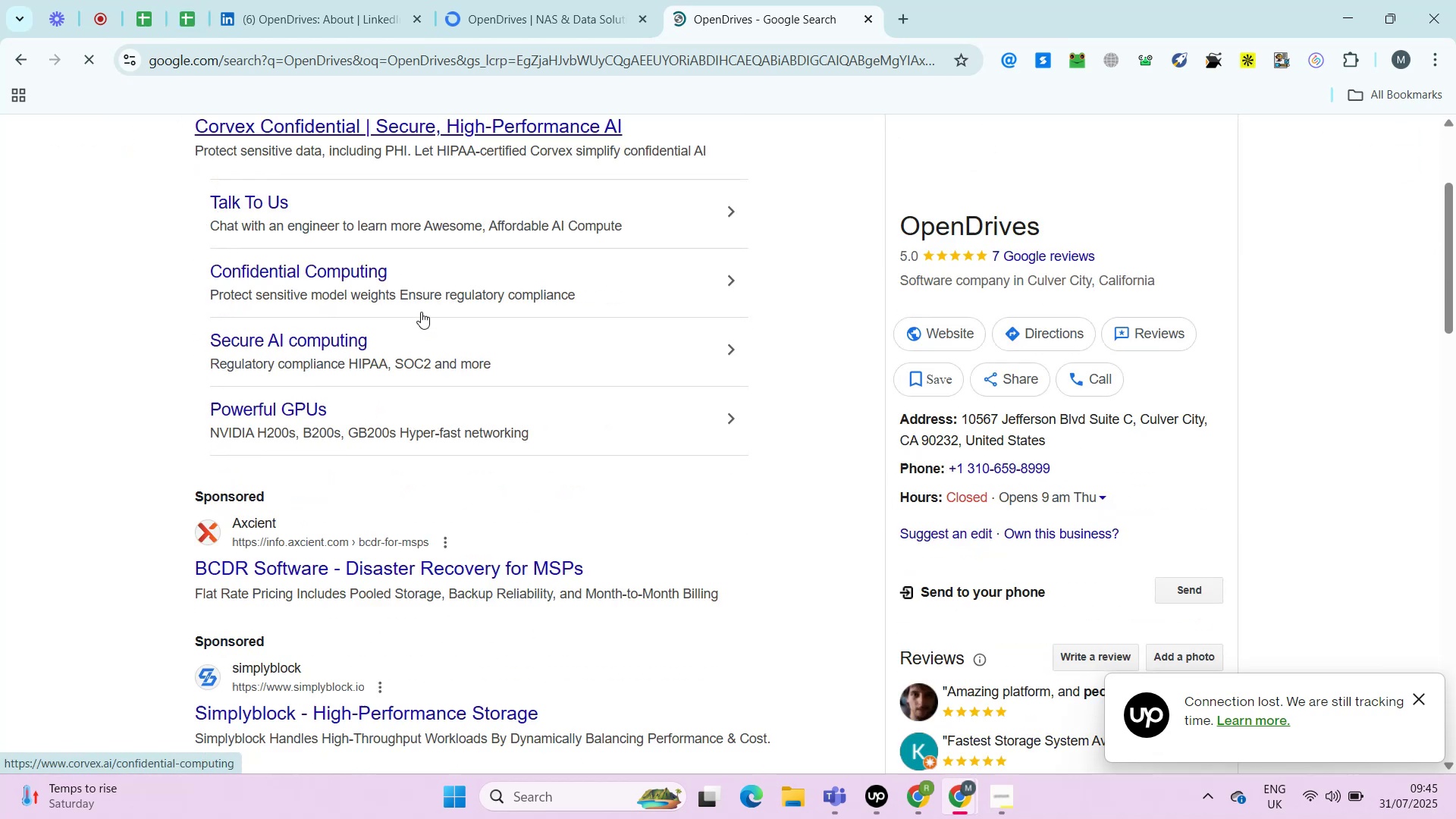 
key(Enter)
 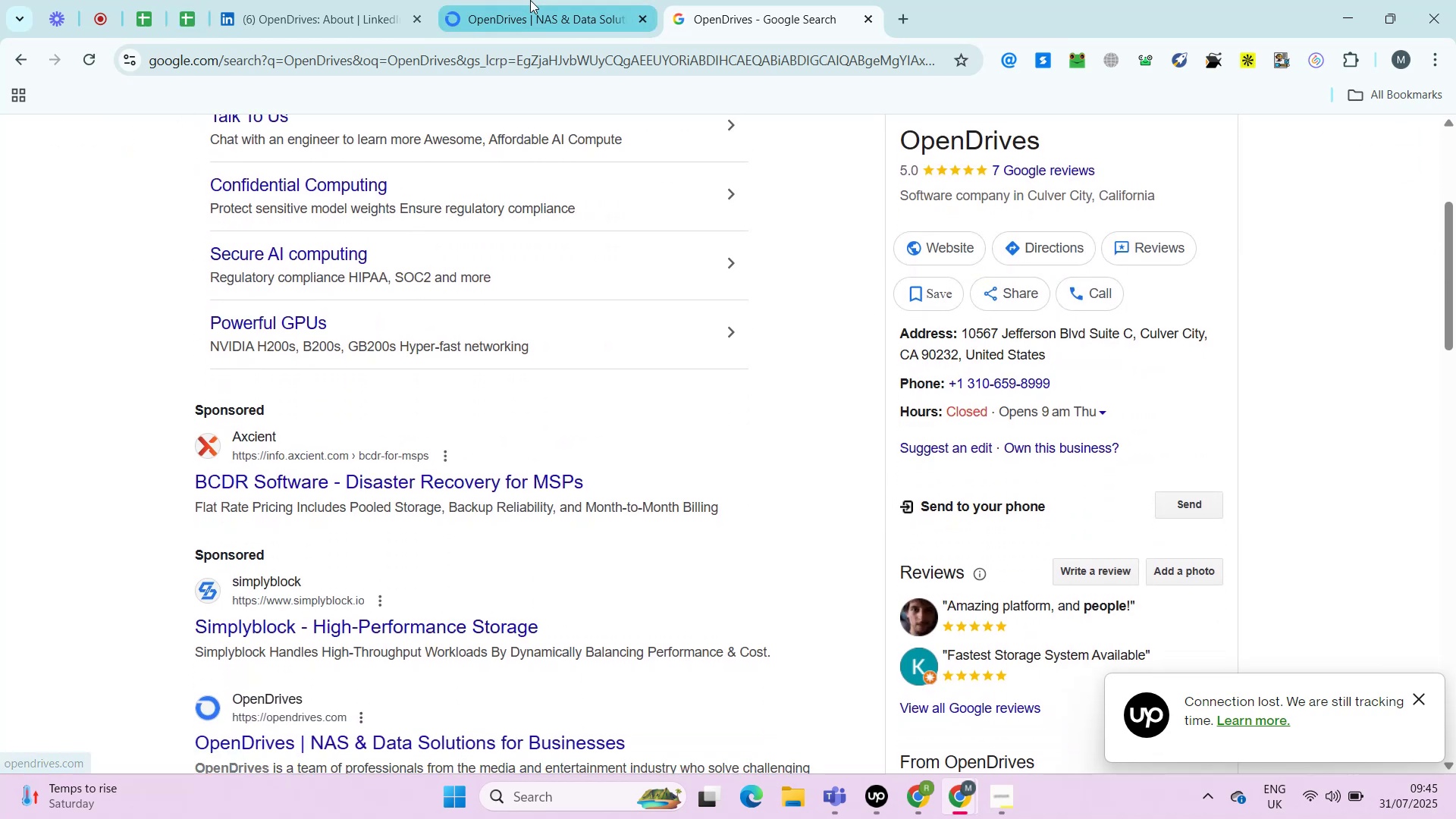 
hold_key(key=ControlLeft, duration=0.69)
left_click([962, 250])
 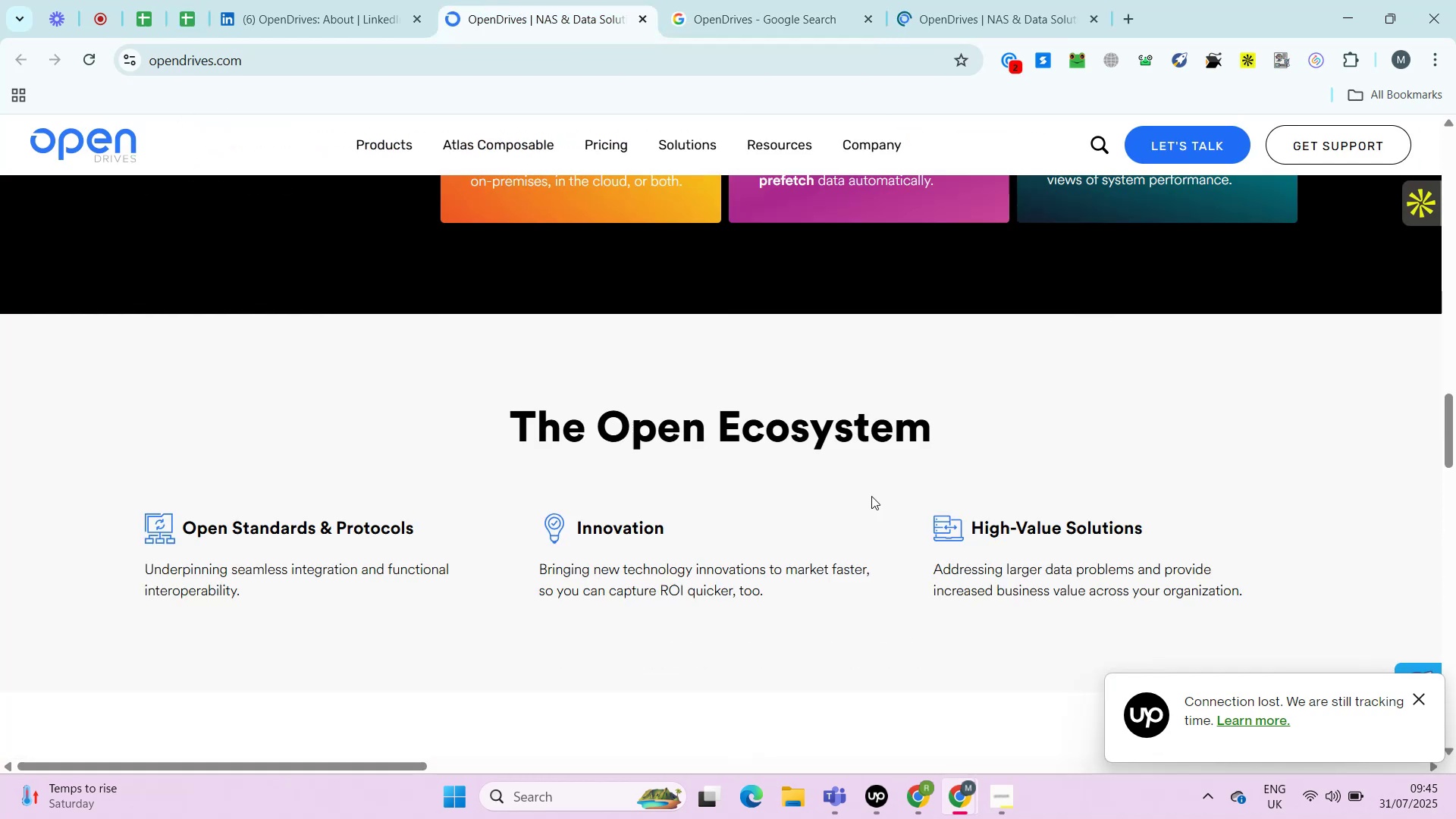 
left_click([519, 2])
 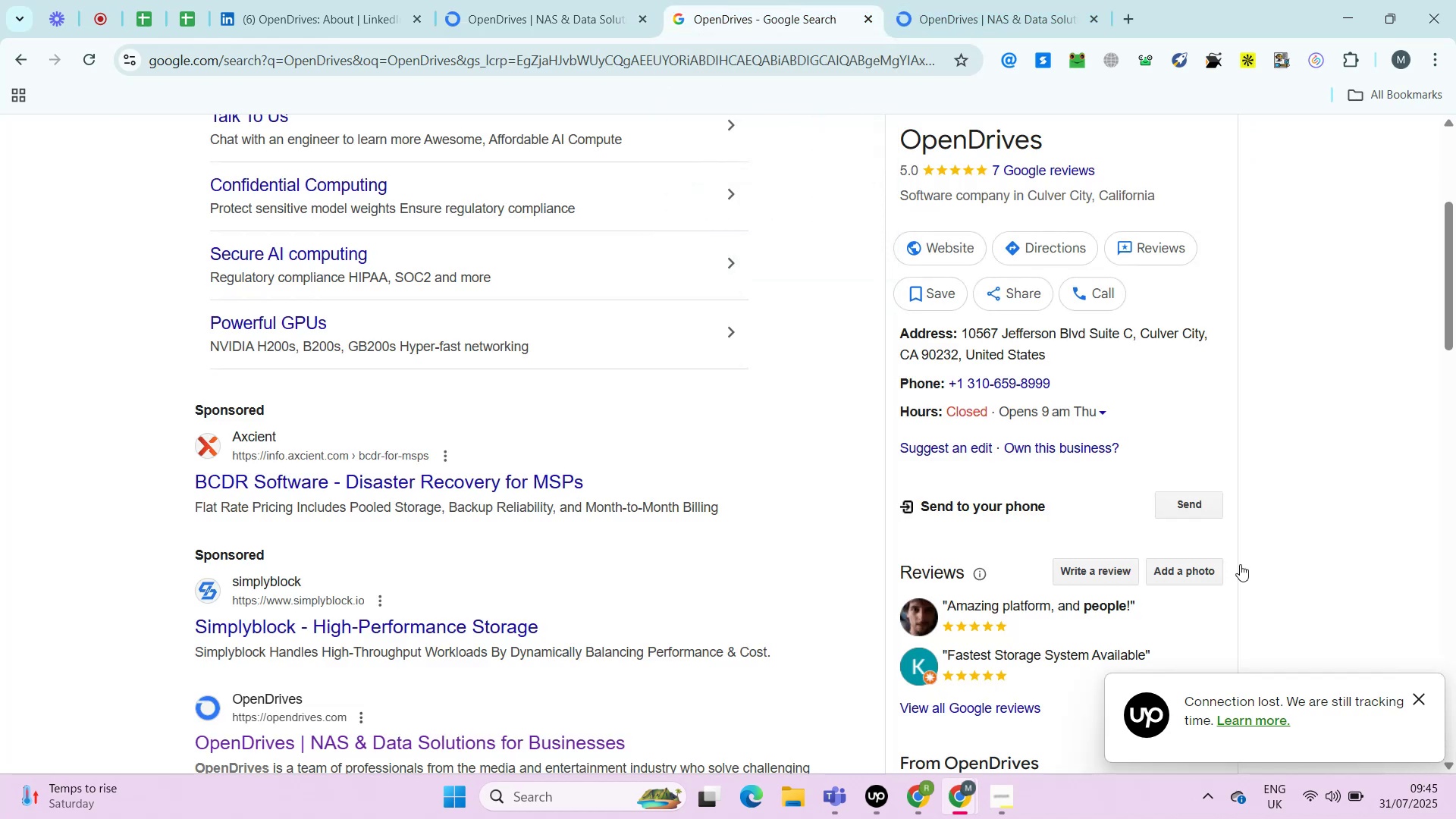 
wait(6.62)
 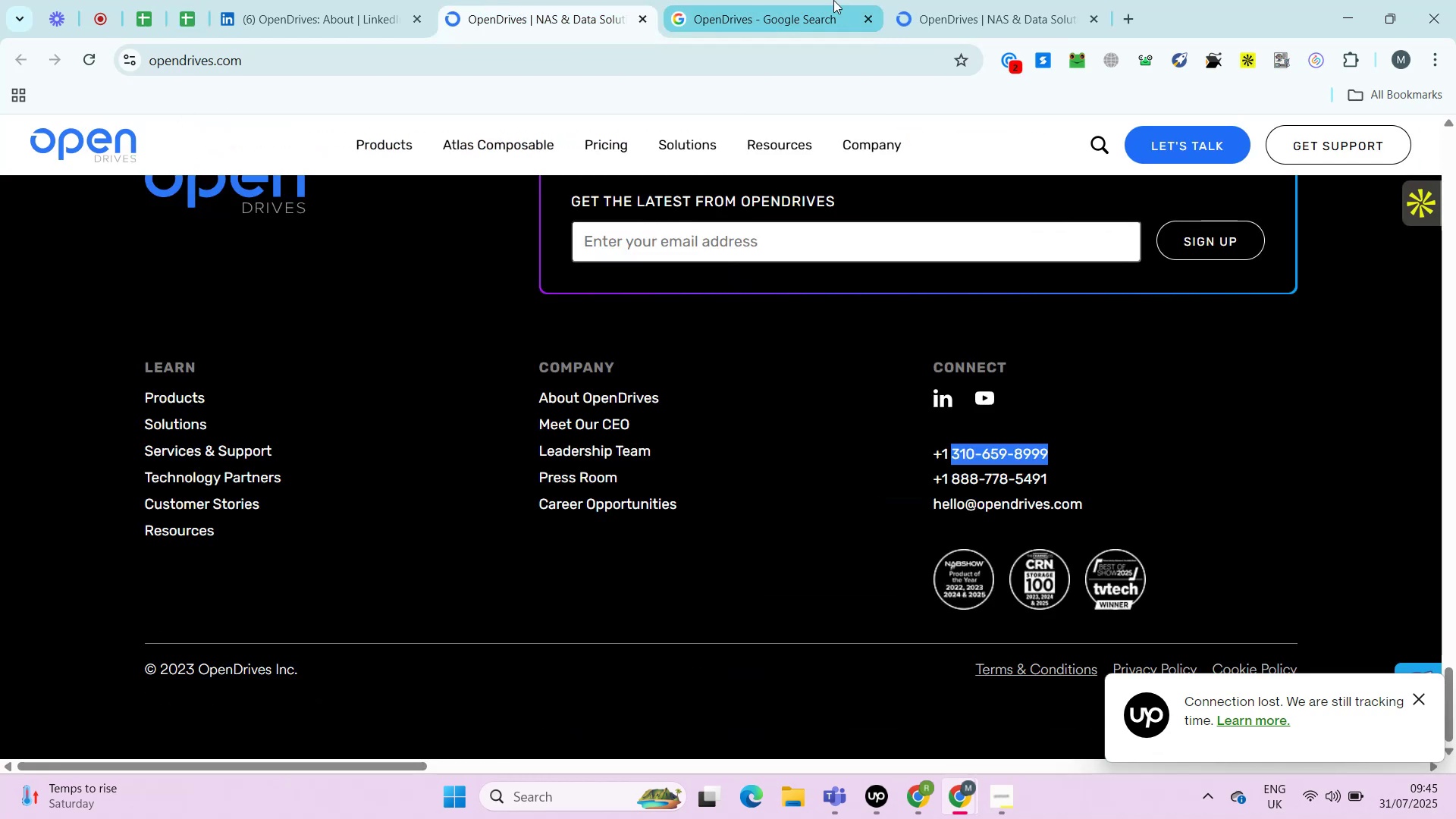 
left_click([790, 2])
 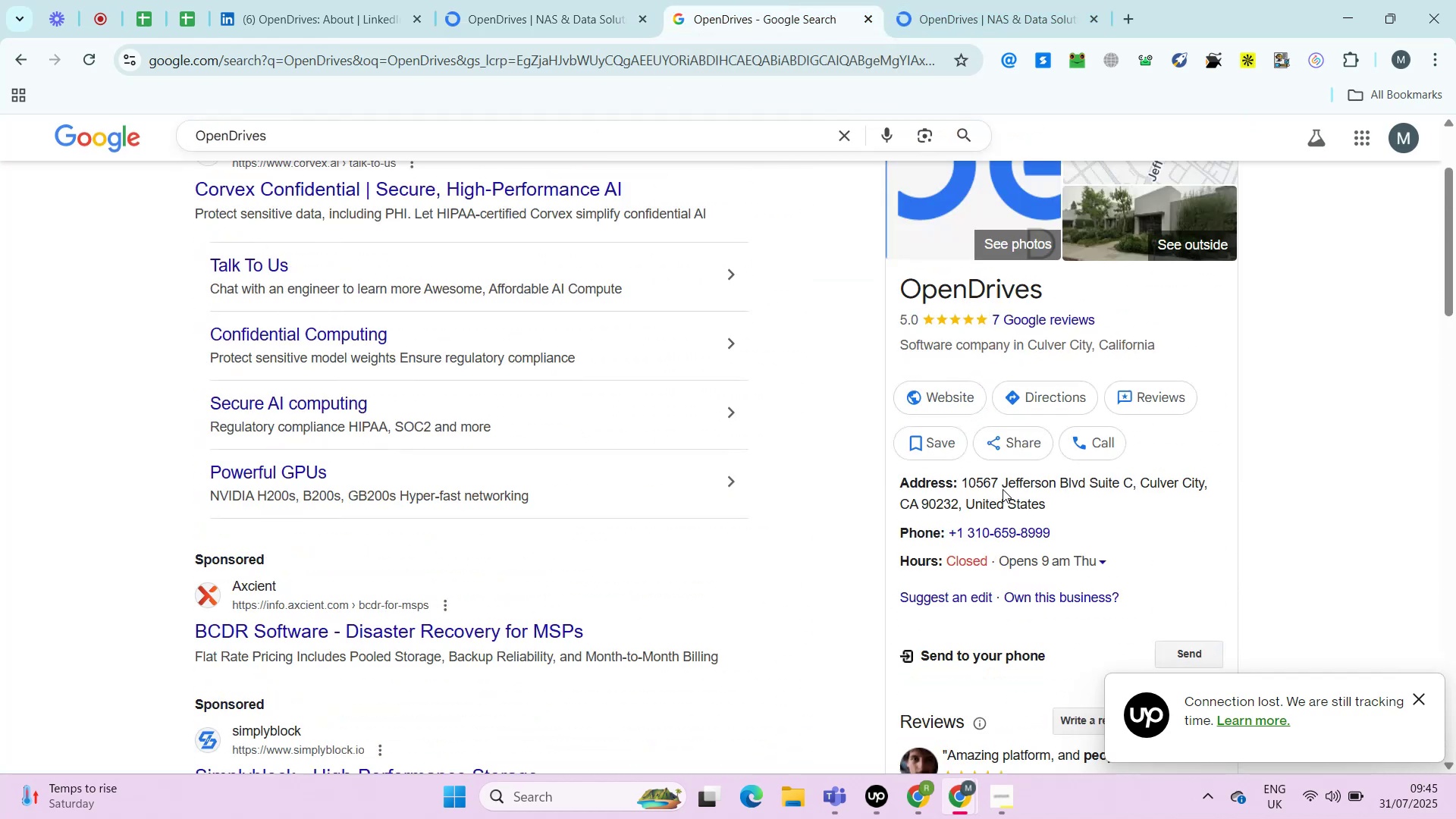 
hold_key(key=Space, duration=0.54)
 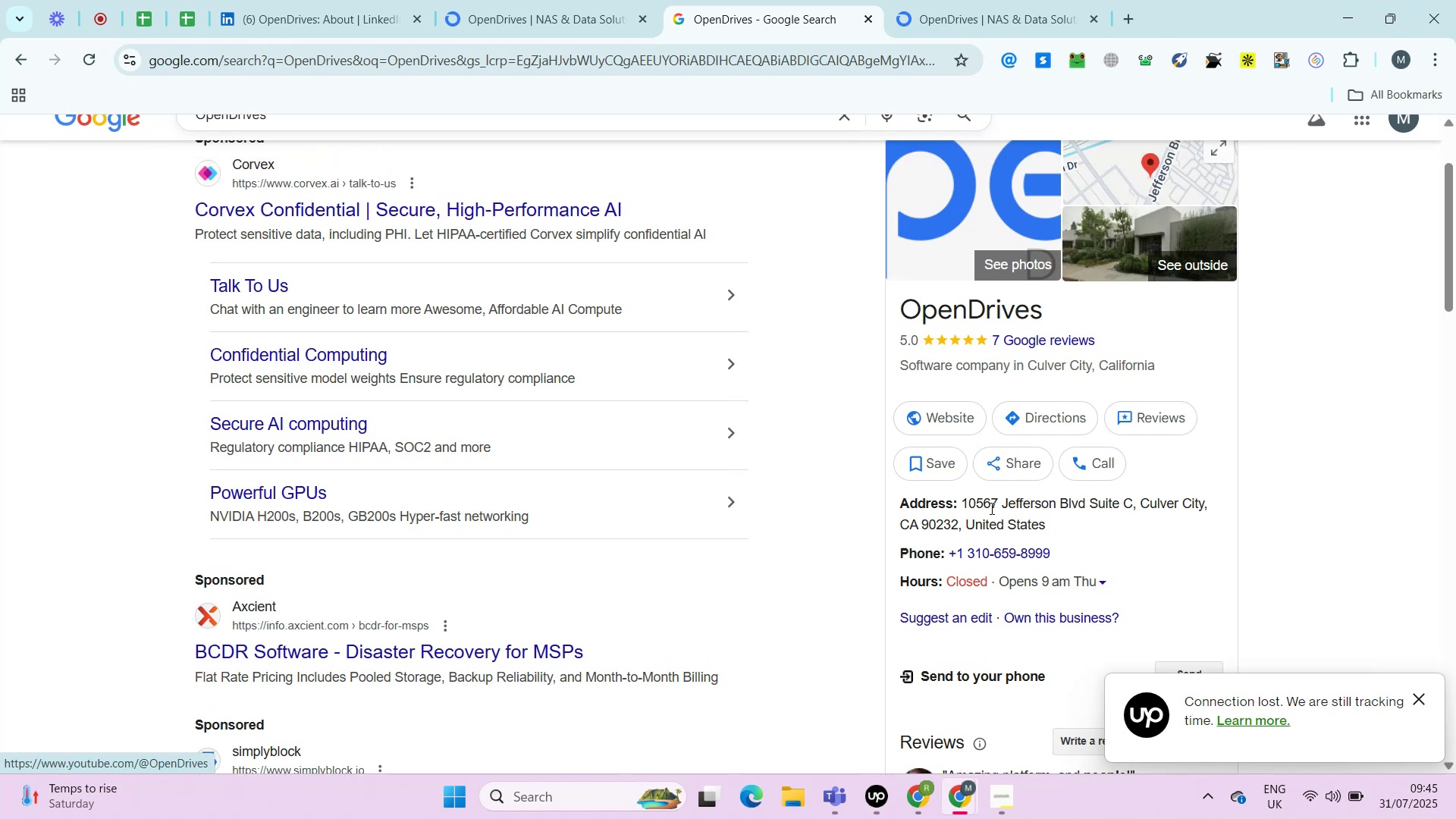 
hold_key(key=Space, duration=0.43)
 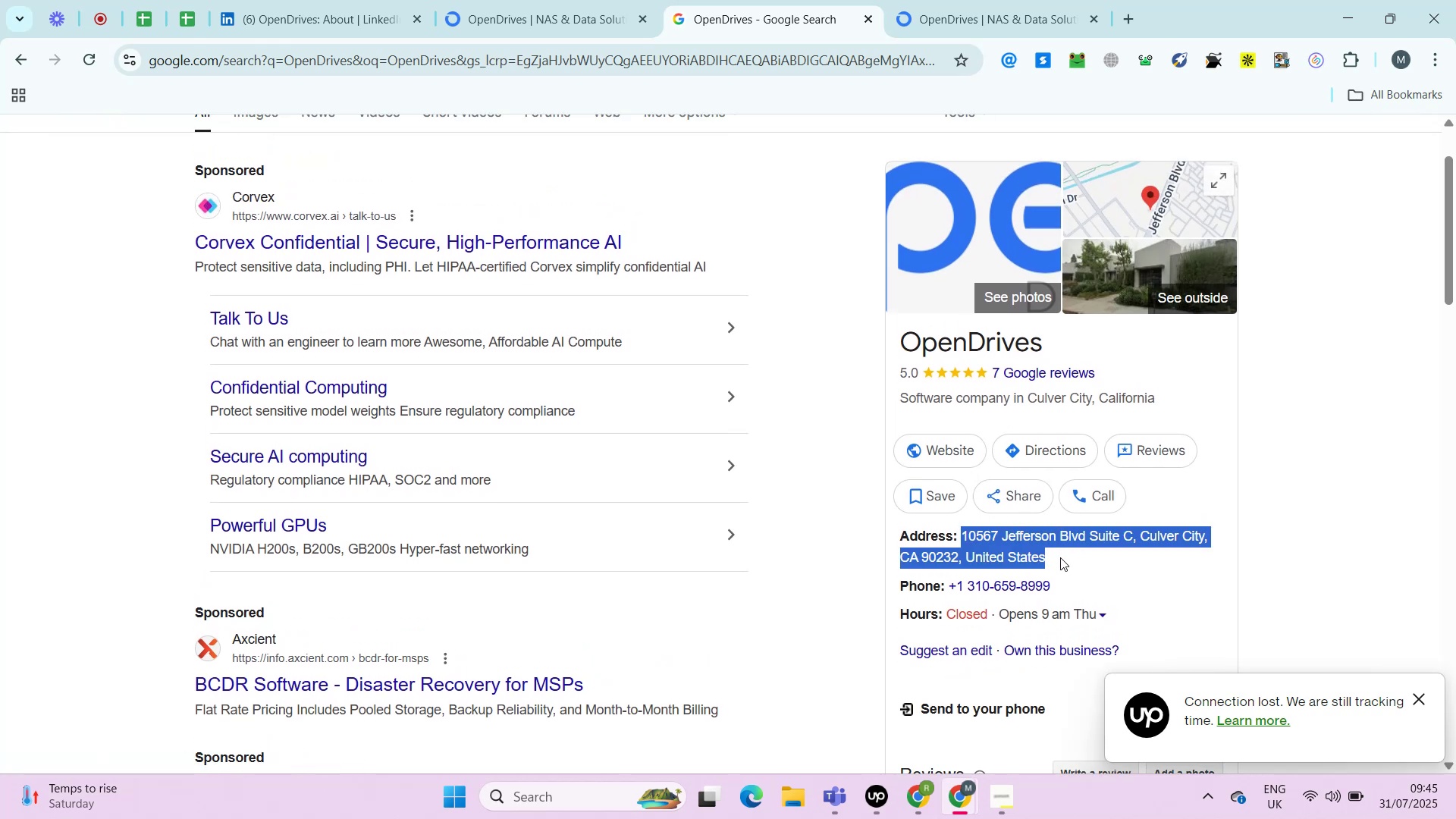 
left_click_drag(start_coordinate=[963, 533], to_coordinate=[1060, 554])
 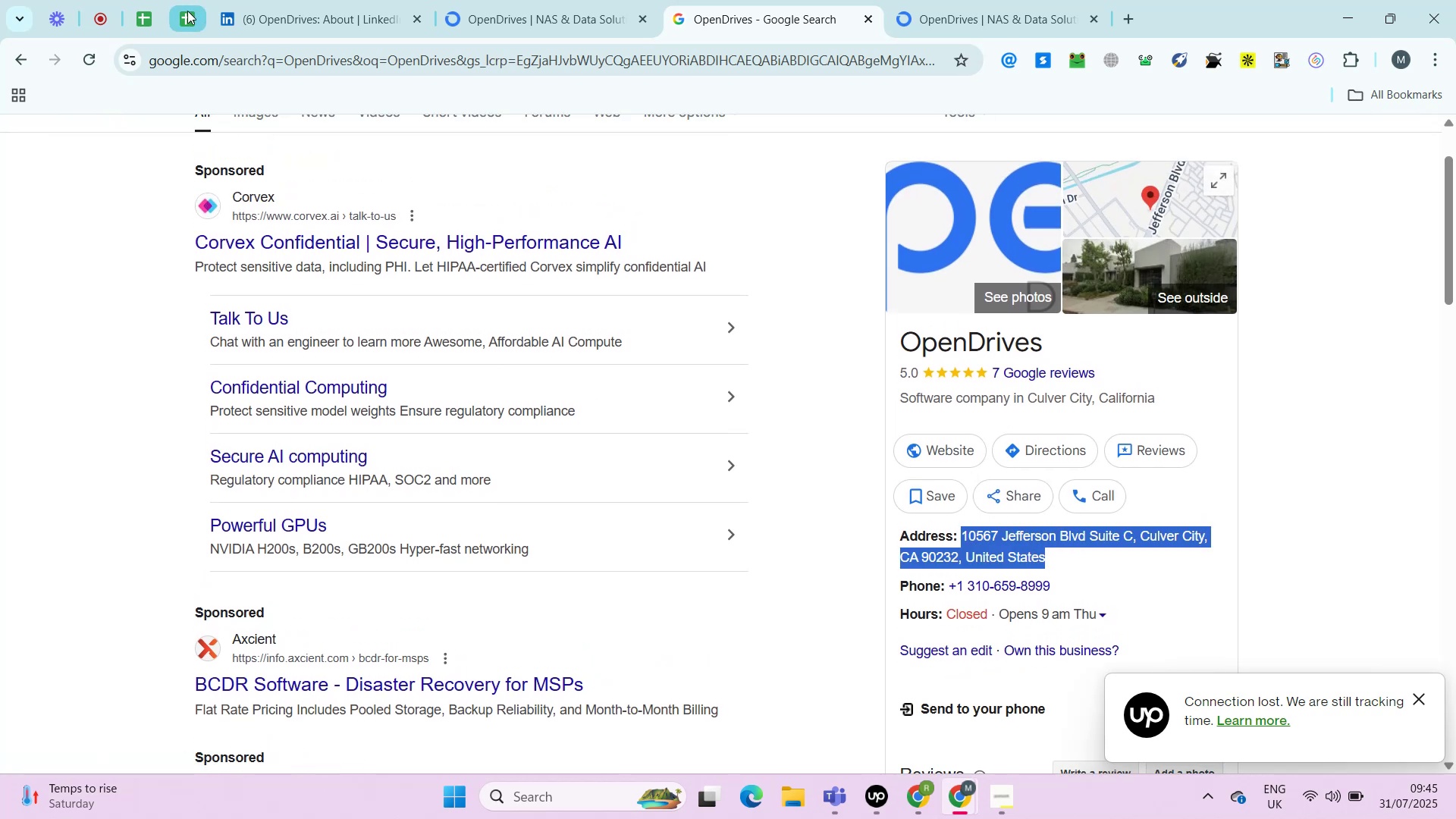 
key(Control+ControlLeft)
 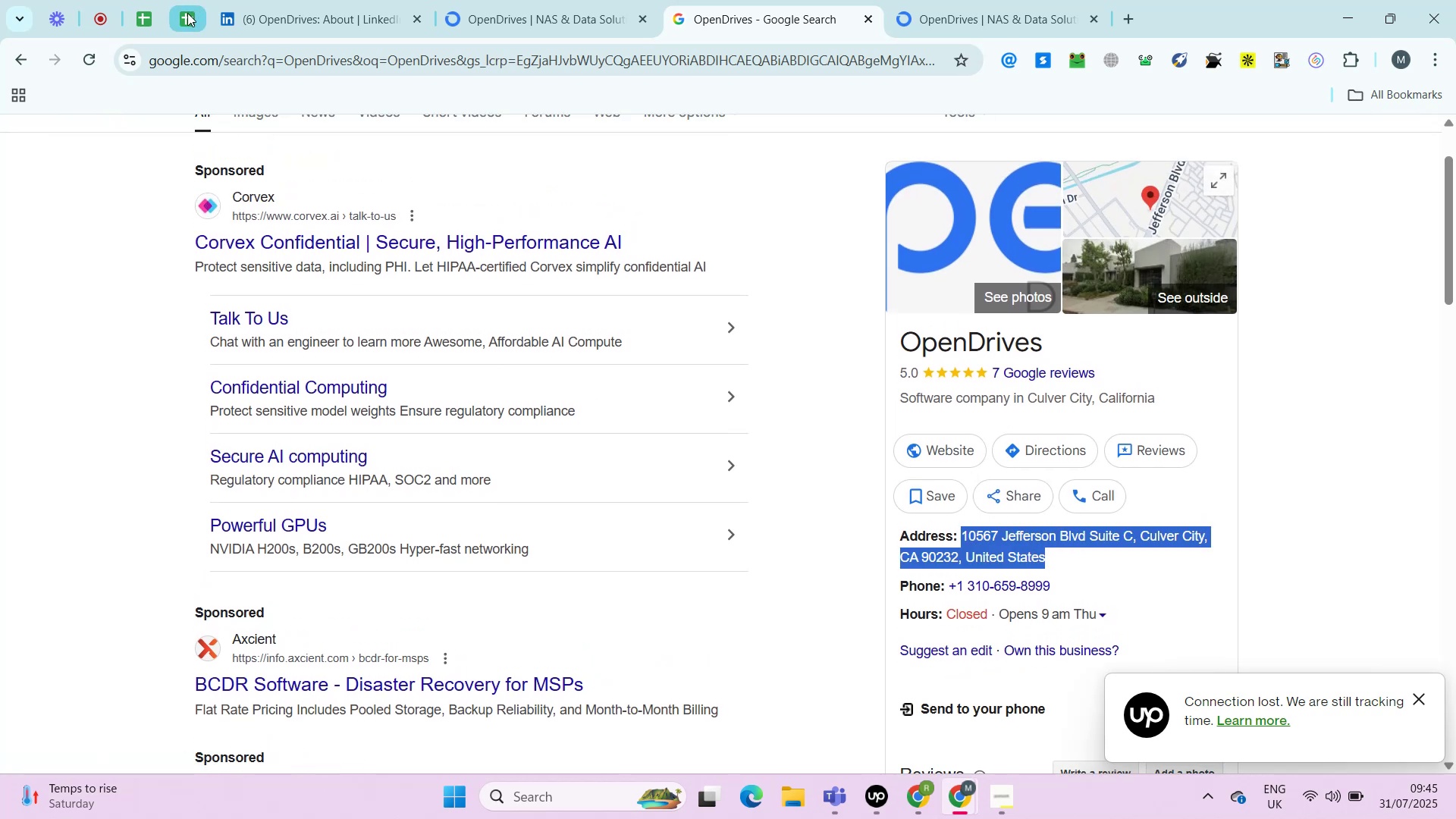 
key(Control+C)
 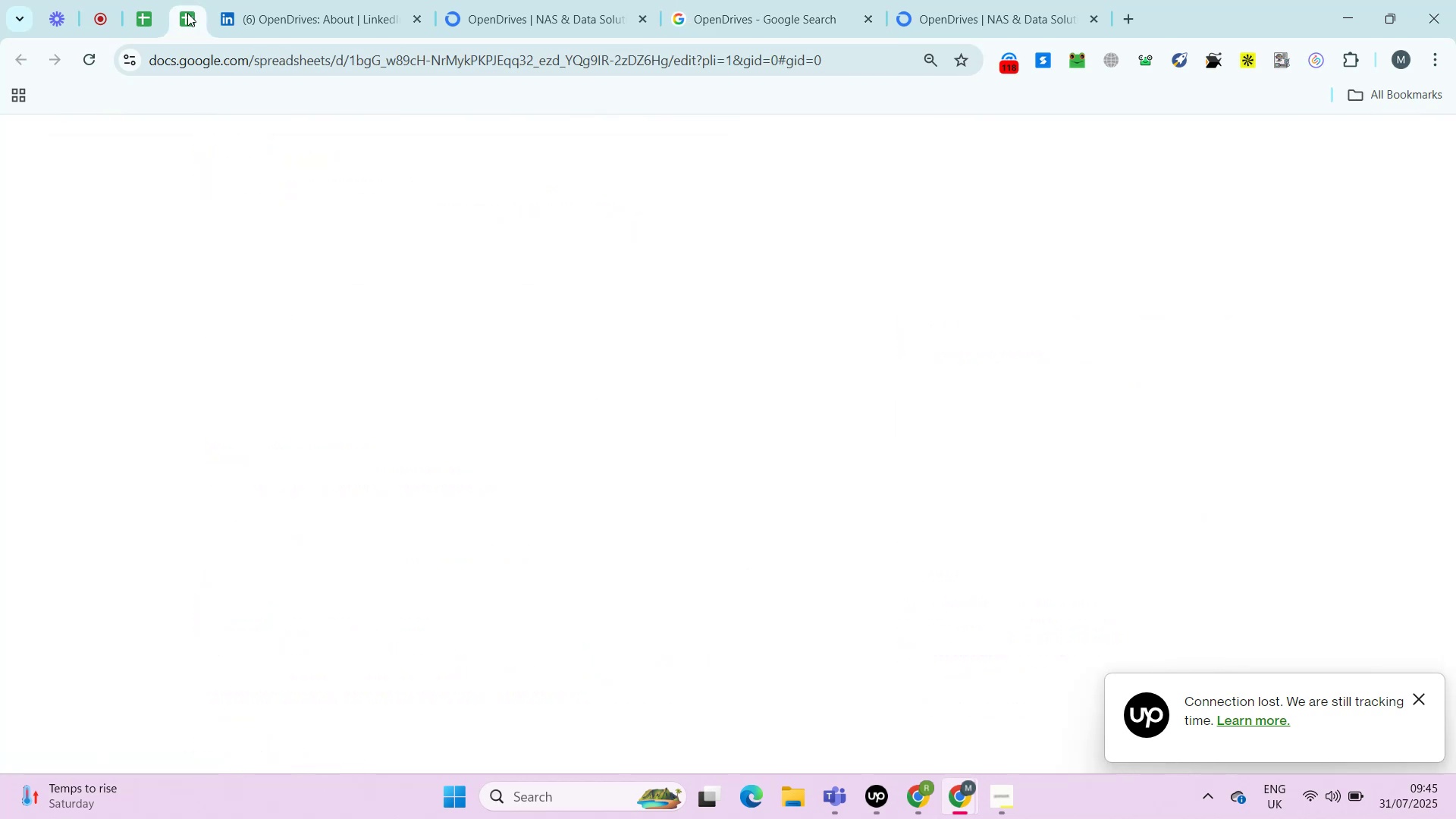 
key(Control+C)
 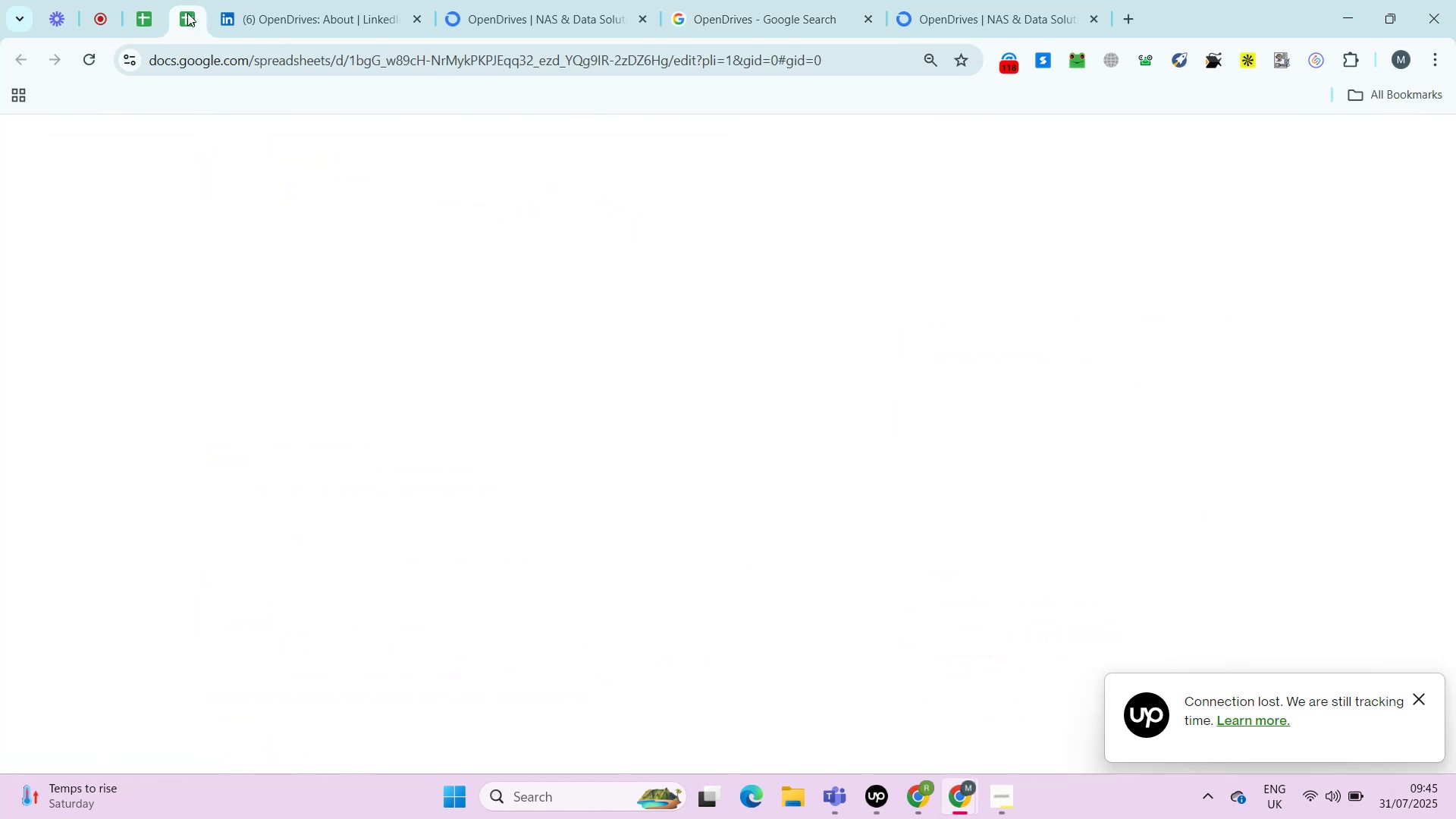 
key(Control+C)
 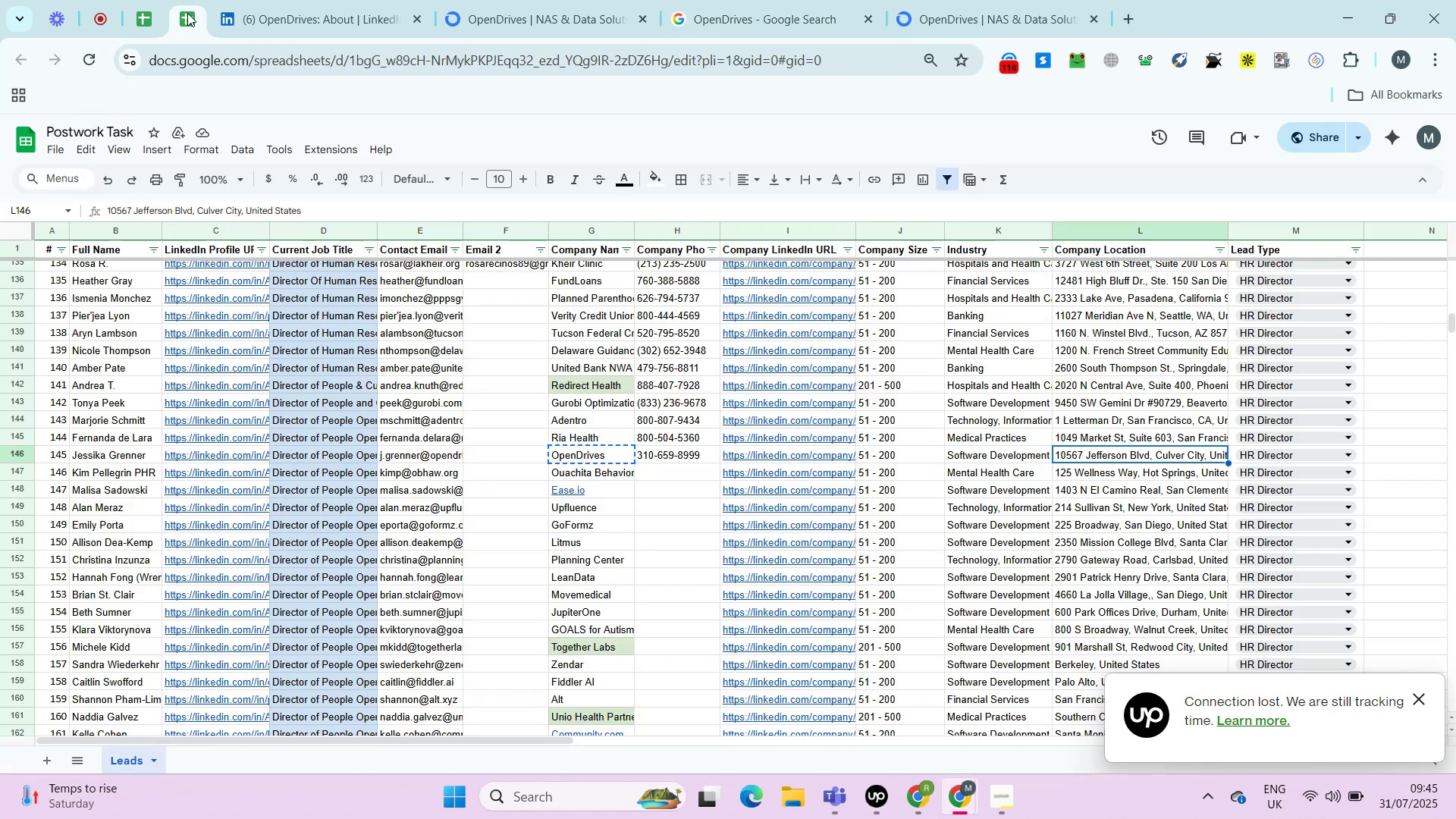 
left_click([187, 13])
 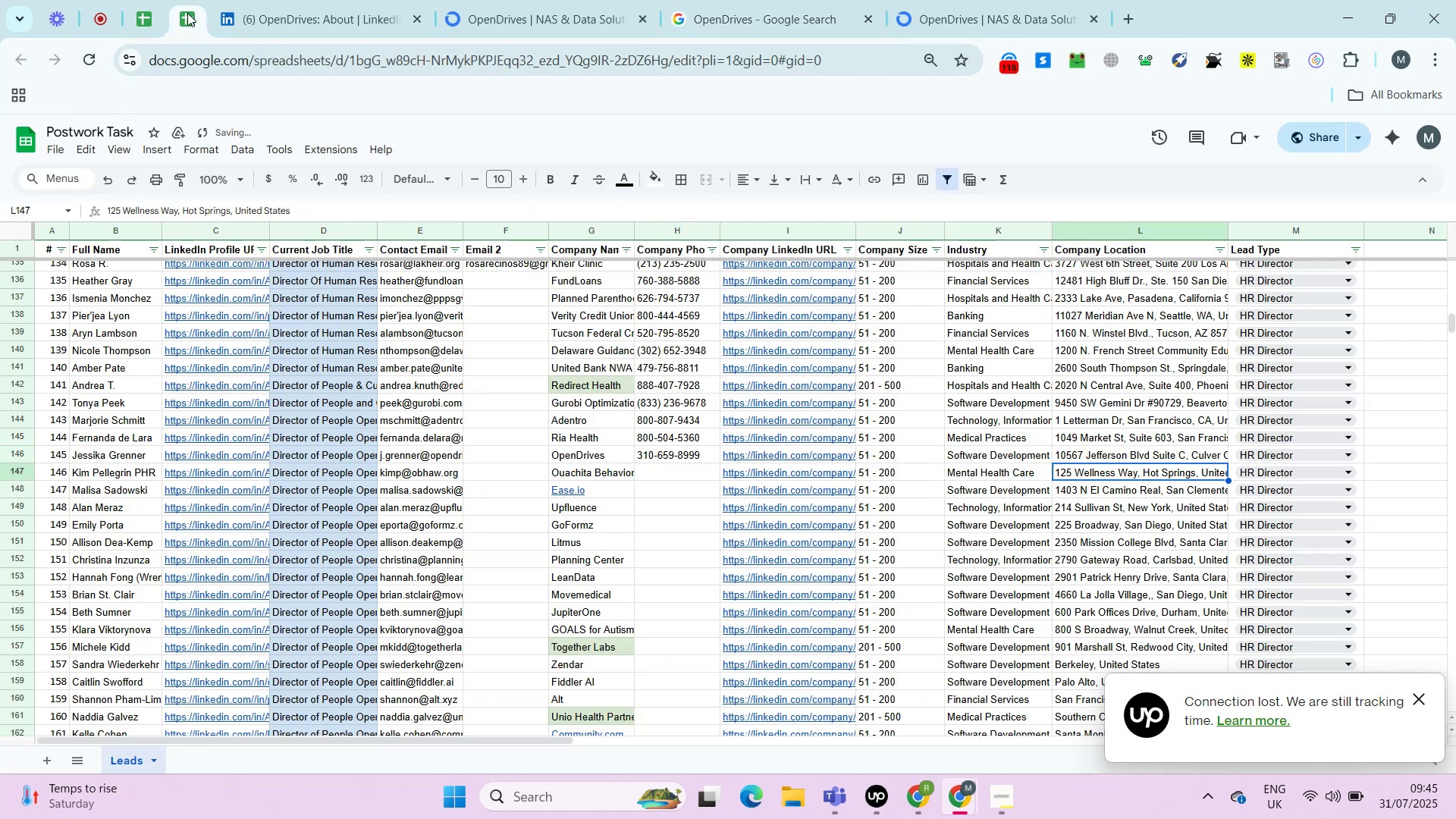 
key(ArrowRight)
 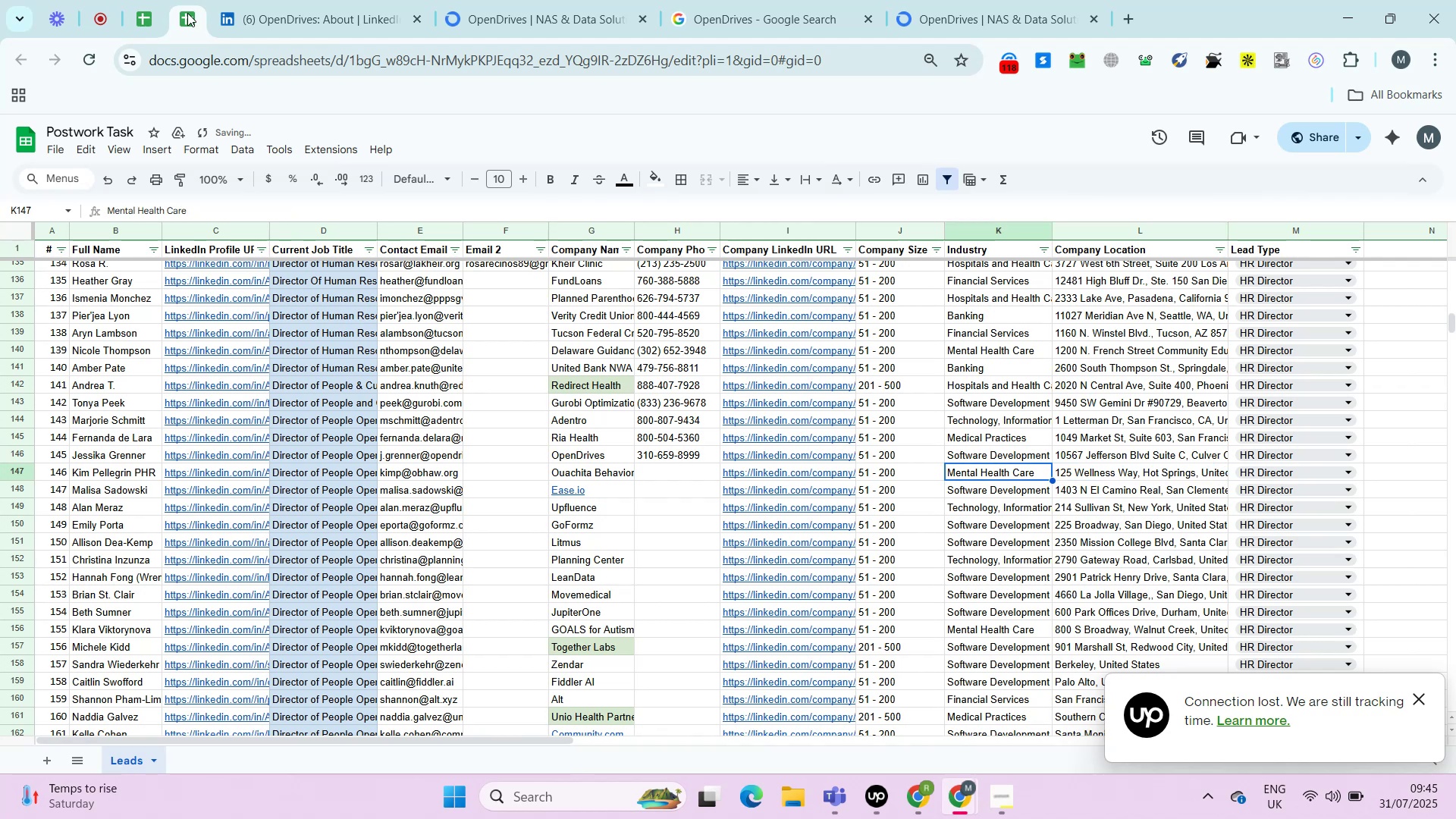 
key(ArrowRight)
 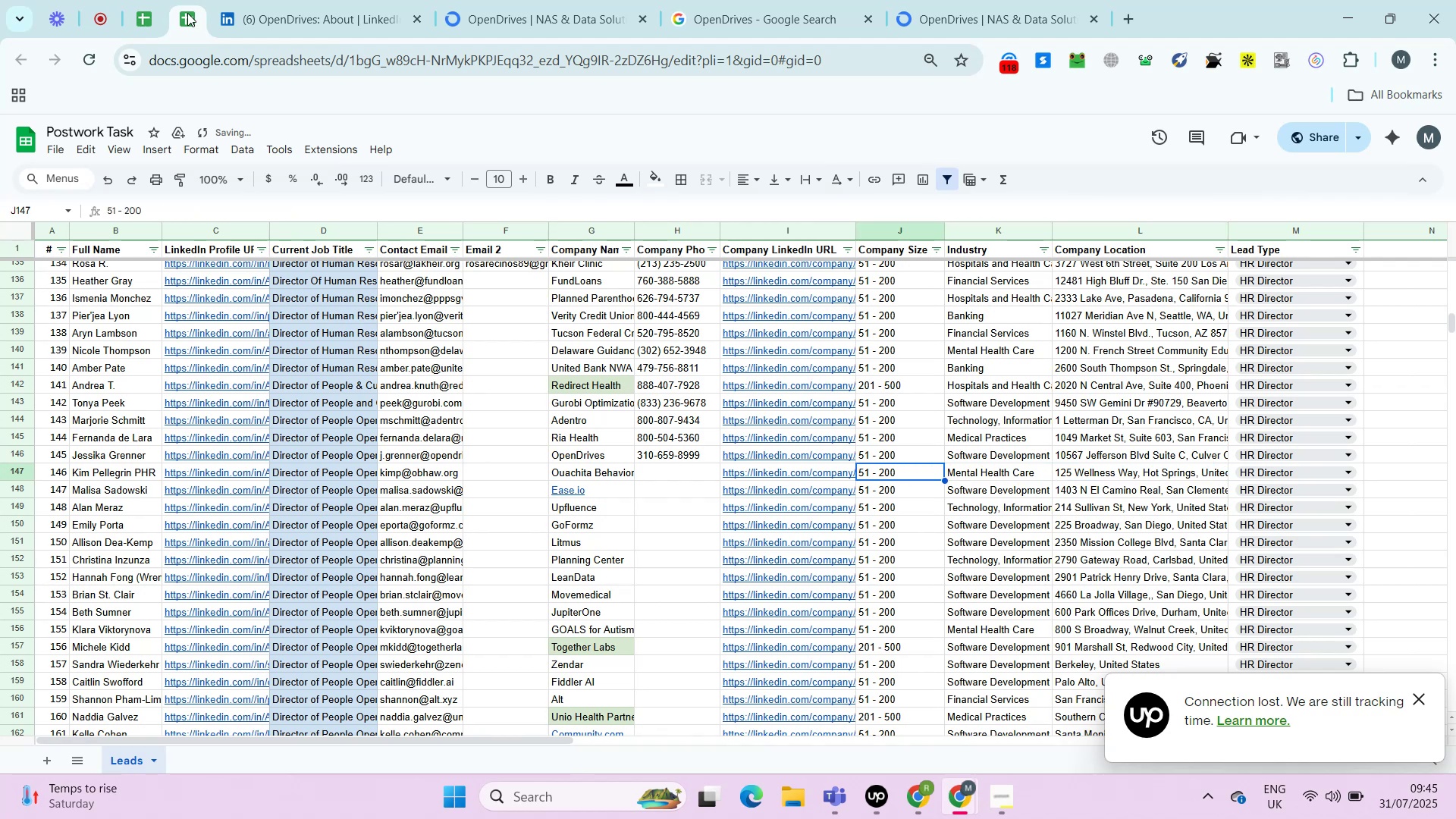 
key(ArrowRight)
 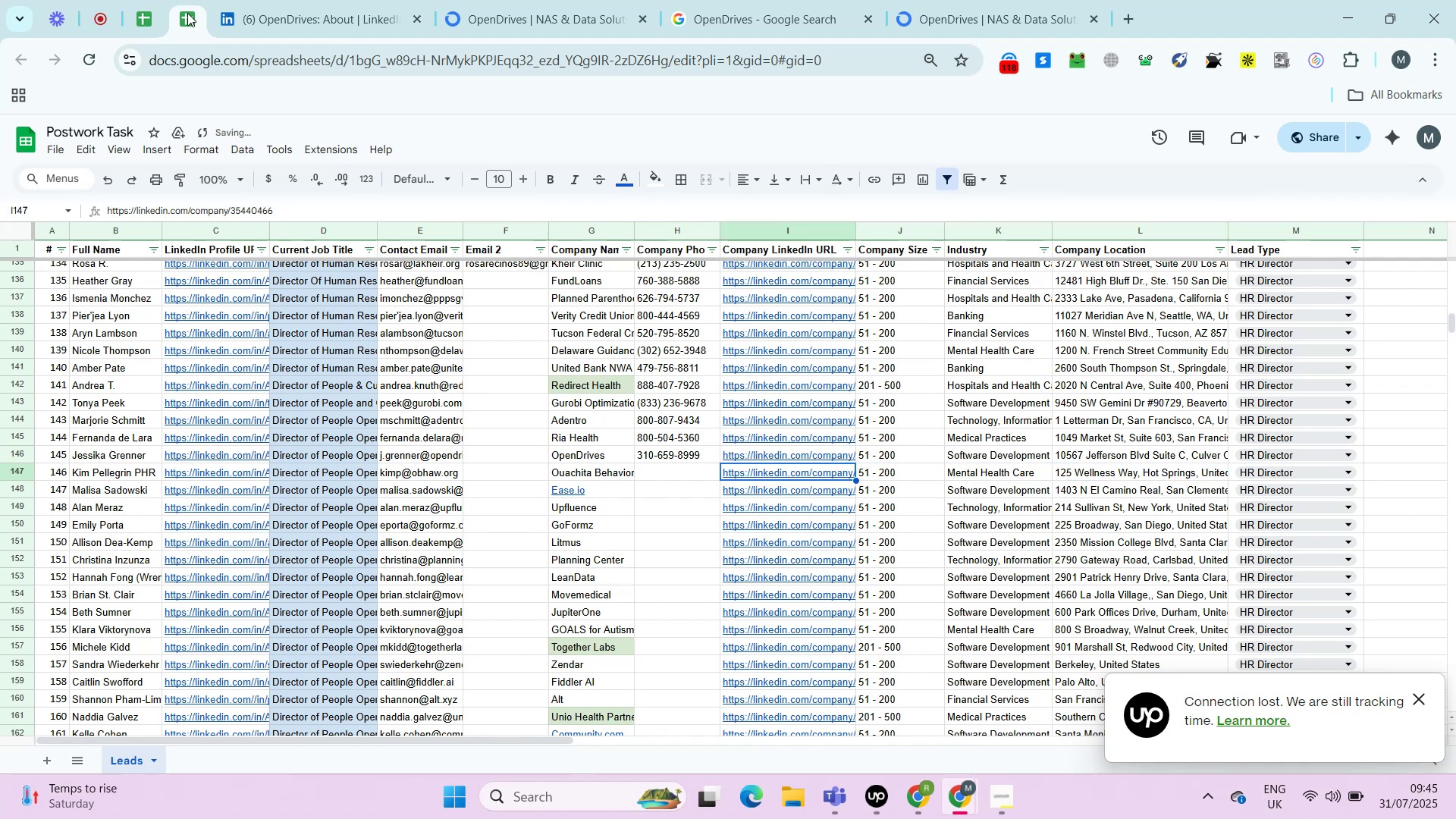 
key(ArrowRight)
 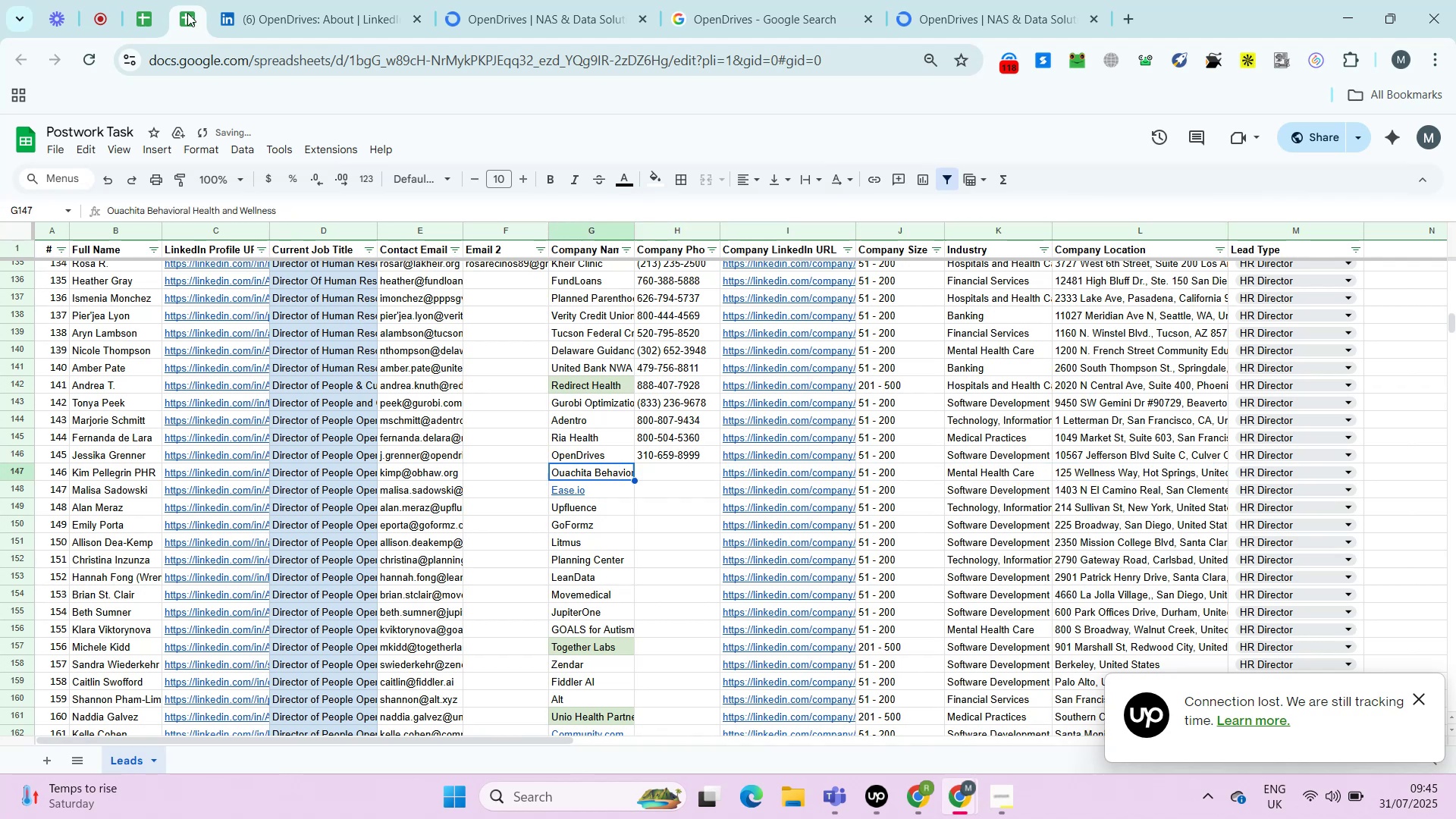 
key(ArrowRight)
 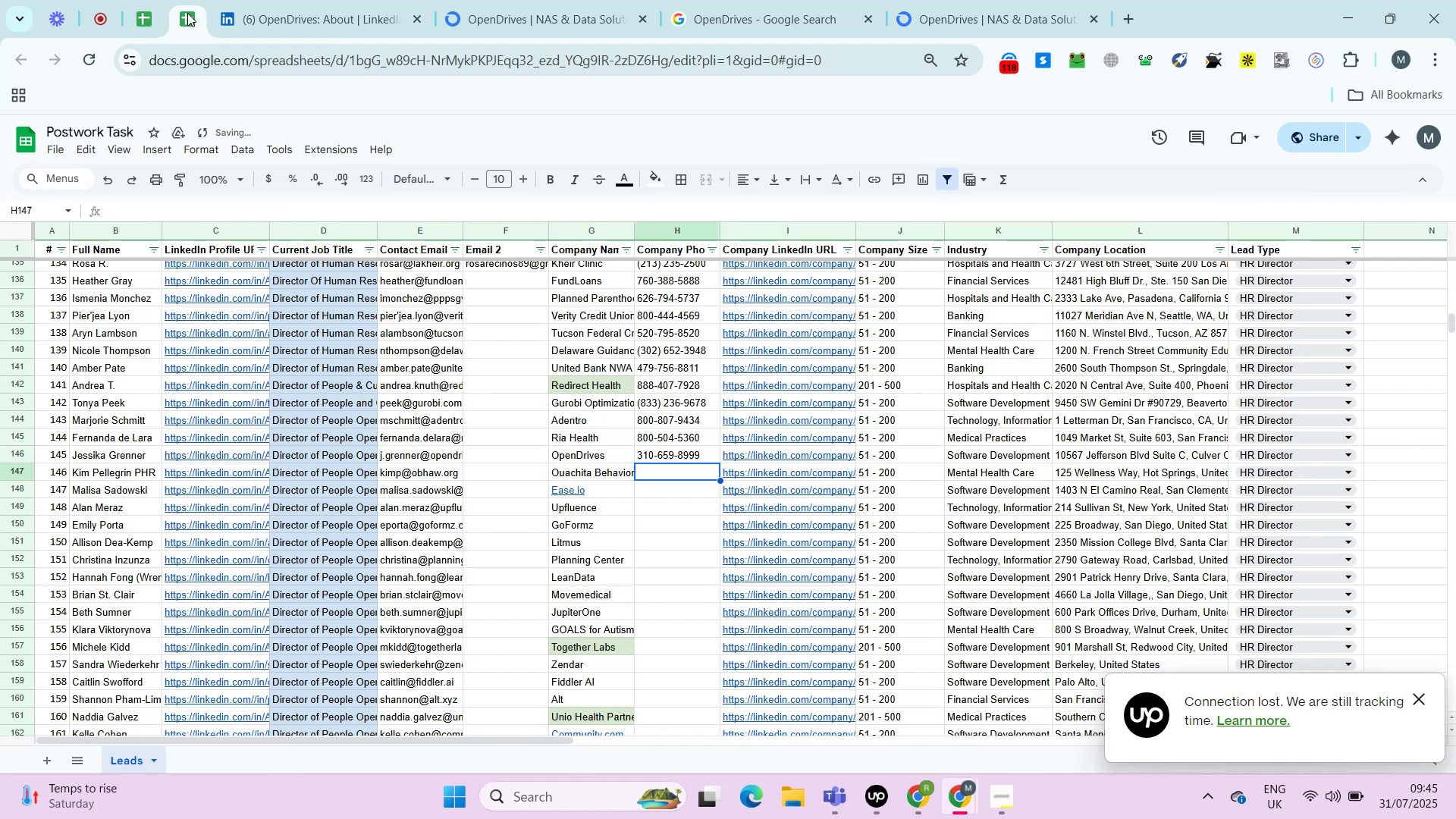 
key(Control+Shift+ShiftLeft)
 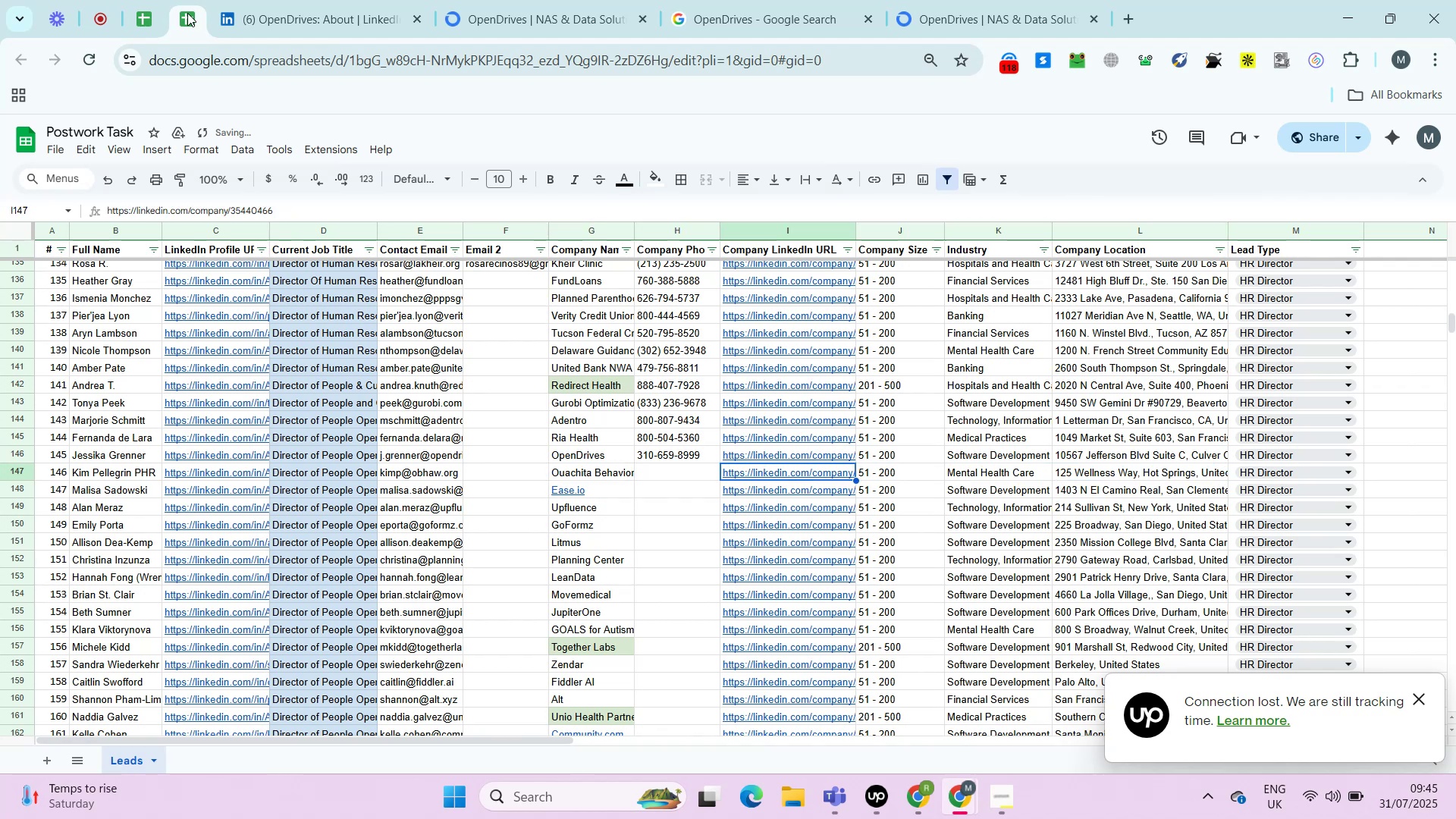 
key(Control+Shift+V)
 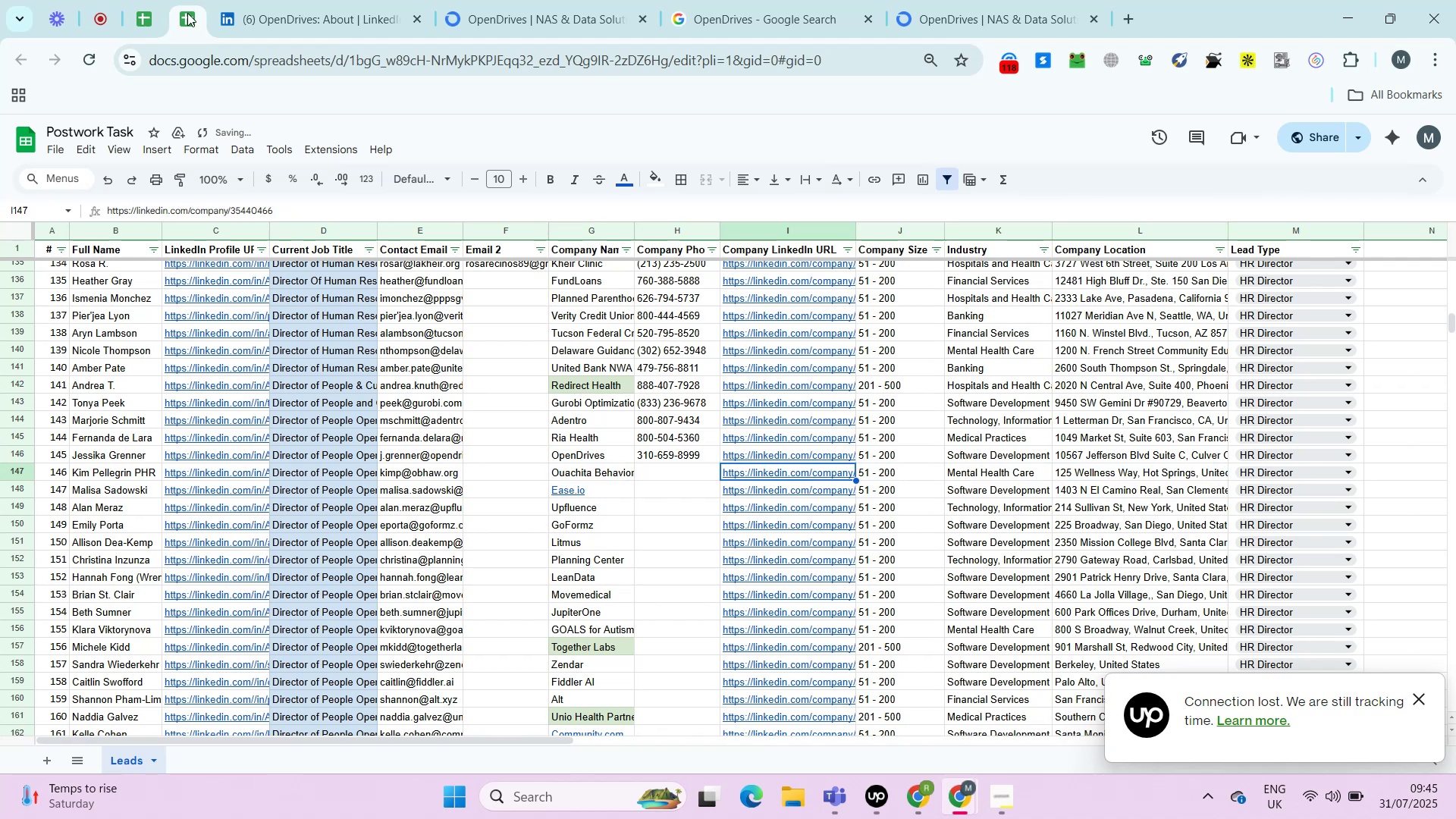 
key(ArrowDown)
 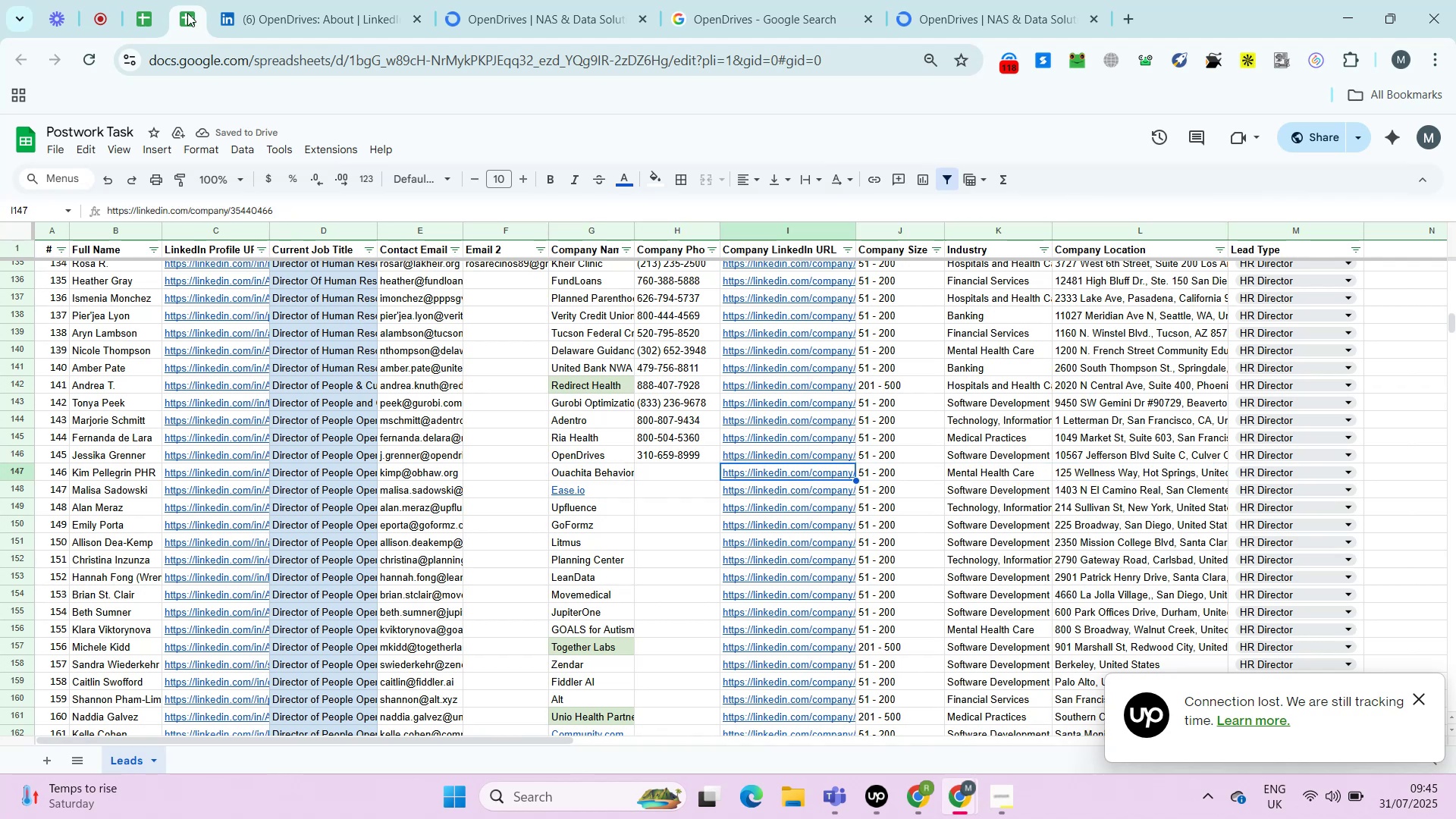 
key(ArrowLeft)
 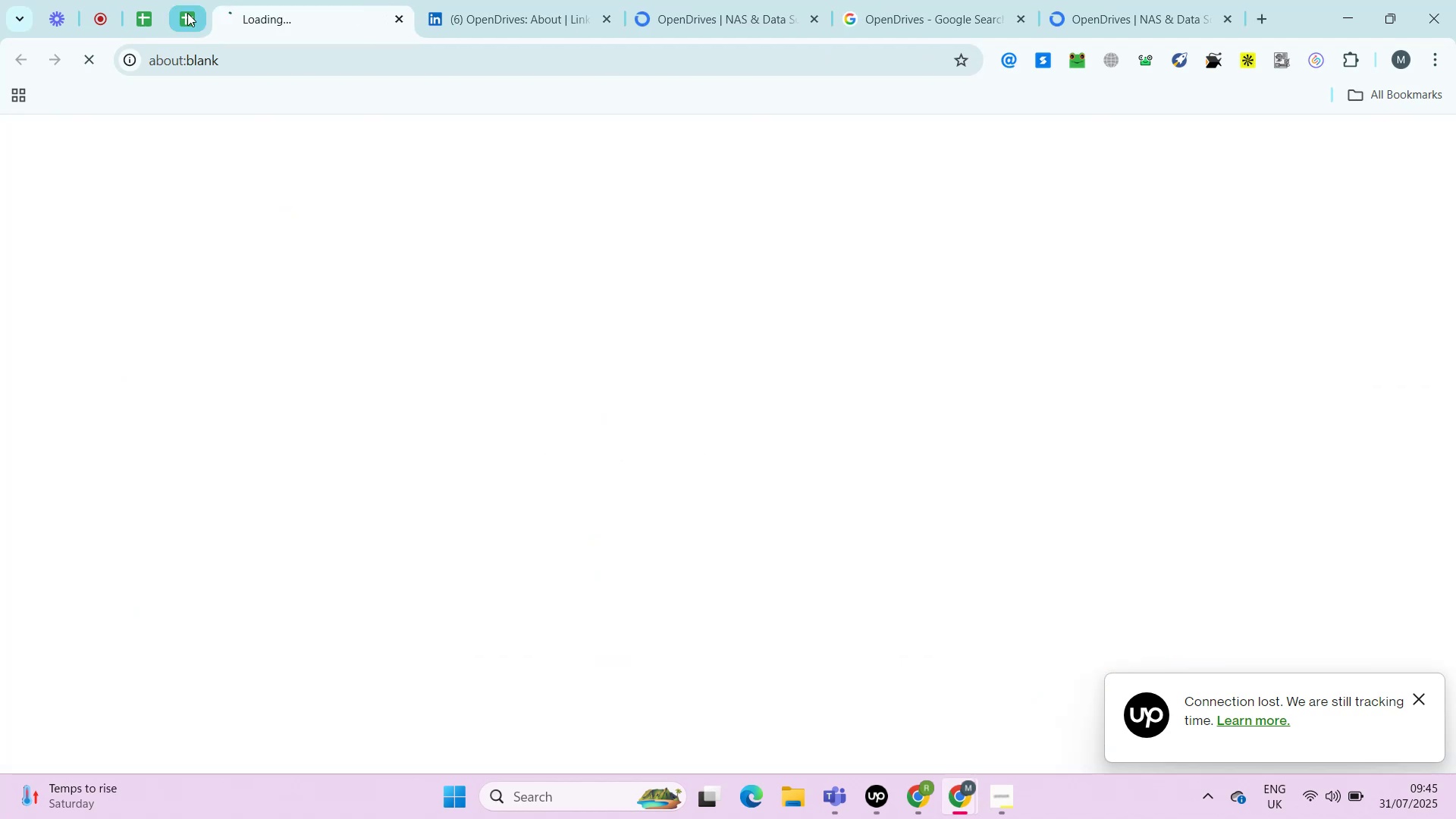 
key(ArrowLeft)
 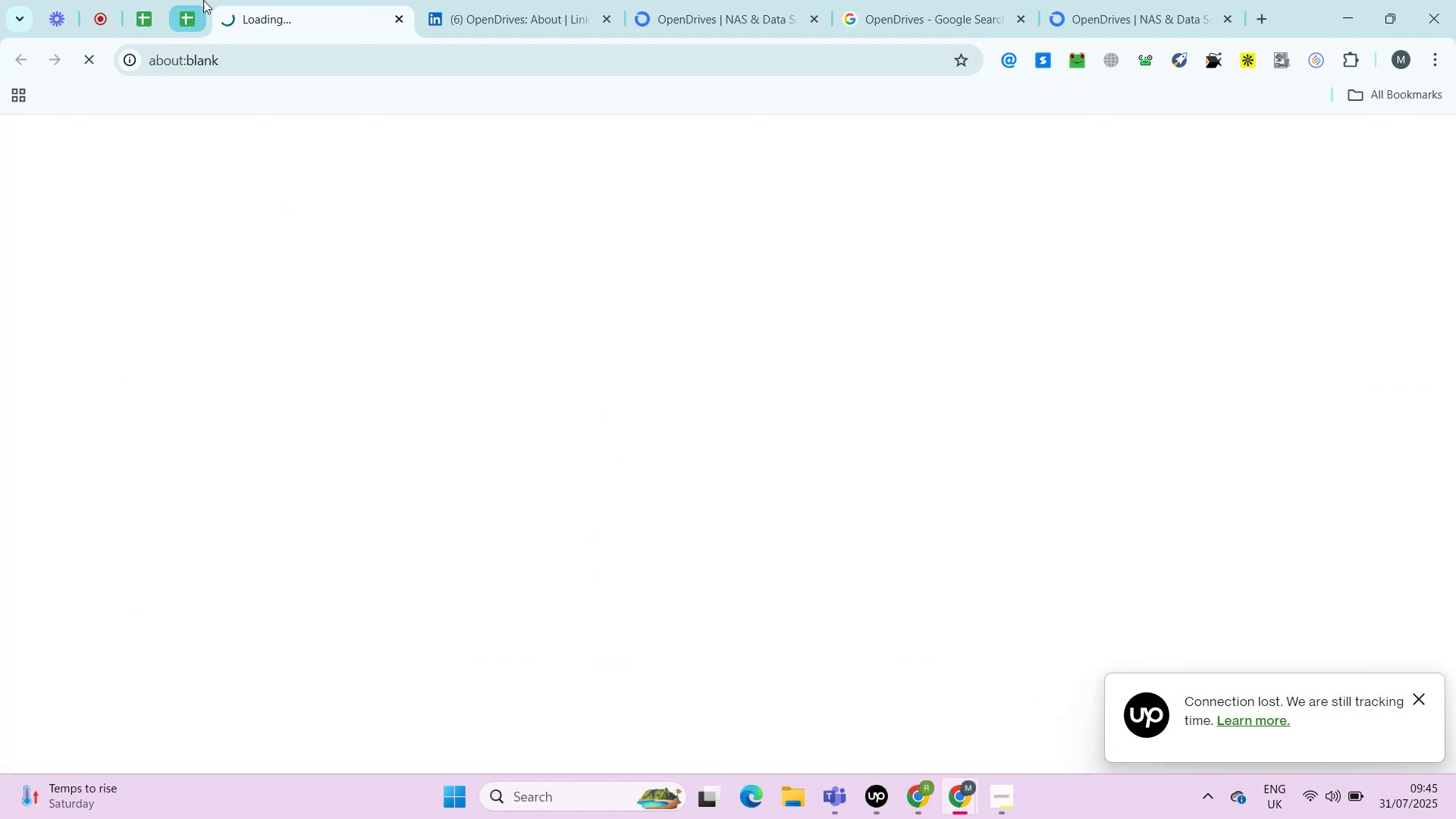 
key(ArrowLeft)
 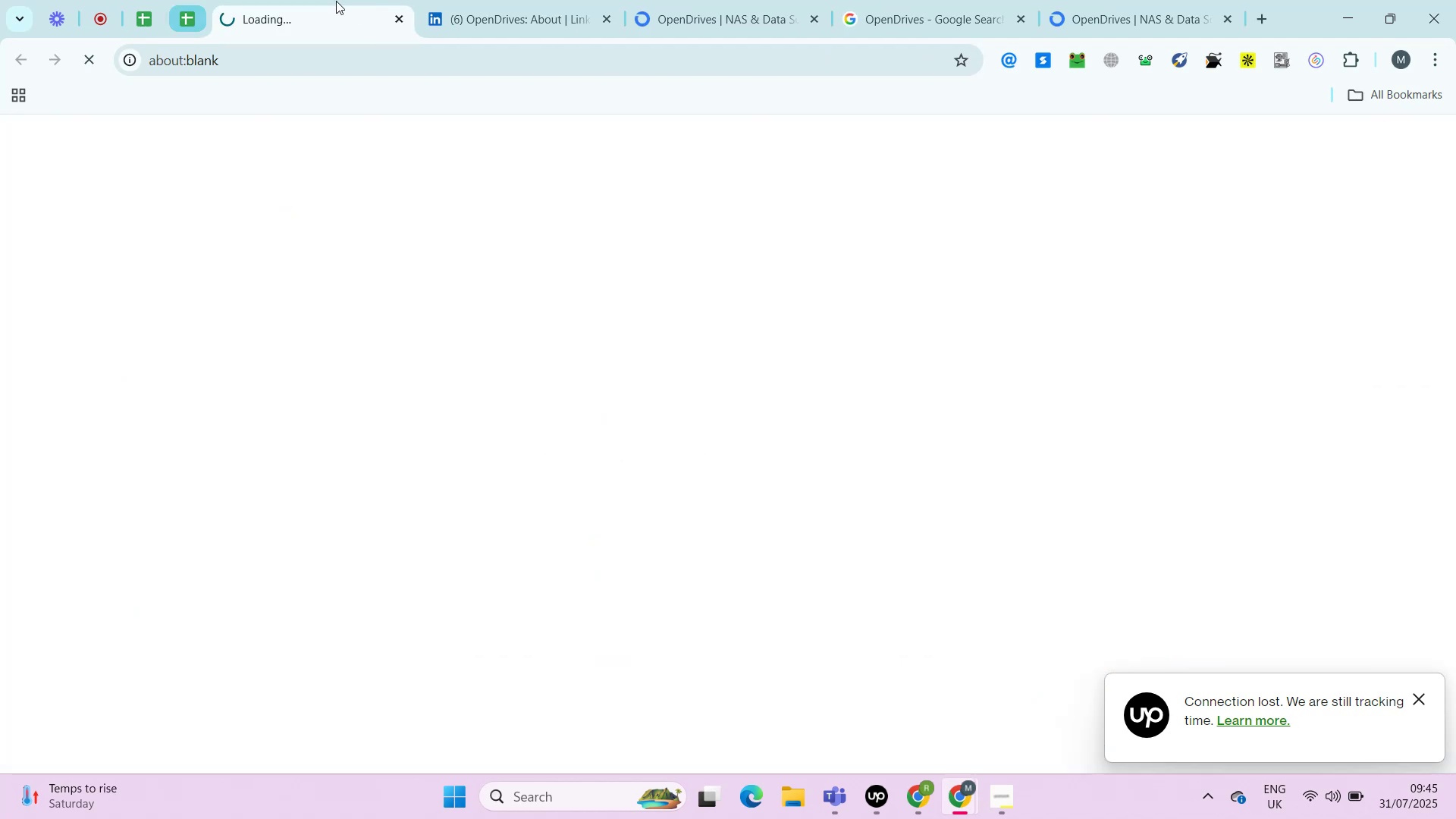 
key(ArrowLeft)
 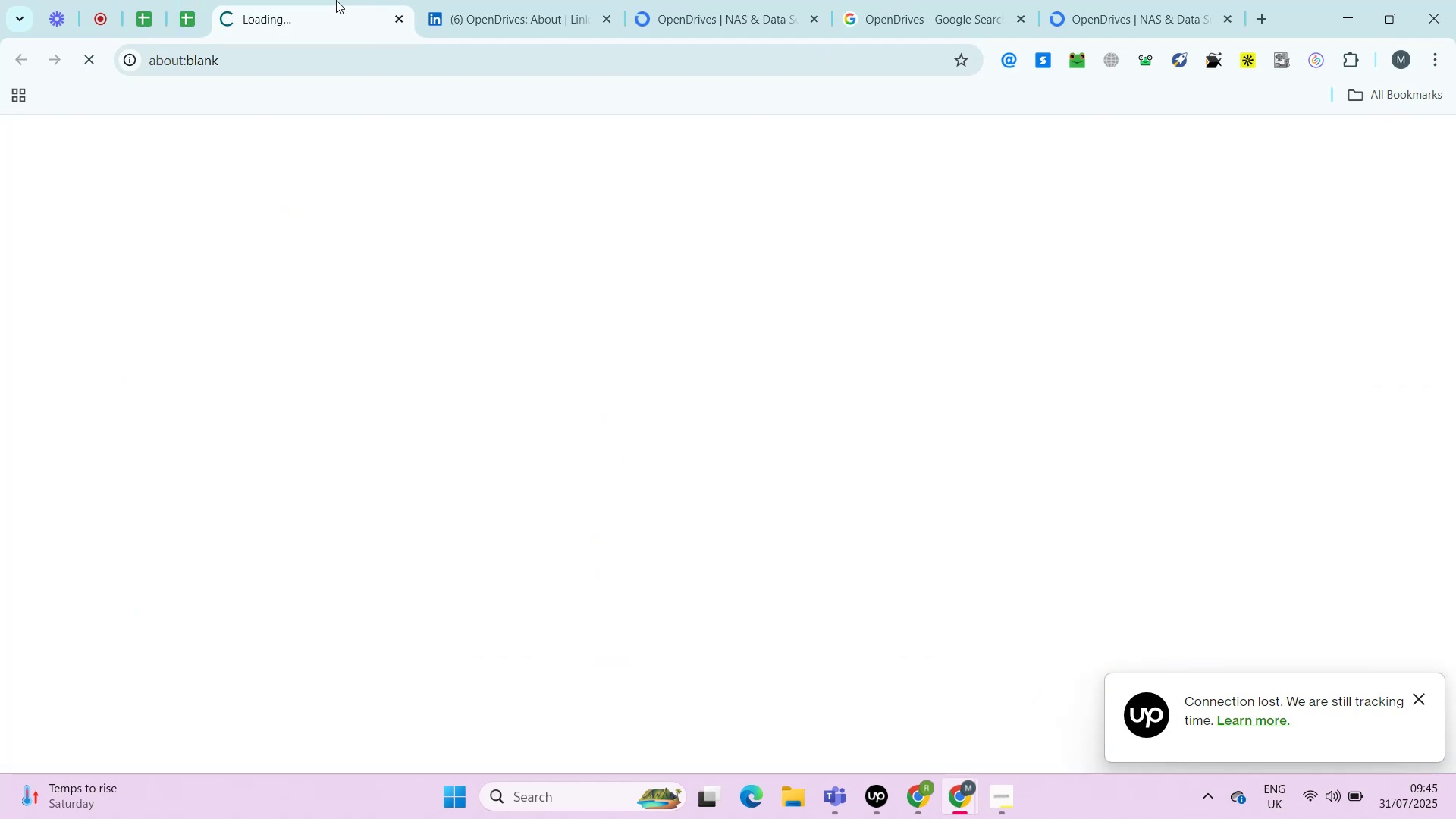 
key(ArrowLeft)
 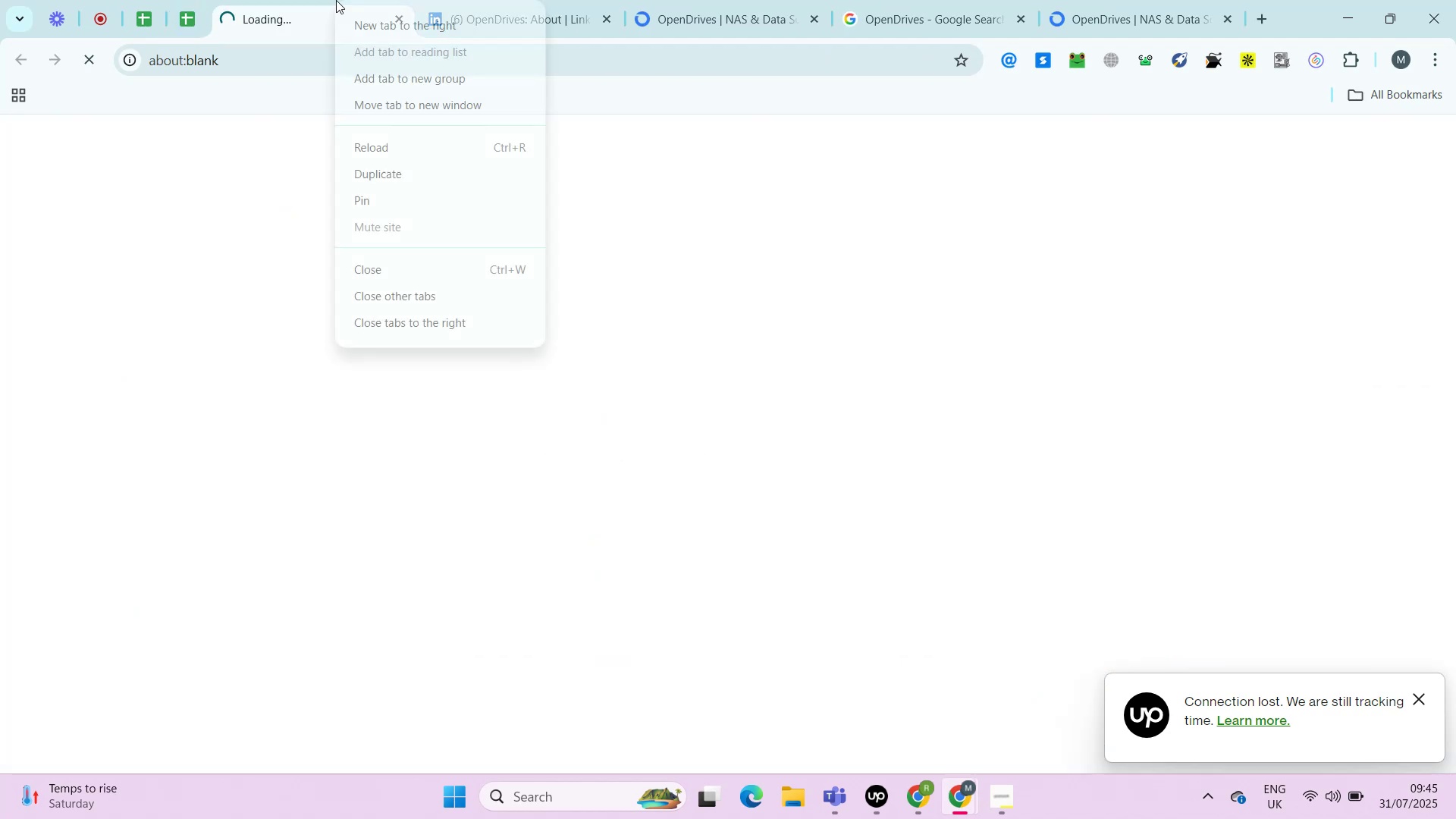 
key(ArrowRight)
 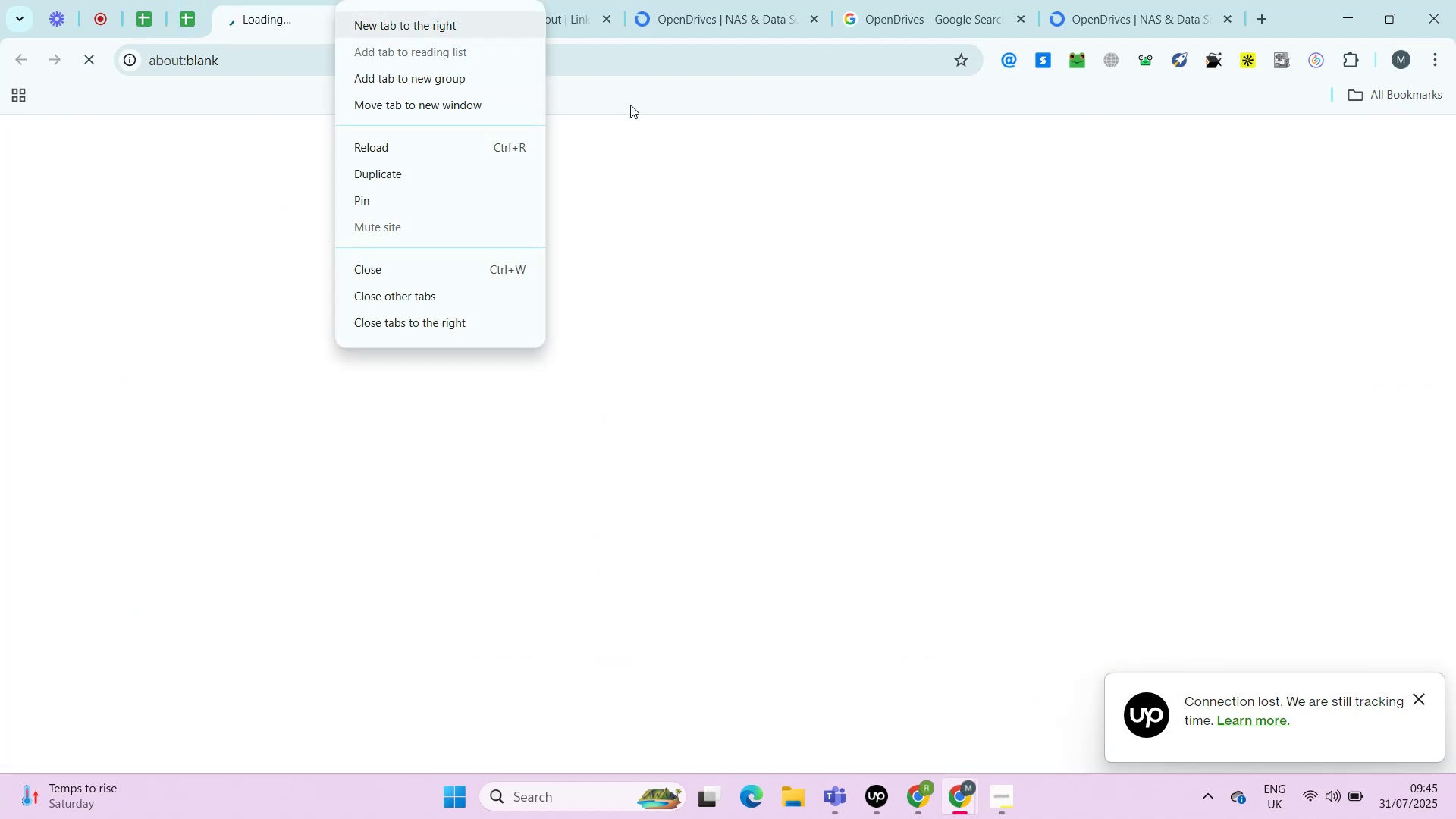 
key(ArrowRight)
 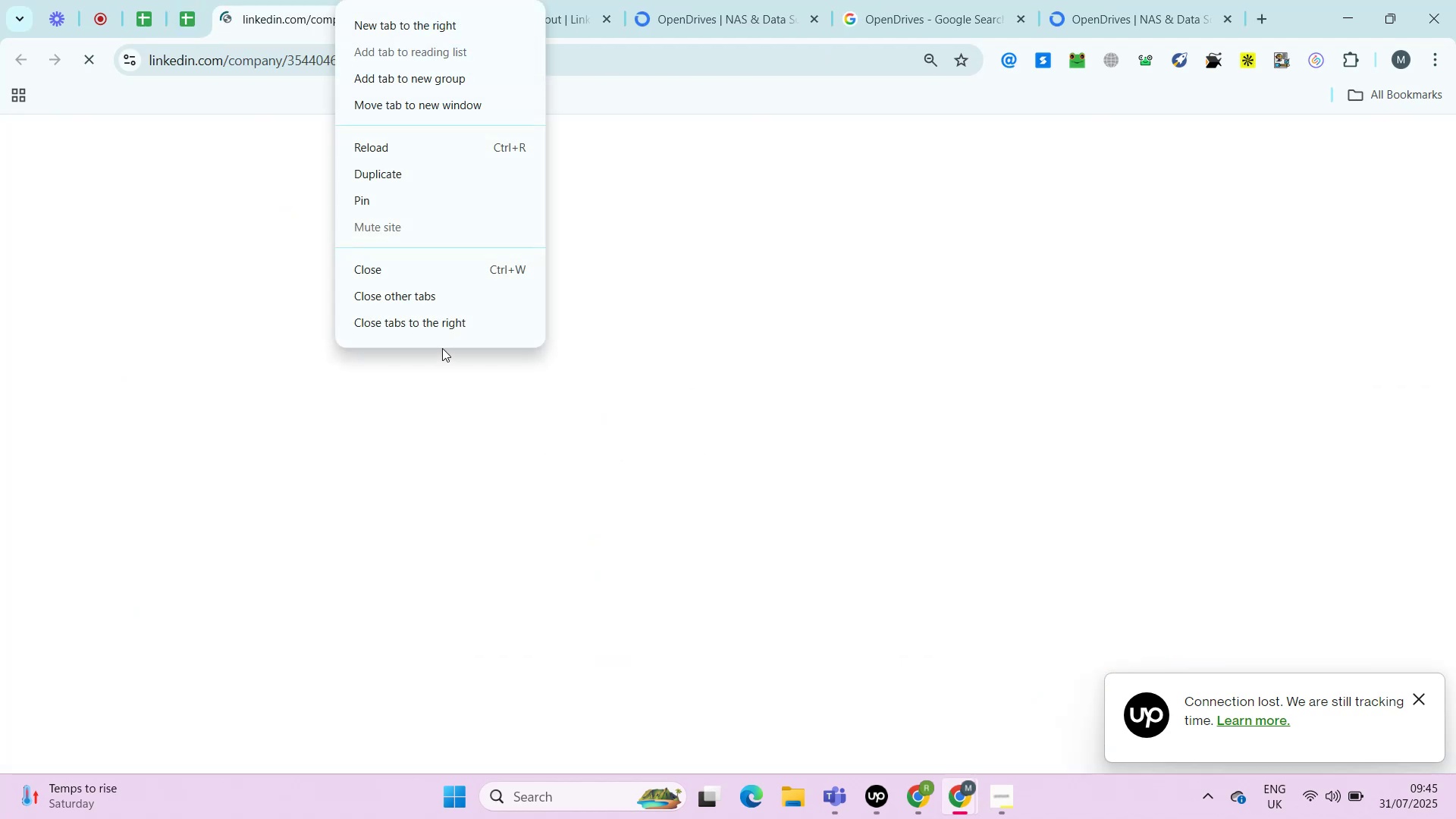 
key(Alt+AltLeft)
 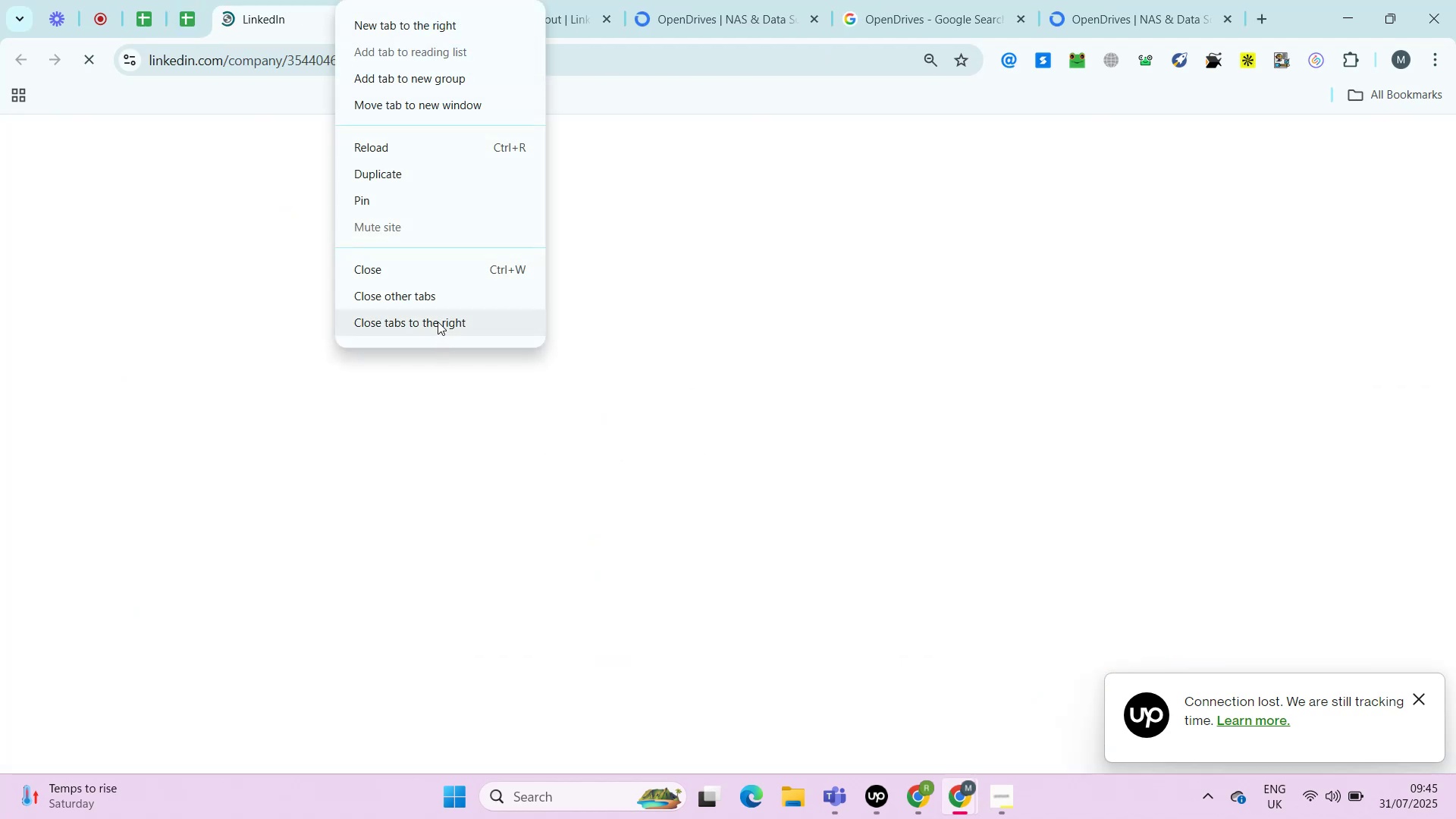 
key(Alt+Enter)
 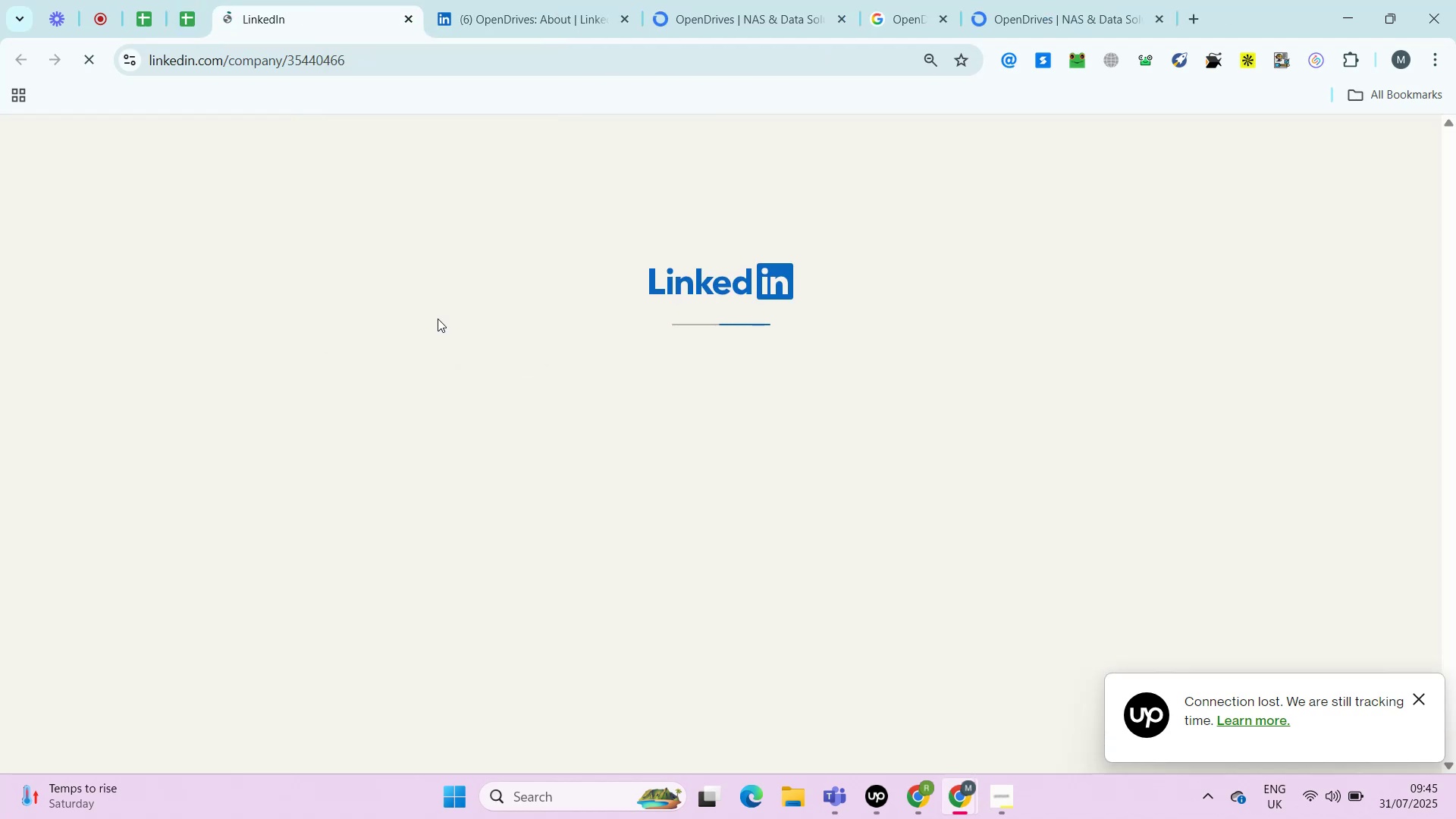 
right_click([336, 0])
 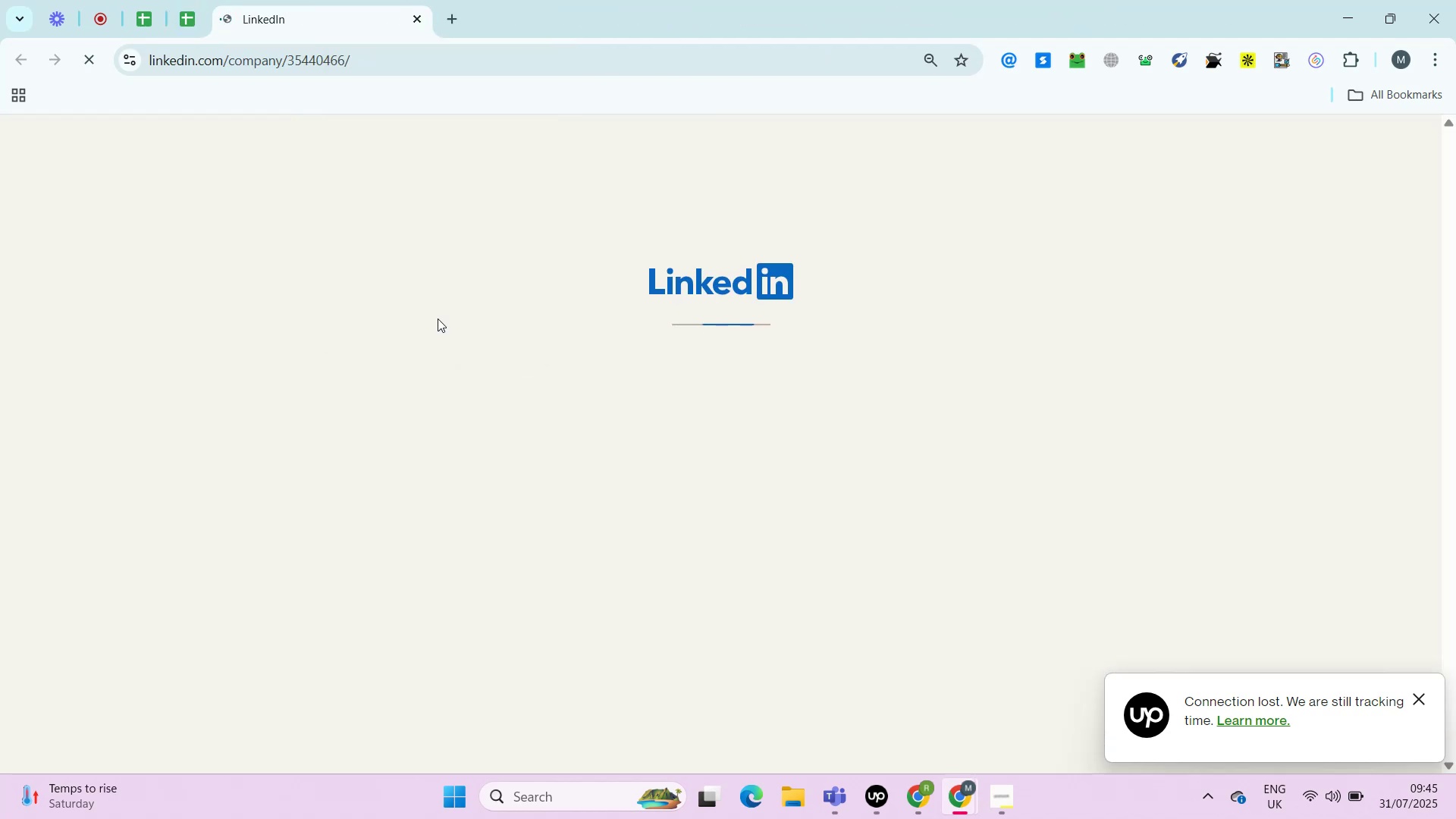 
left_click([438, 318])
 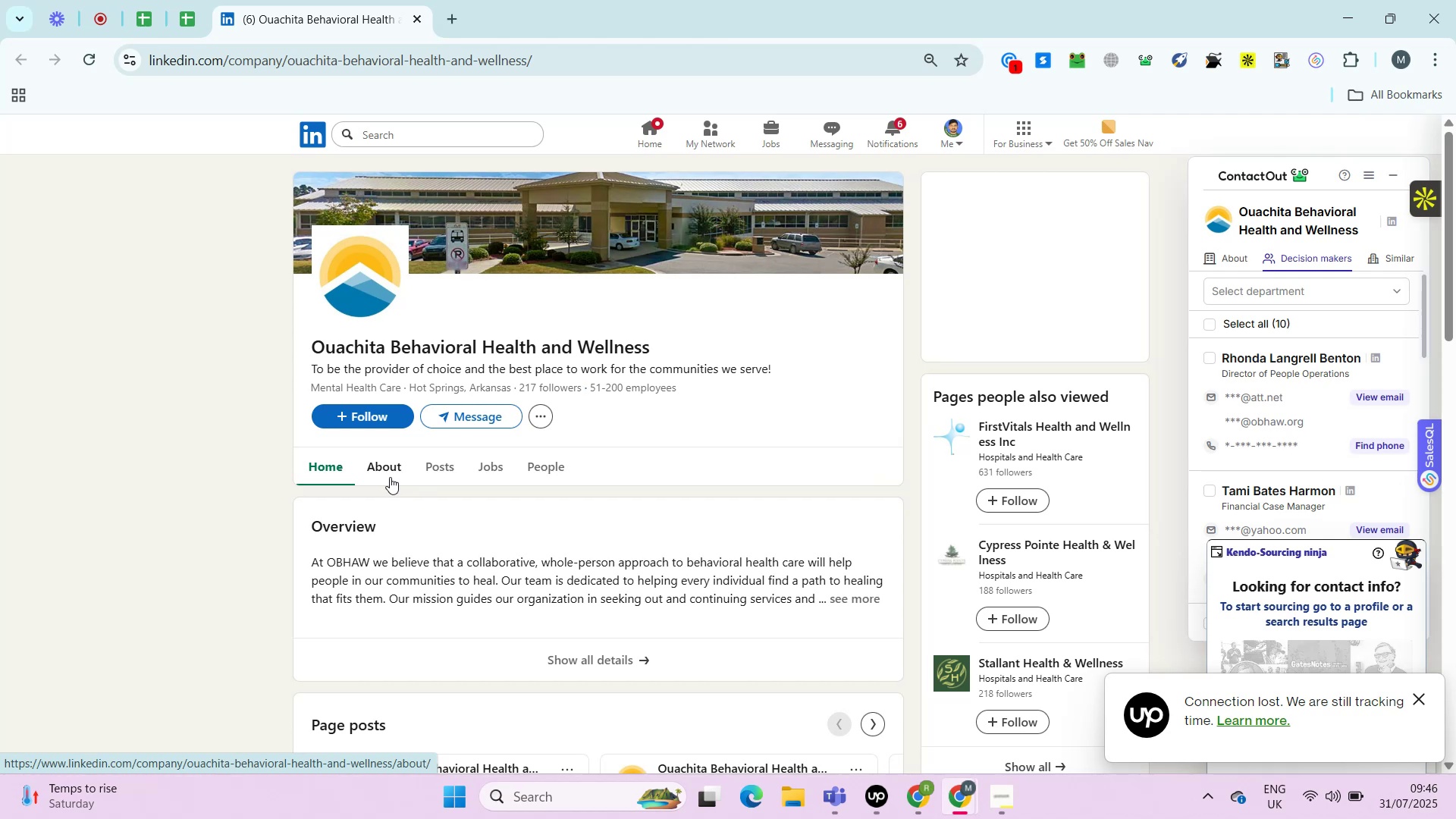 
wait(39.86)
 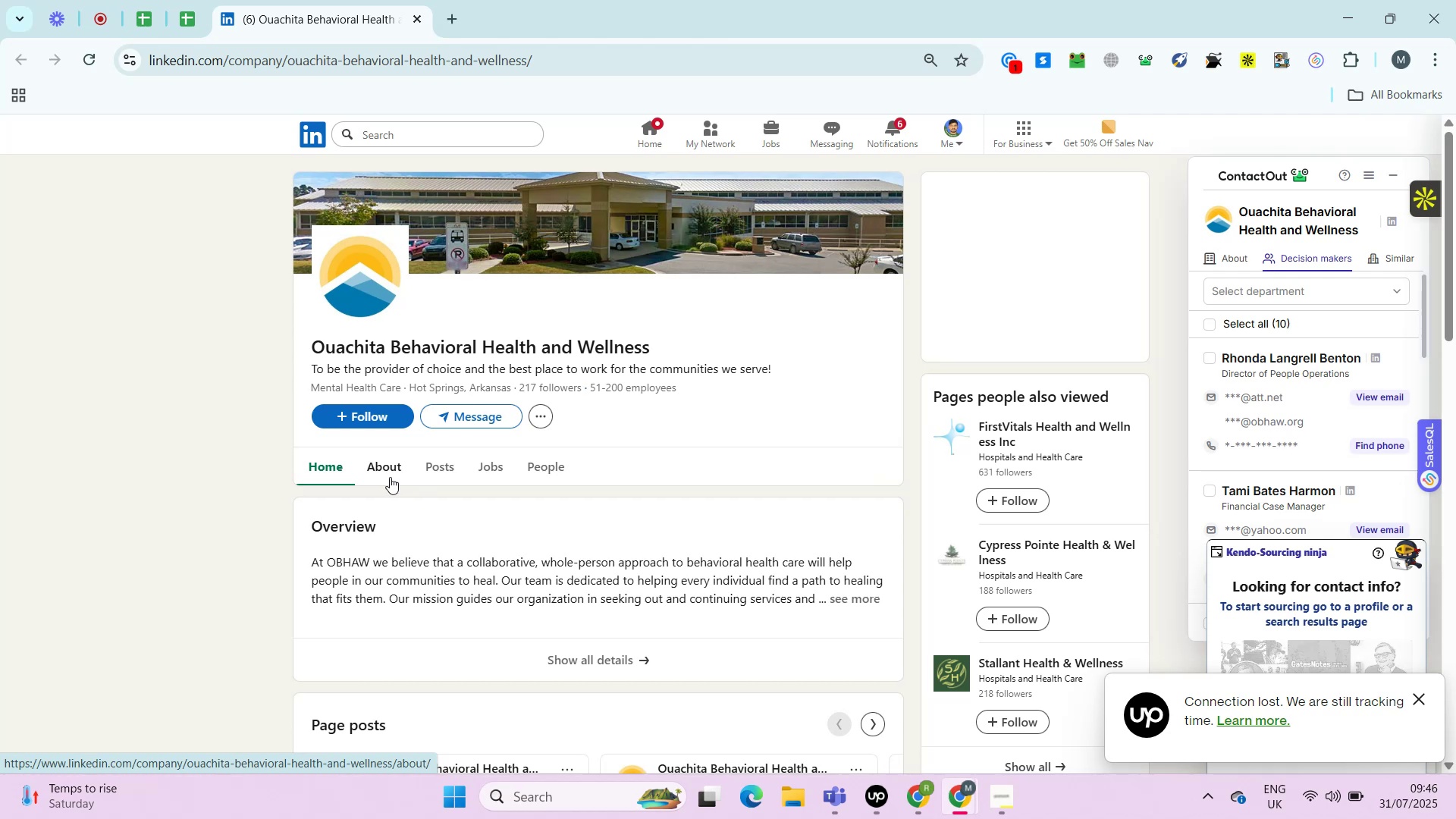 
left_click([390, 477])
 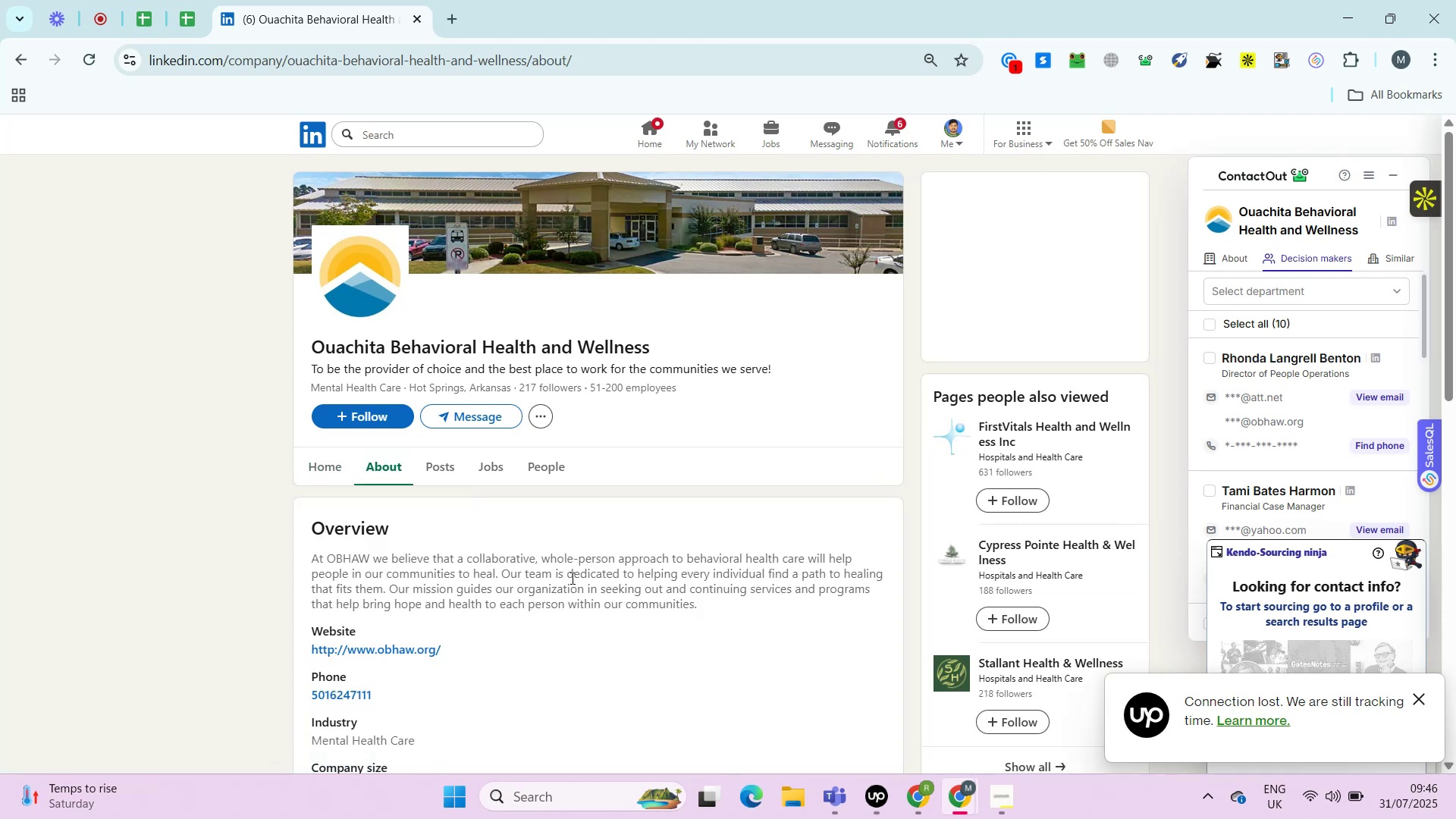 
mouse_move([554, 555])
 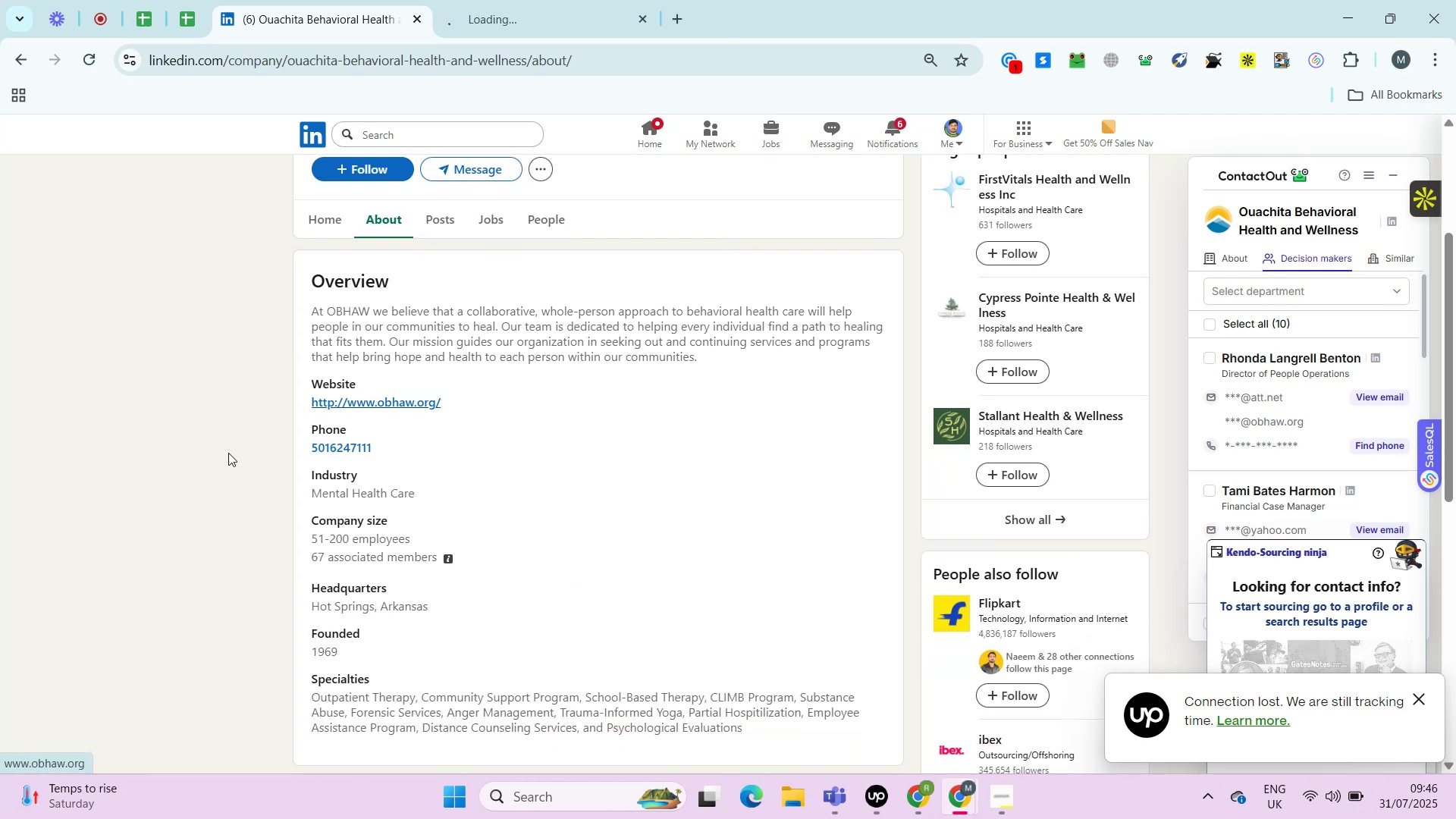 
hold_key(key=ControlLeft, duration=0.64)
left_click([419, 406])
 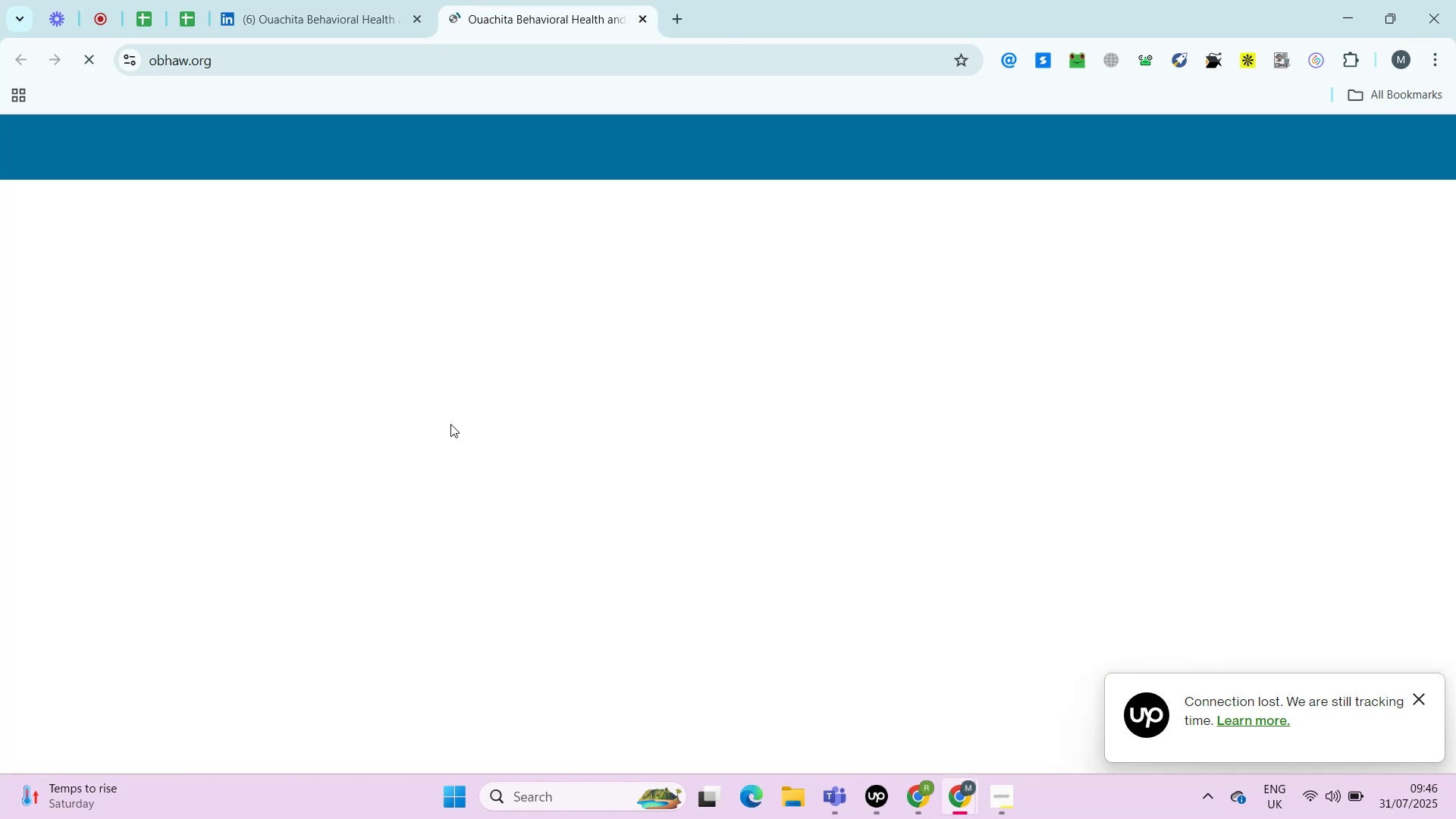 
left_click([580, 0])
 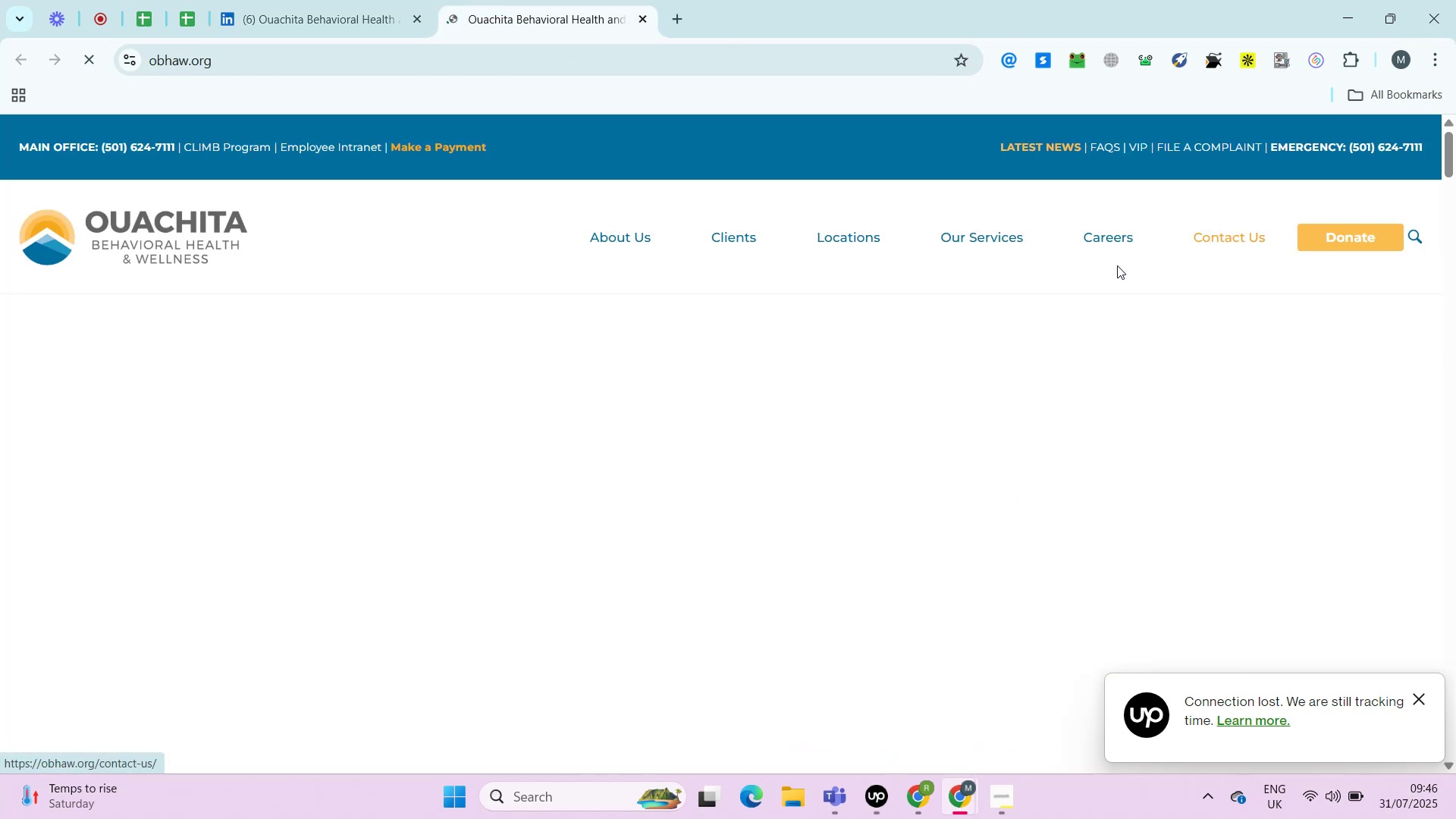 
right_click([1243, 236])
 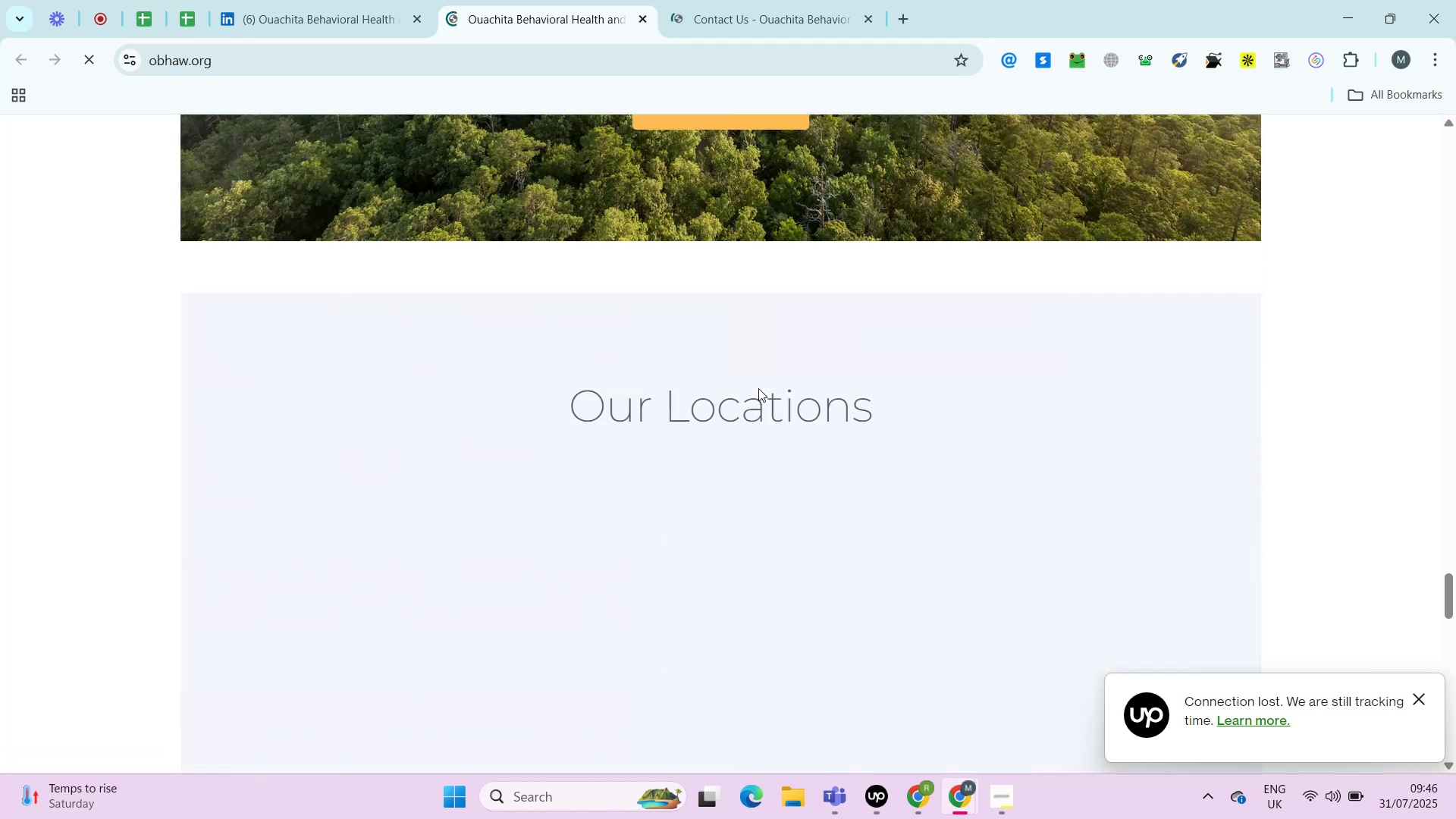 
left_click([1117, 265])
 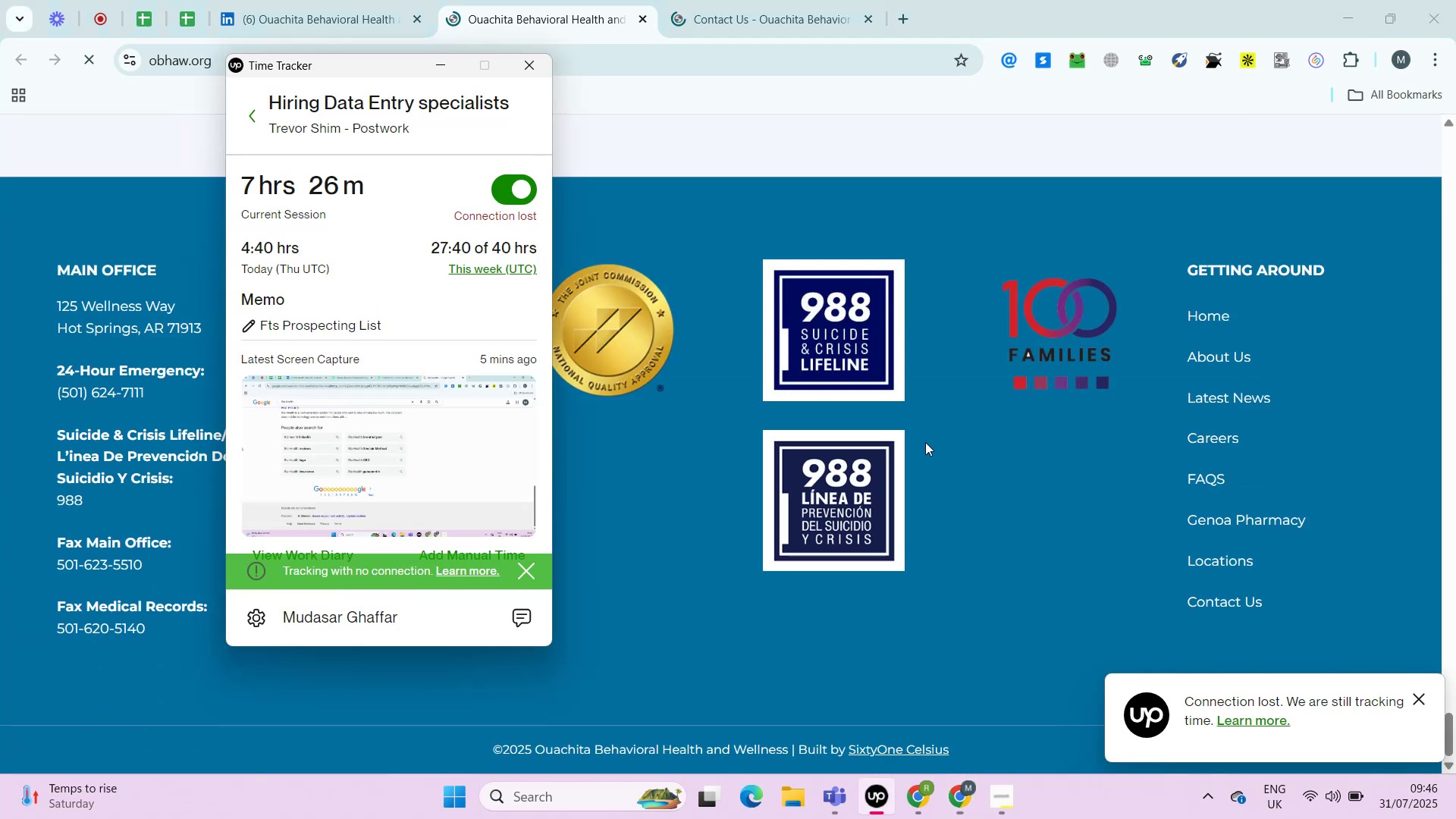 
wait(6.94)
 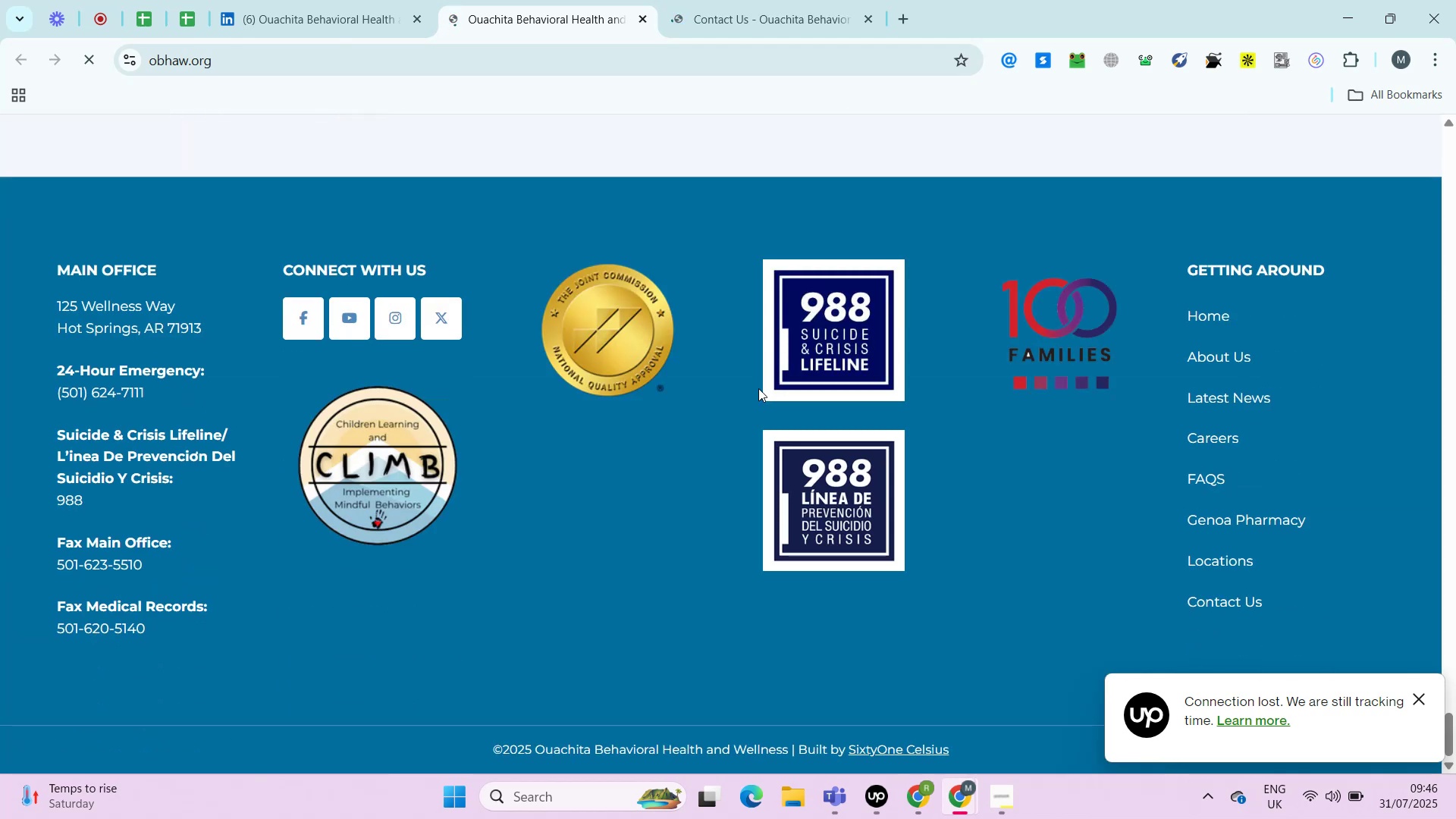 
left_click([875, 799])
 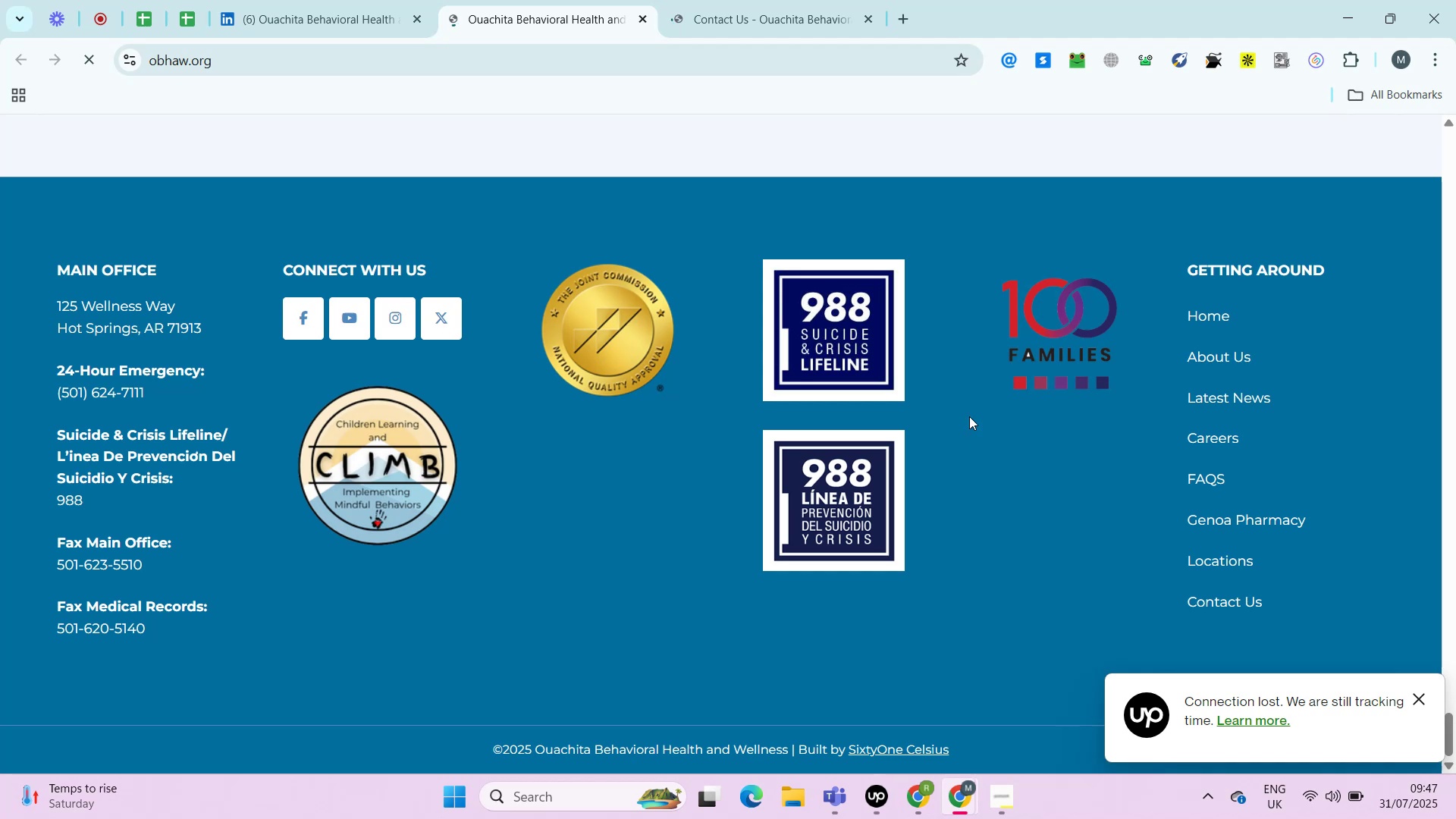 
left_click([986, 350])
 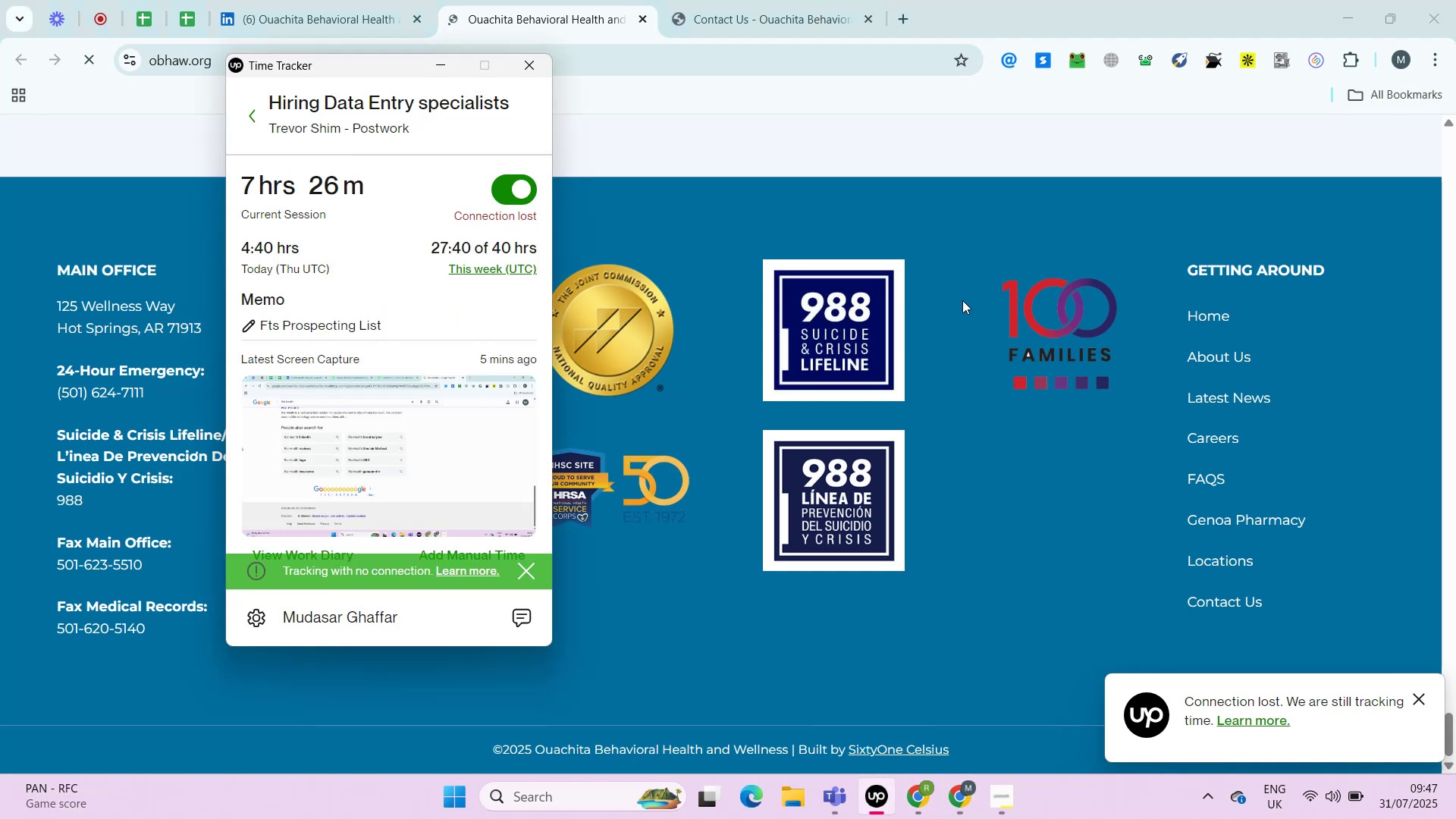 
left_click([881, 800])
 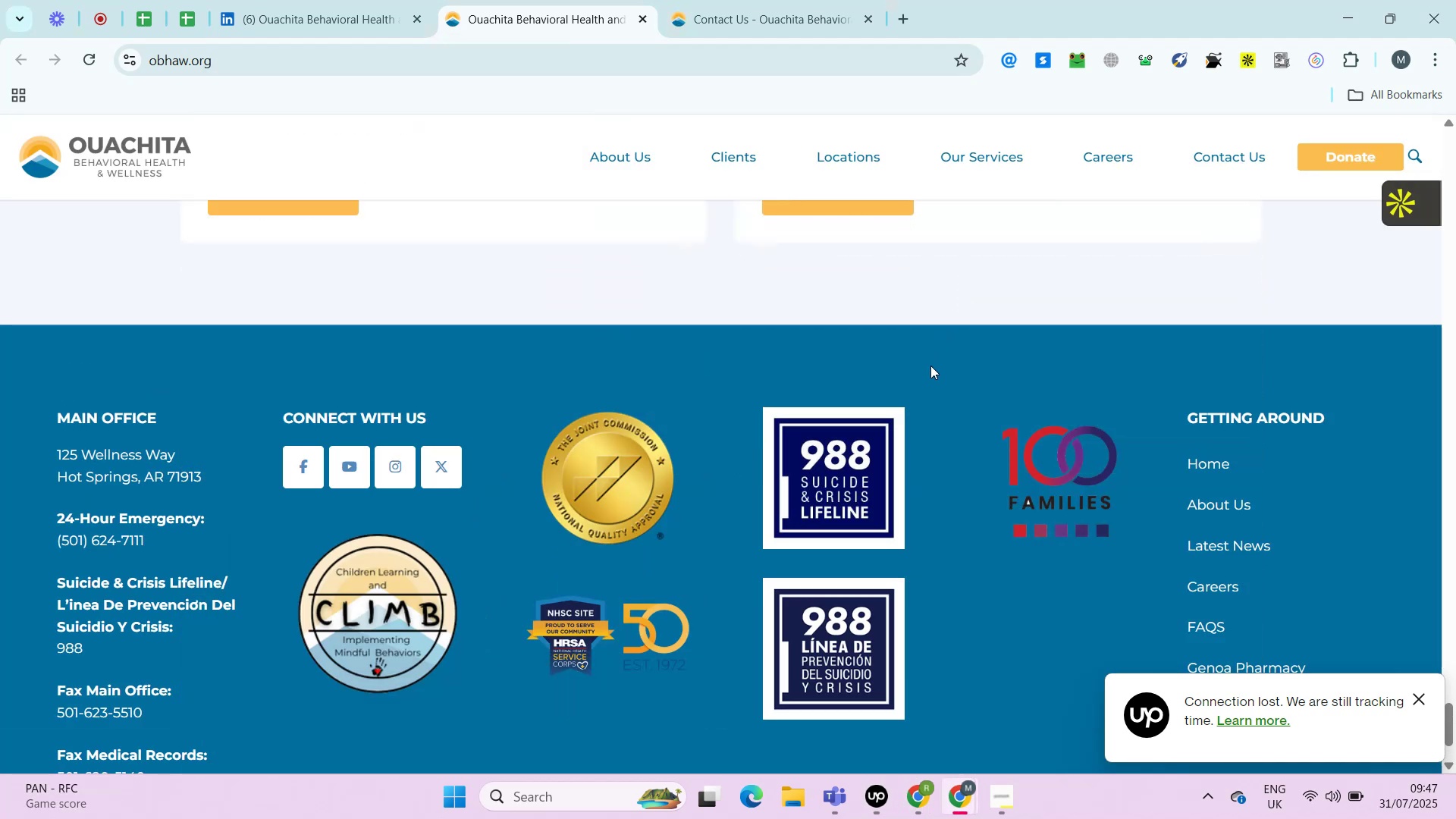 
wait(5.21)
 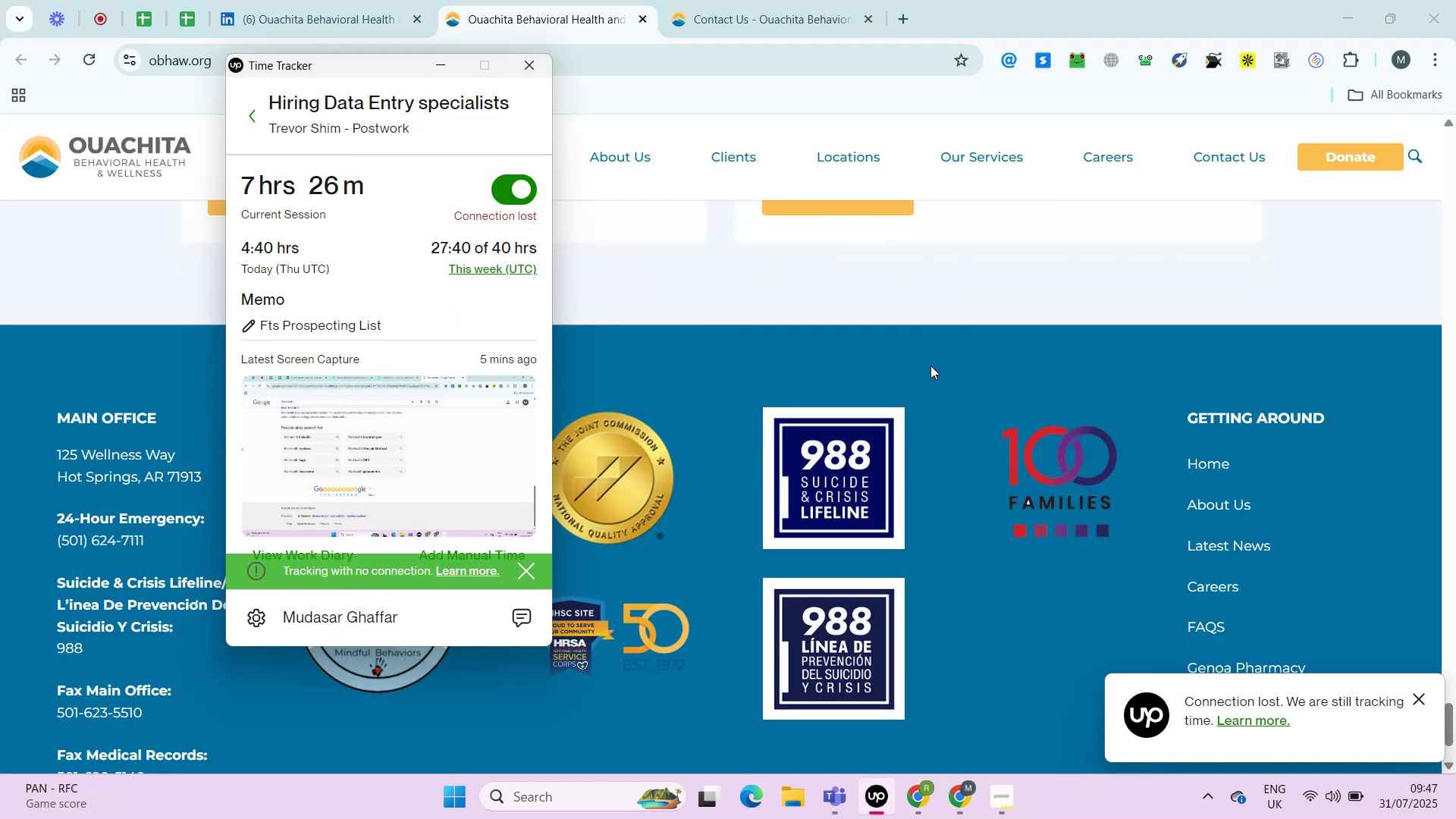 
left_click([930, 366])
 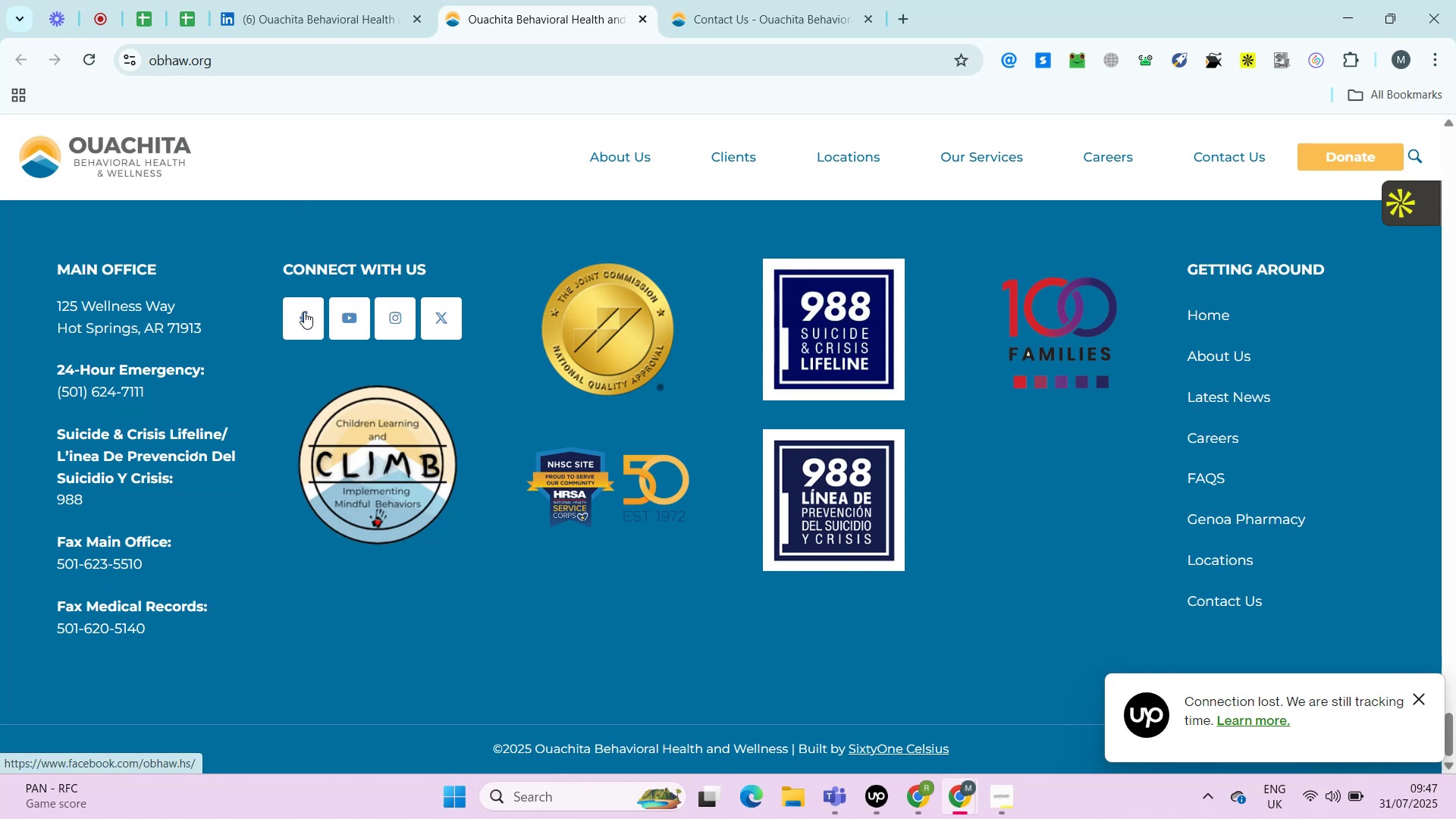 
wait(6.43)
 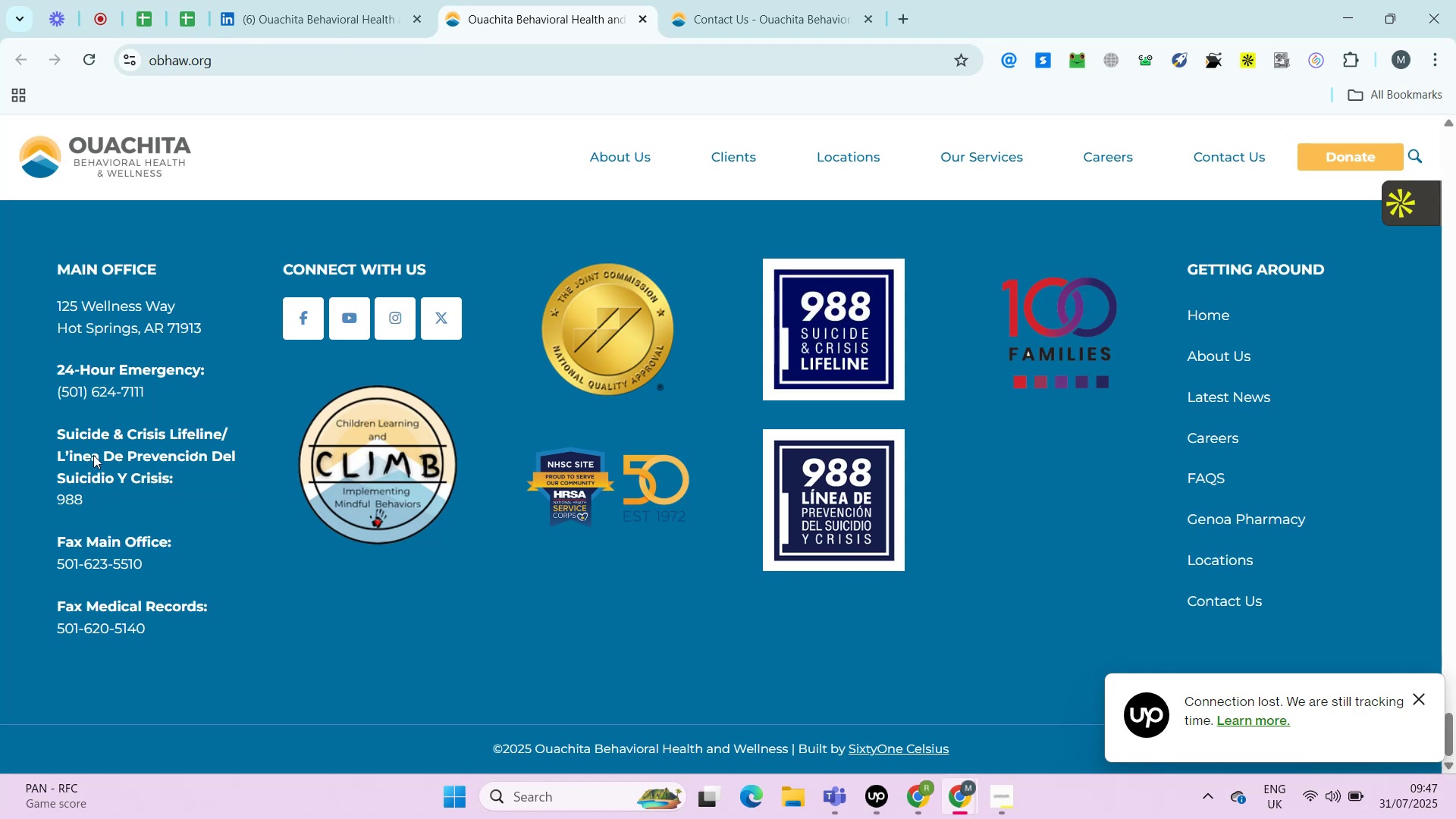 
hold_key(key=ControlLeft, duration=0.61)
left_click([304, 312])
 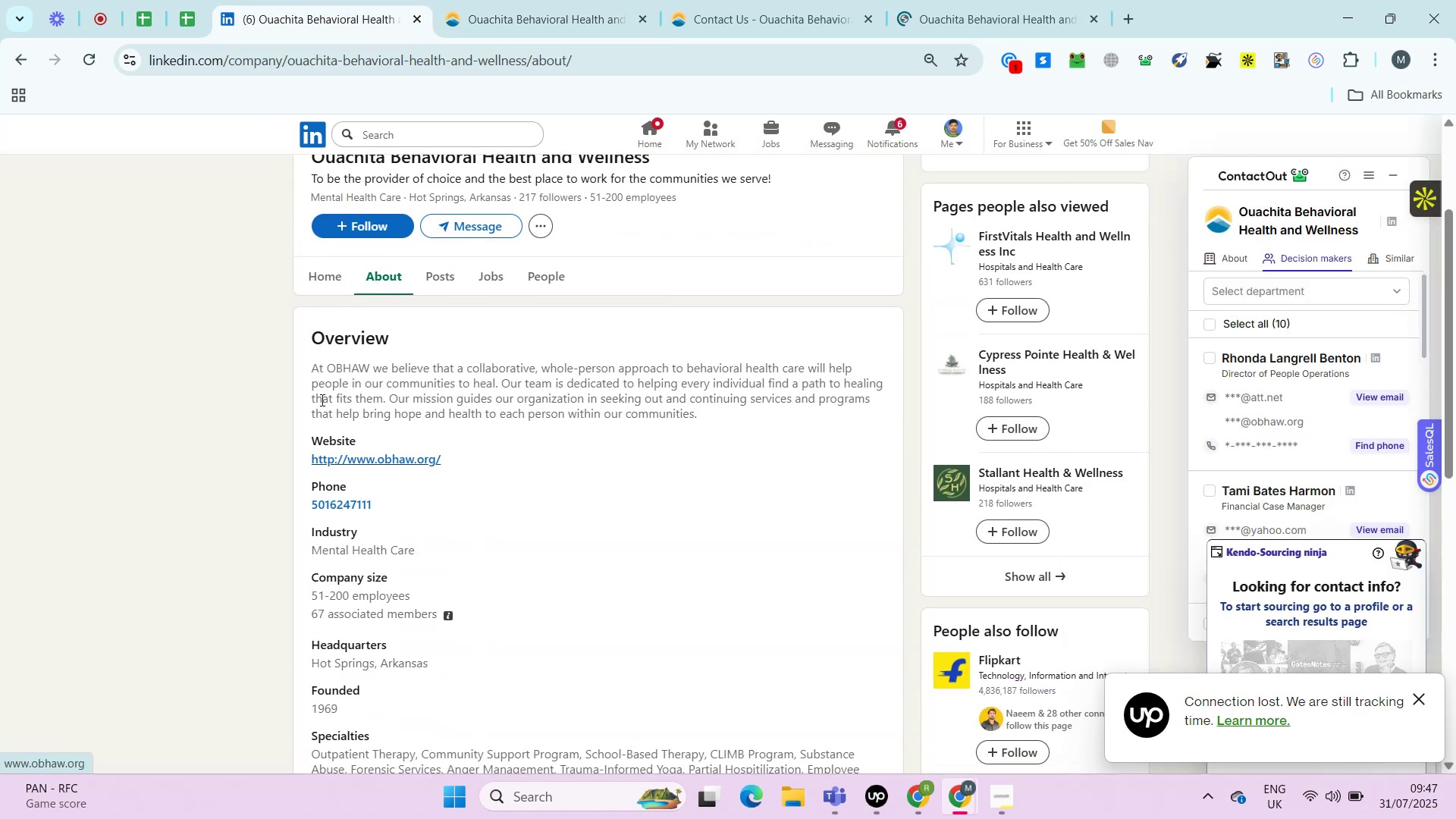 
left_click([296, 2])
 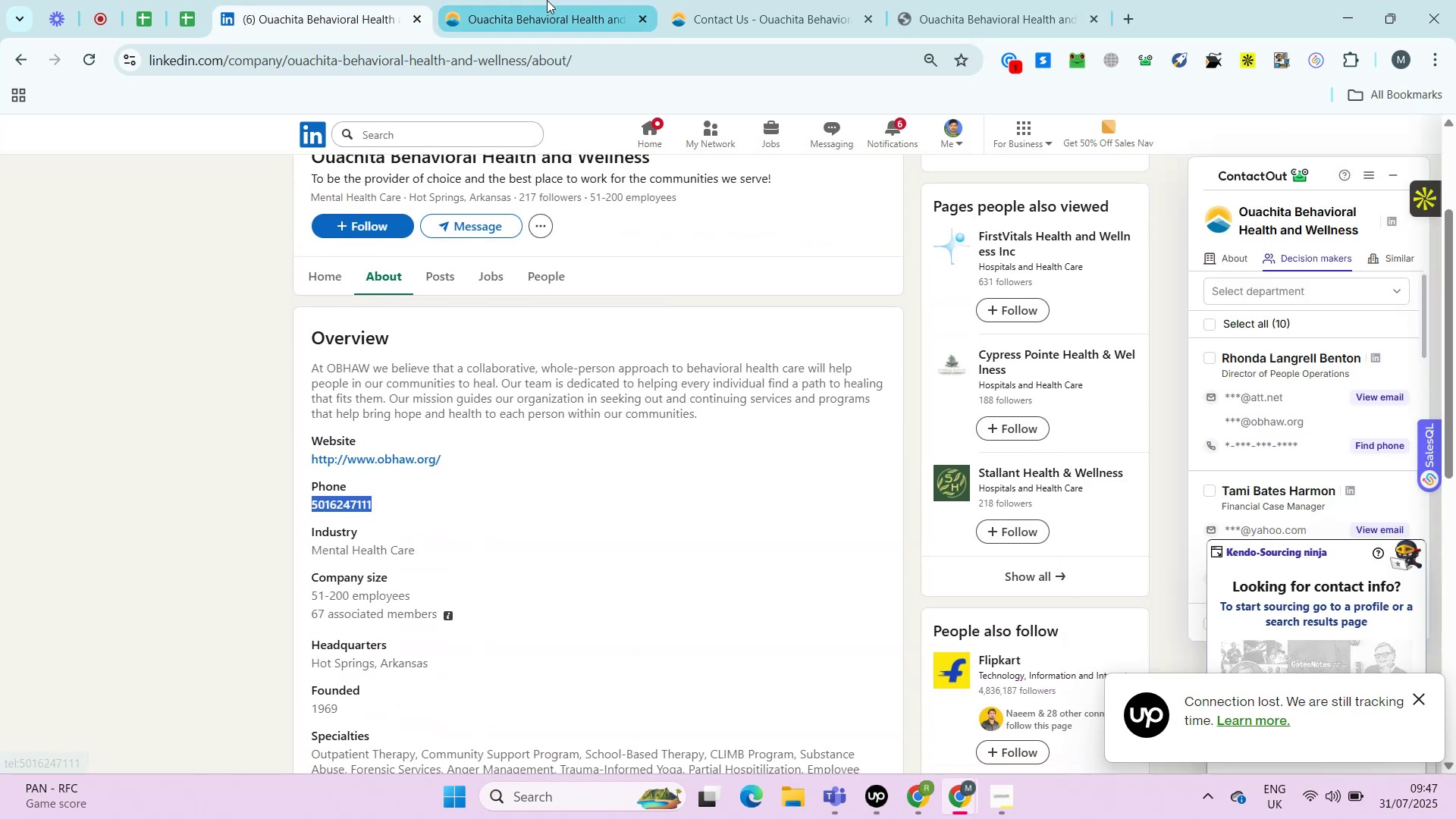 
left_click_drag(start_coordinate=[378, 504], to_coordinate=[312, 504])
 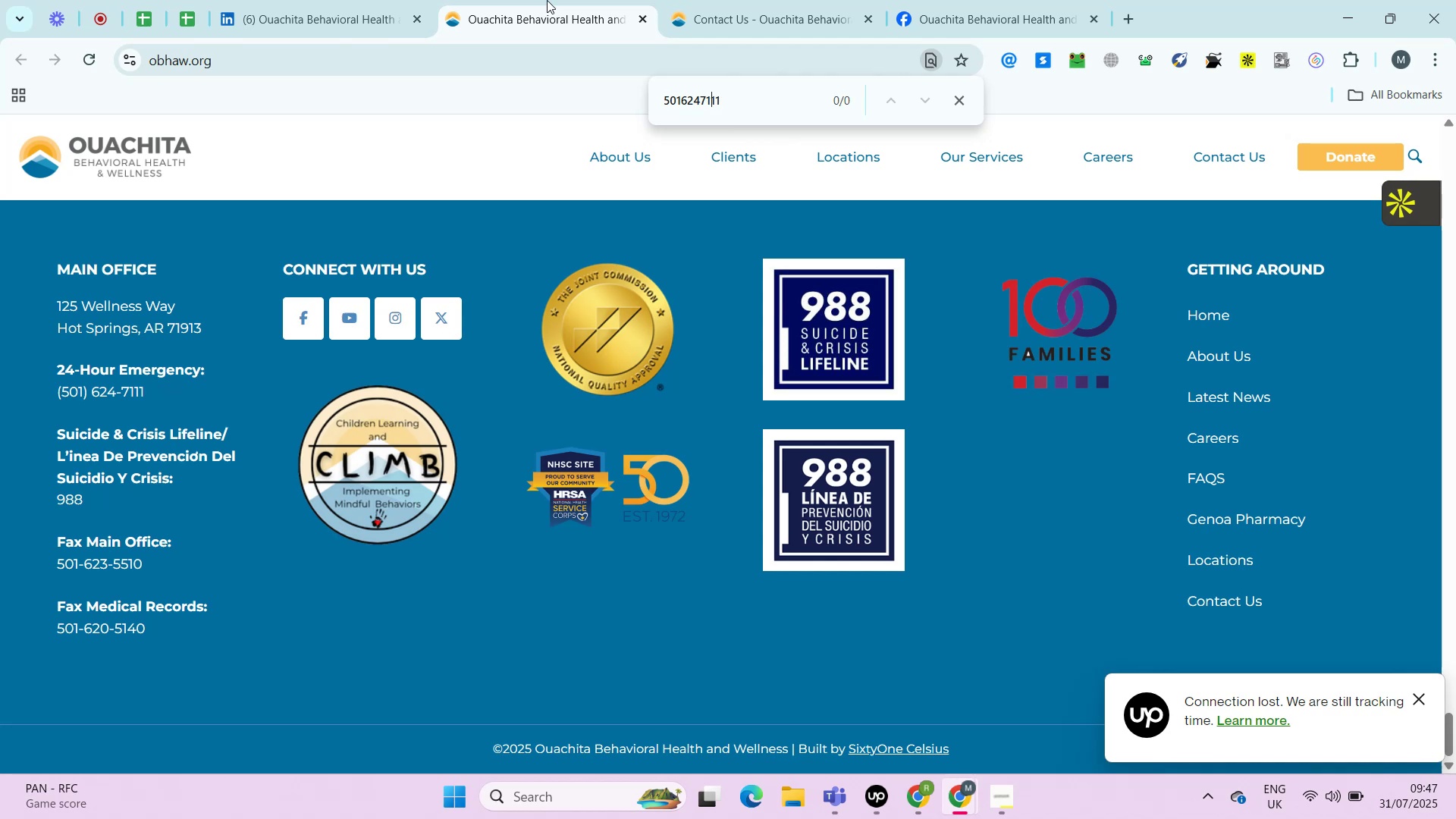 
key(Control+C)
 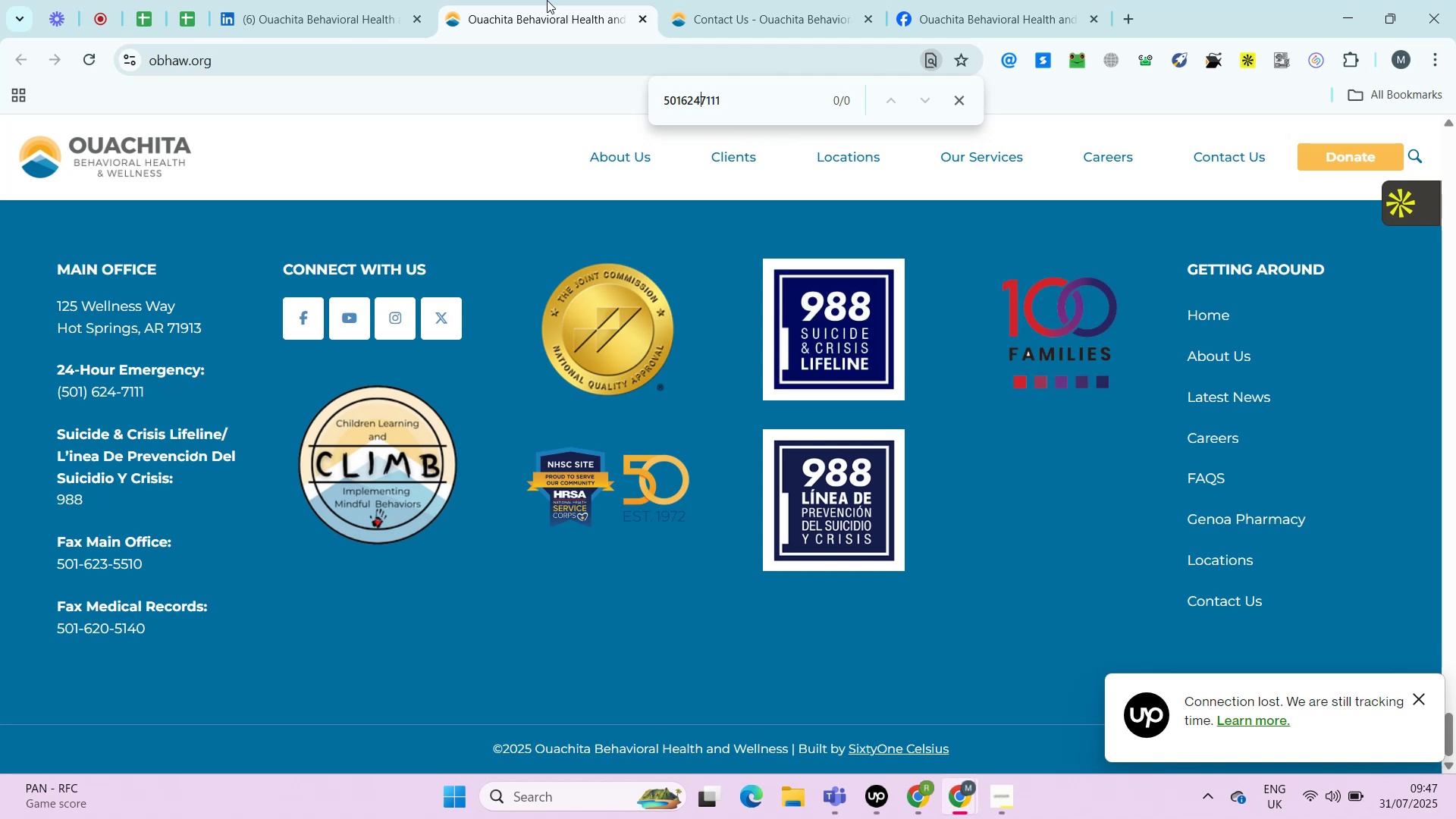 
left_click([547, 0])
 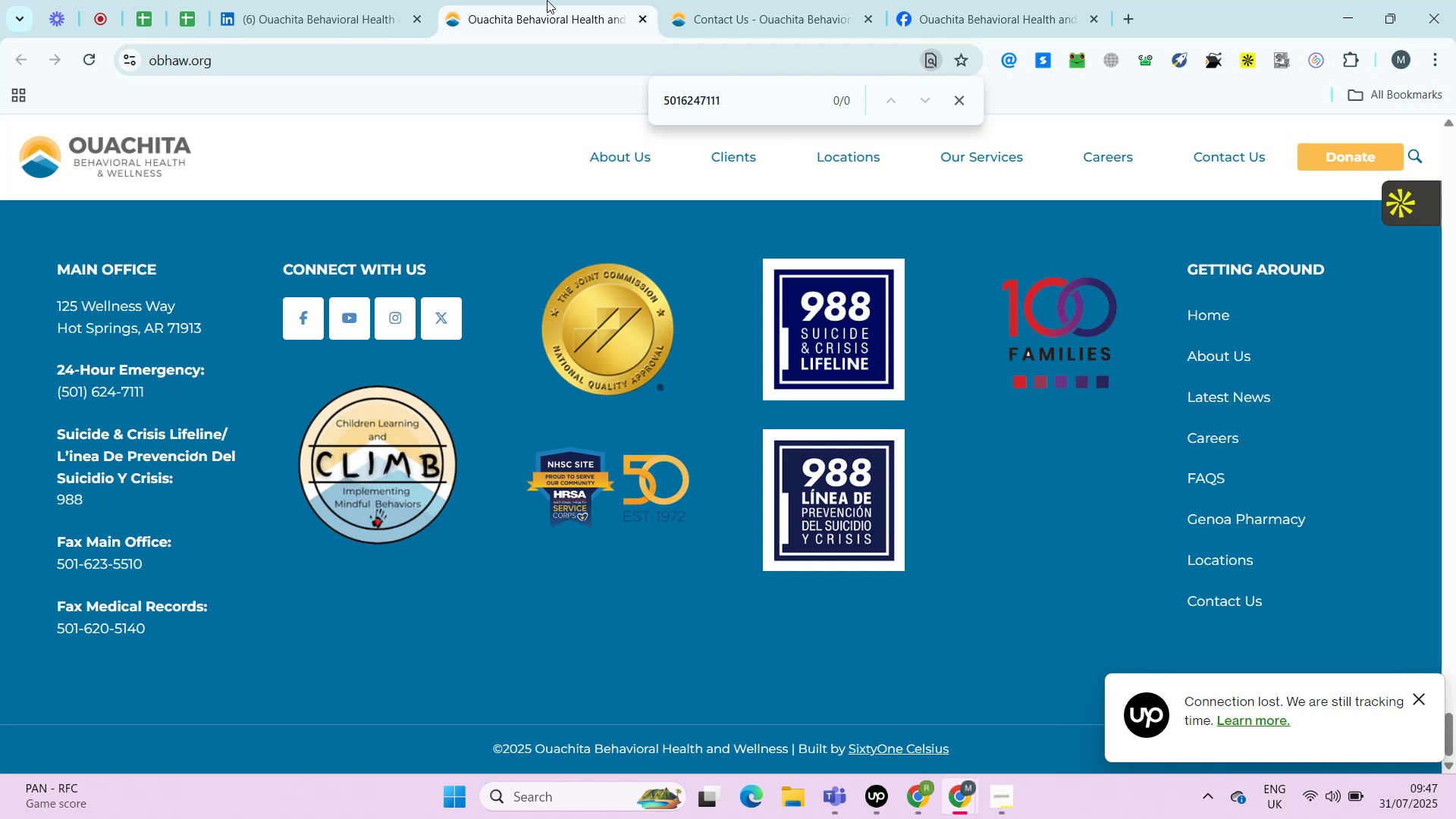 
key(Control+F)
 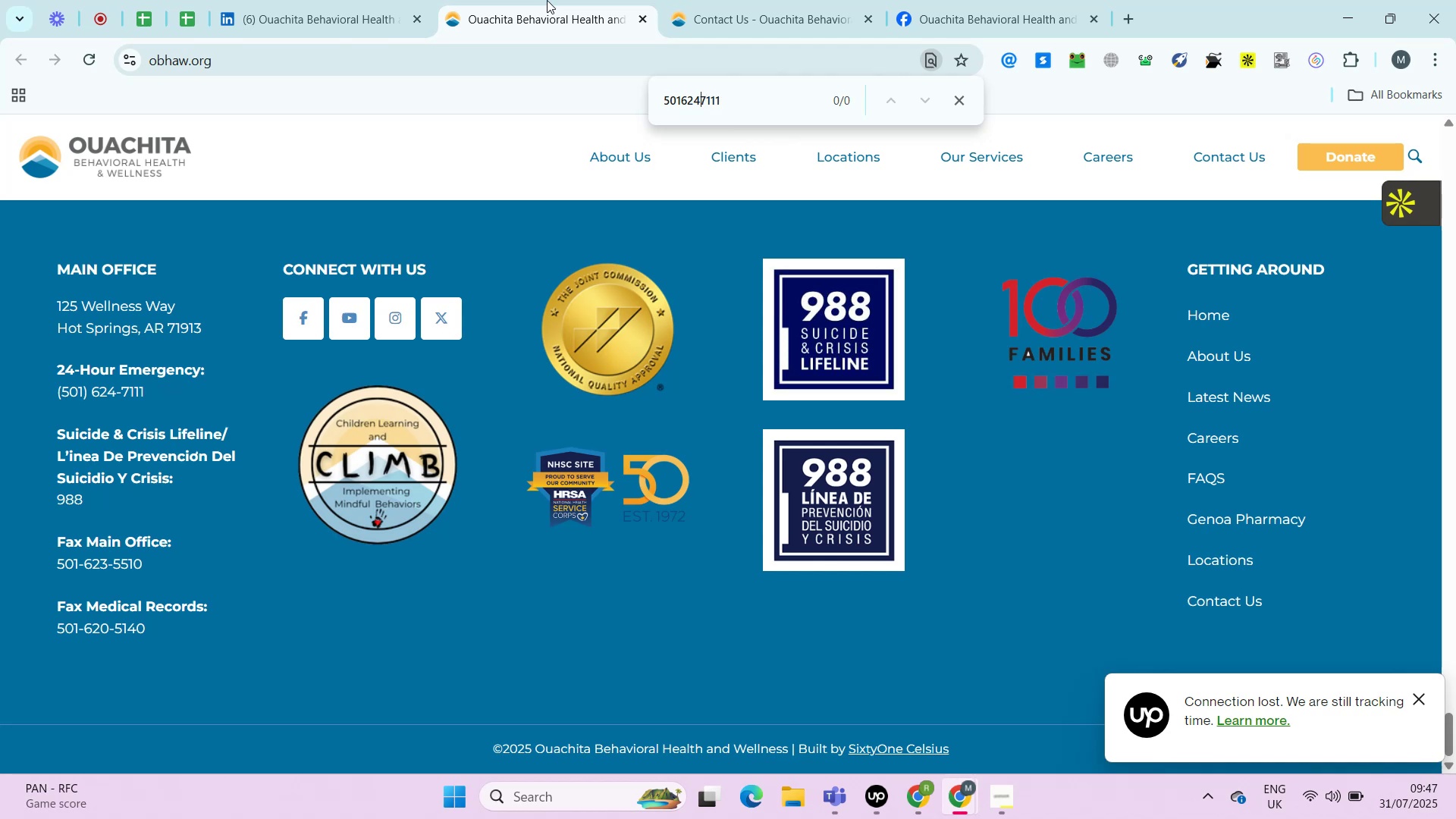 
key(Control+V)
 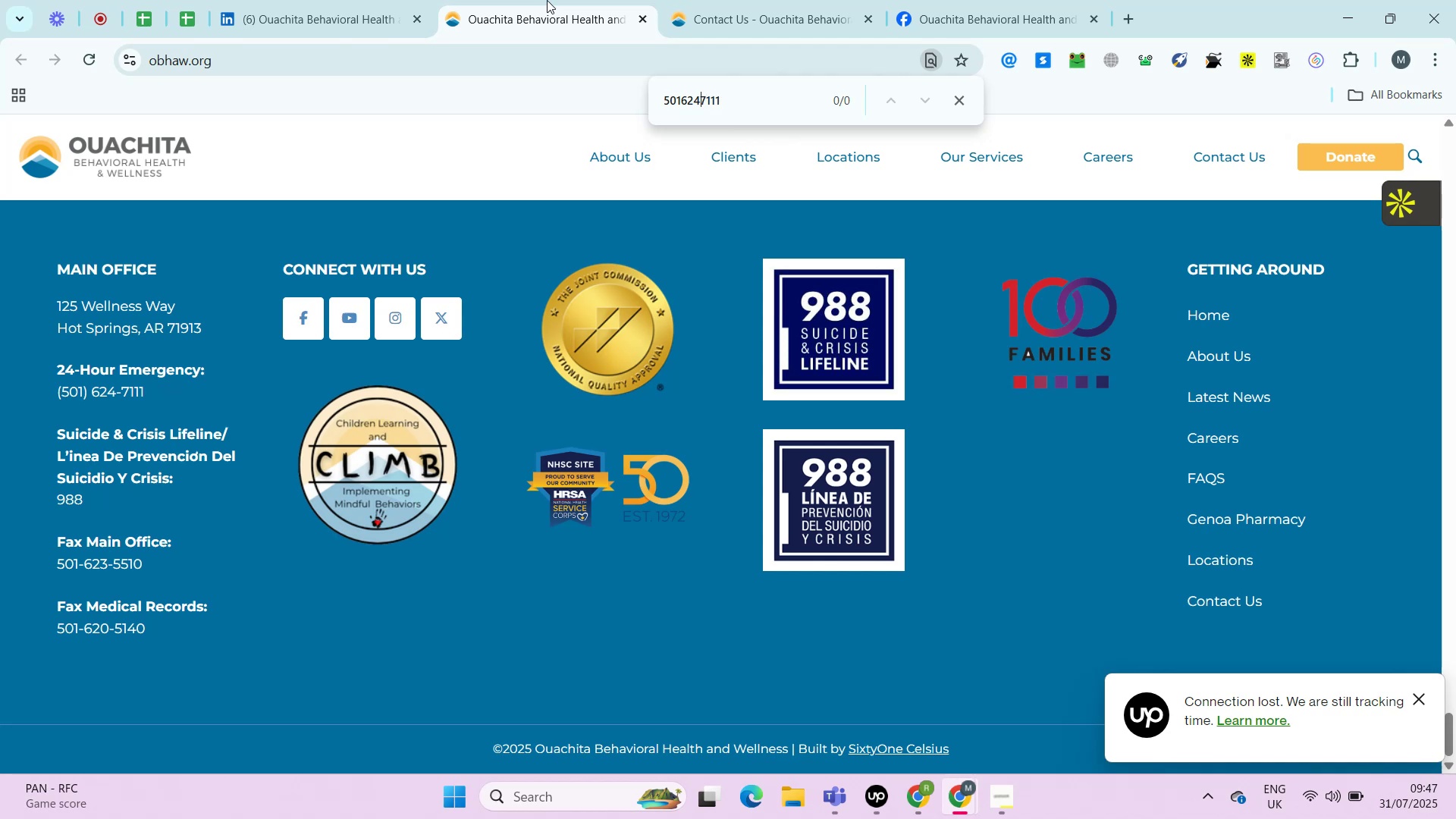 
key(ArrowLeft)
 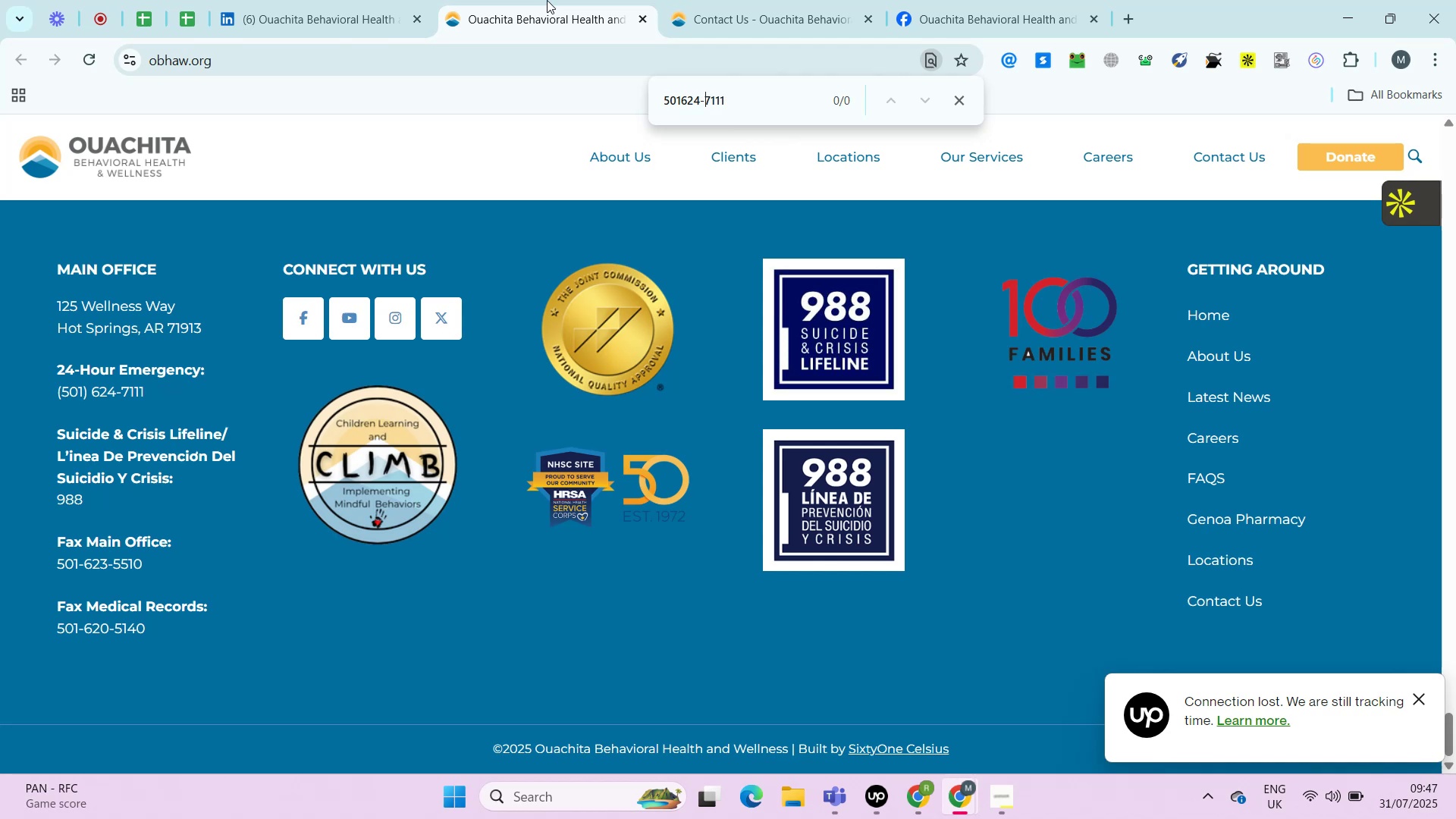 
key(ArrowLeft)
 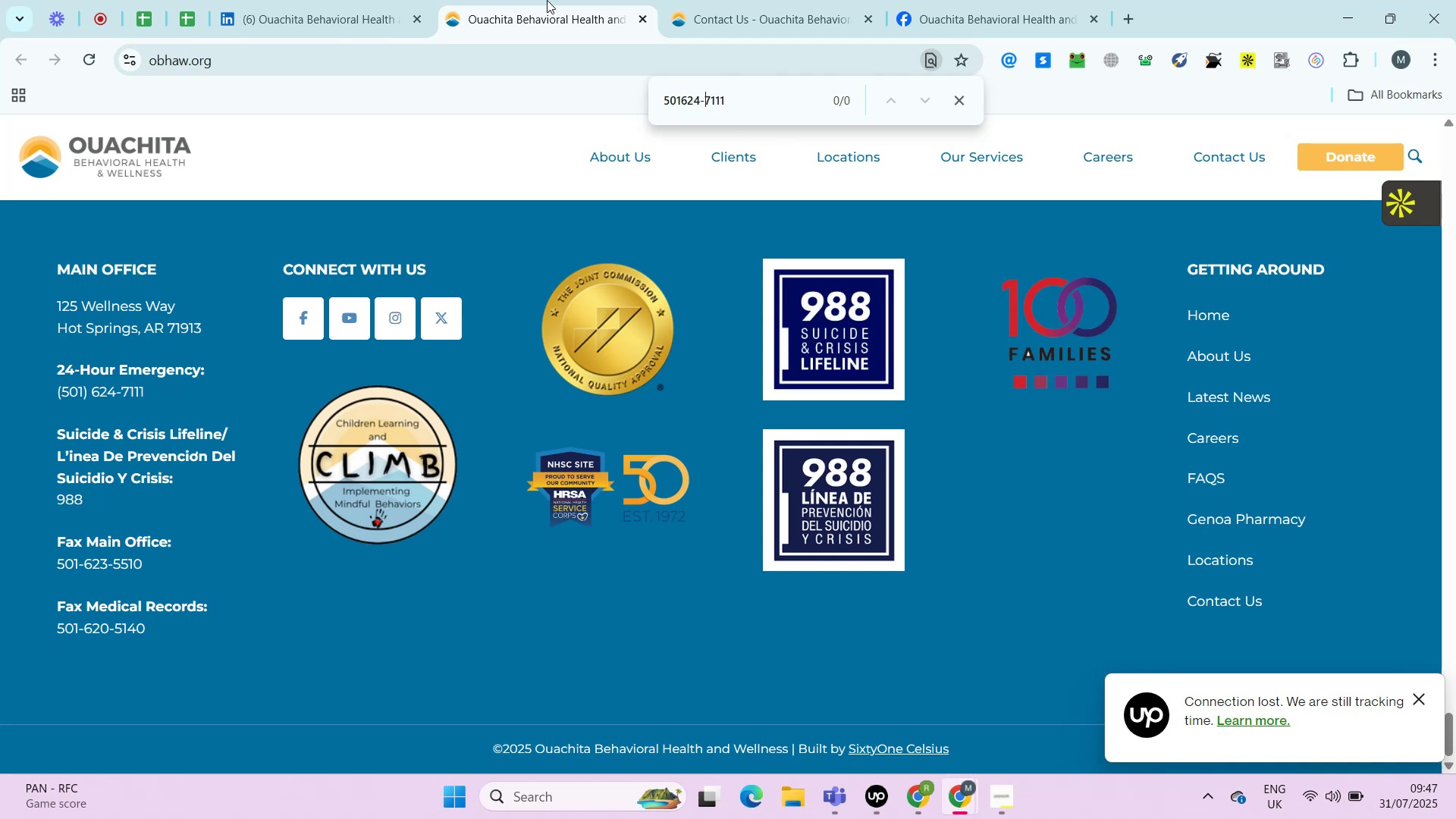 
key(ArrowLeft)
 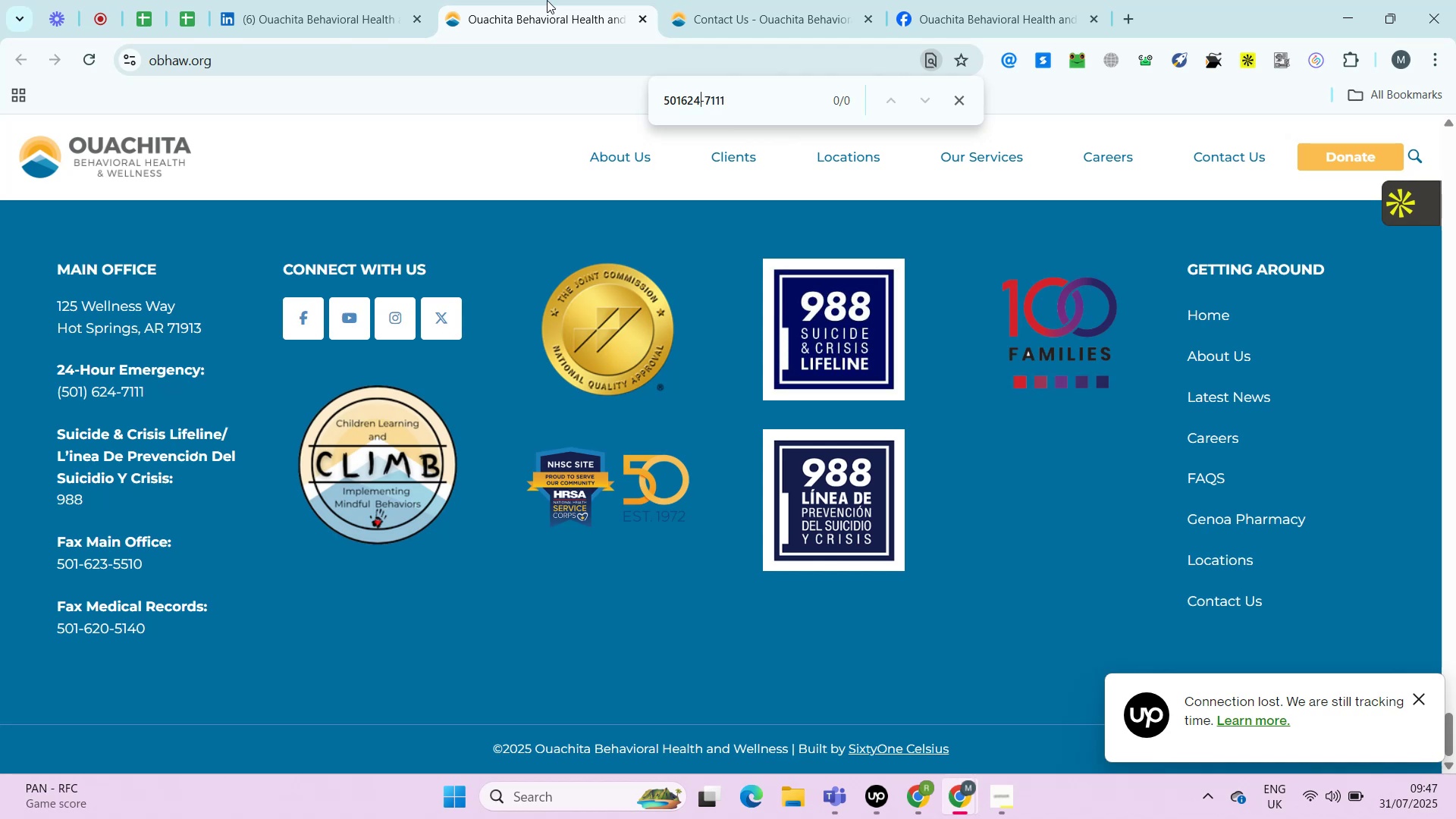 
key(ArrowLeft)
 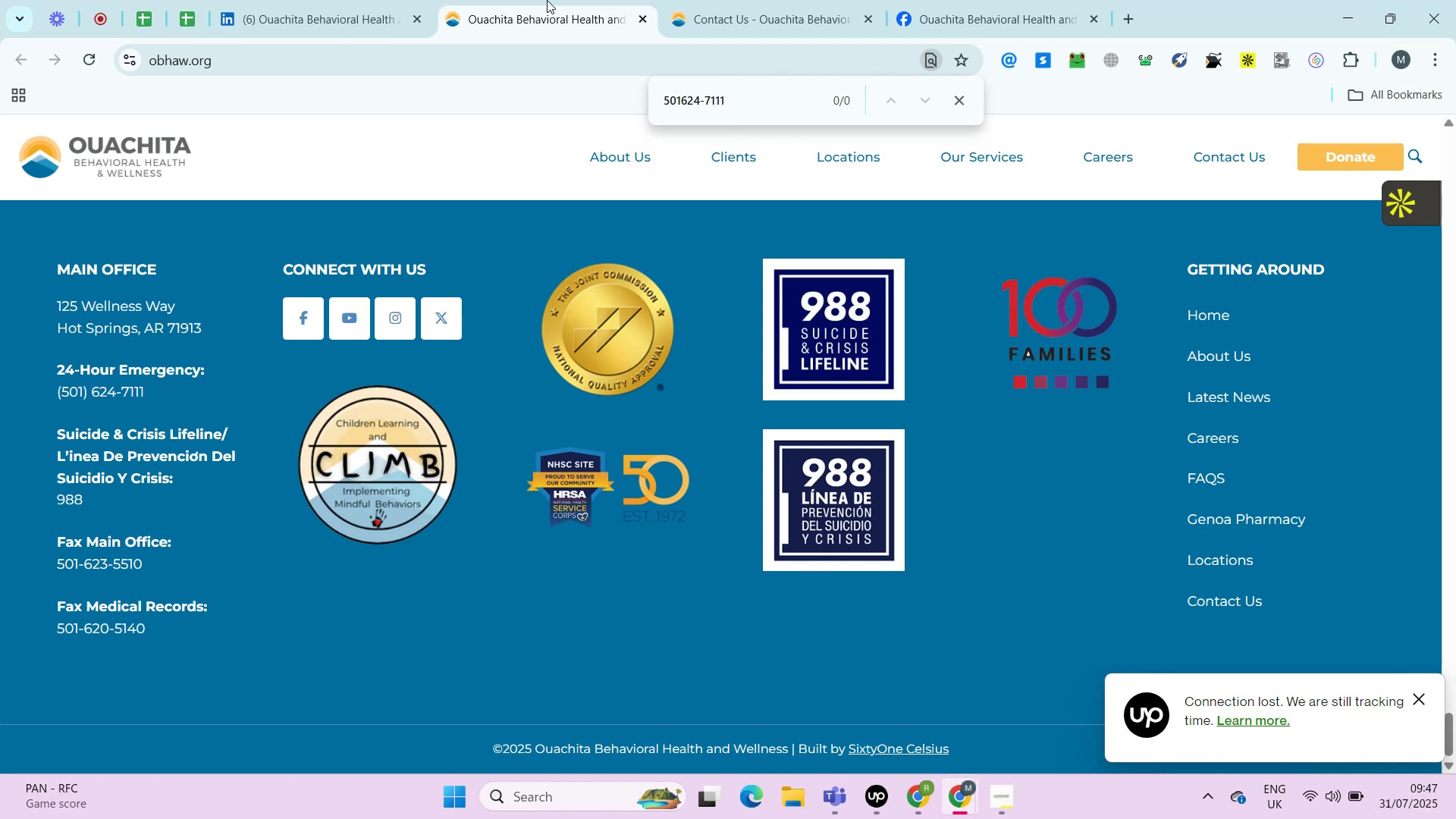 
key(Minus)
 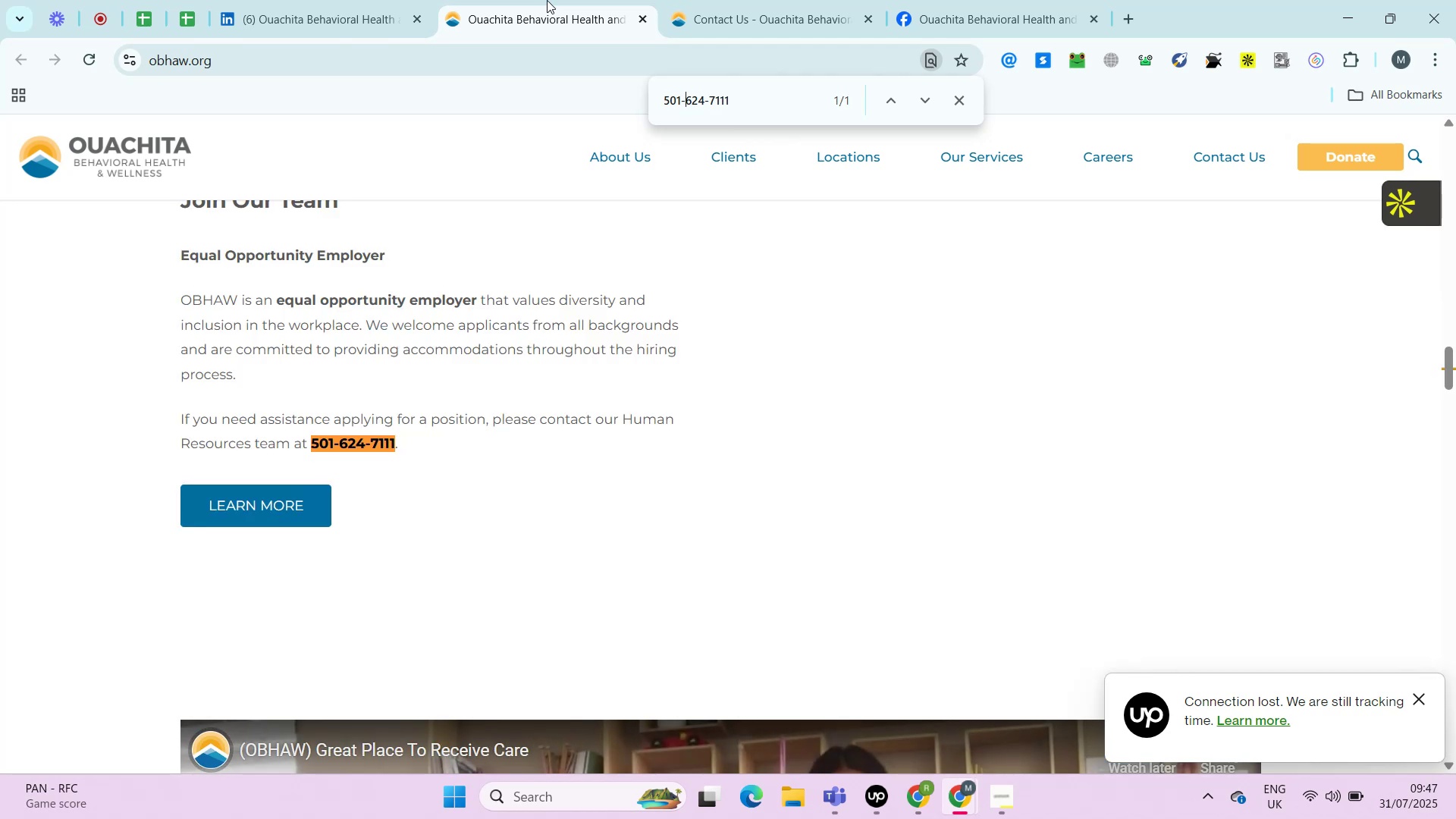 
key(ArrowLeft)
 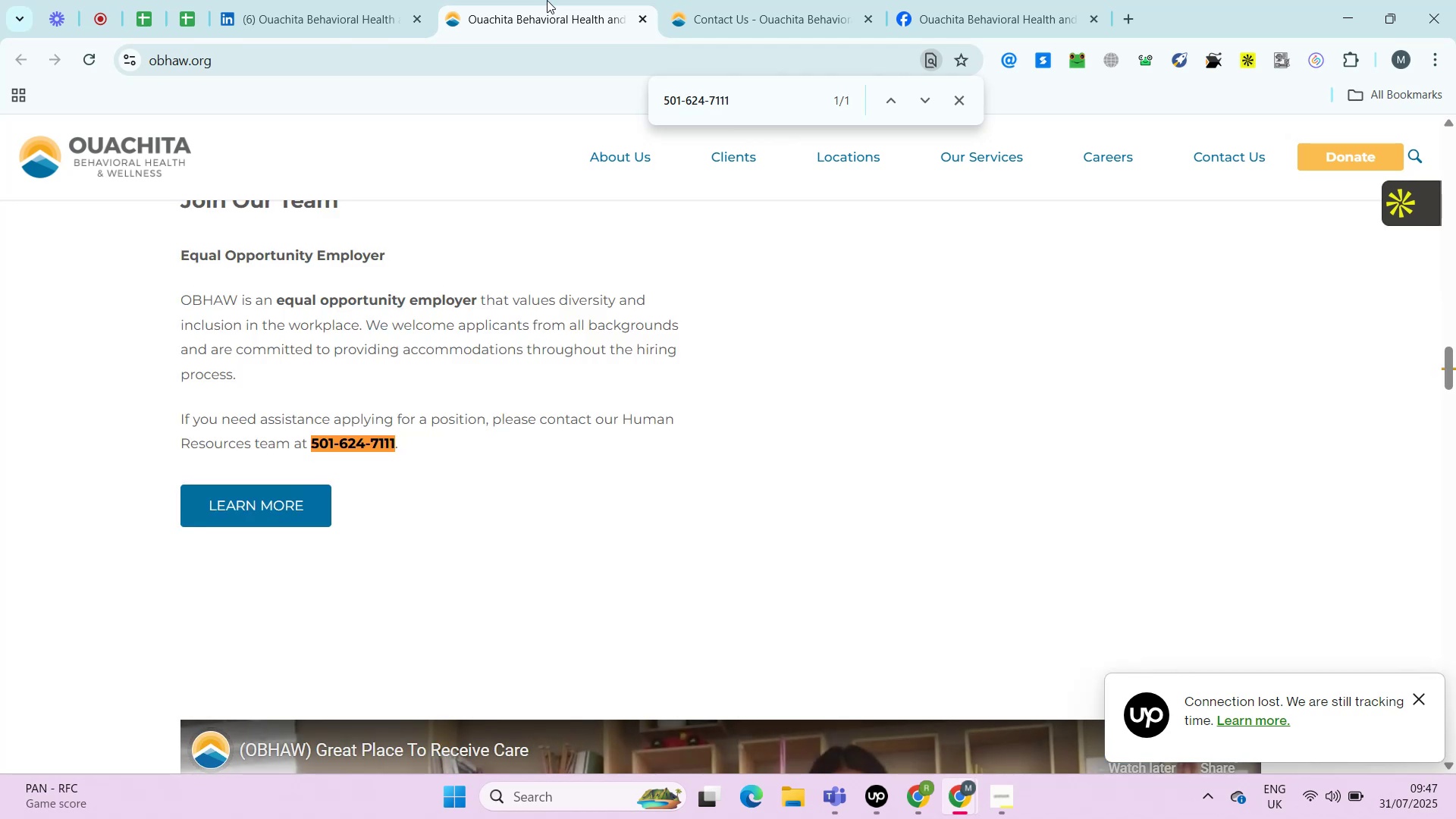 
key(ArrowLeft)
 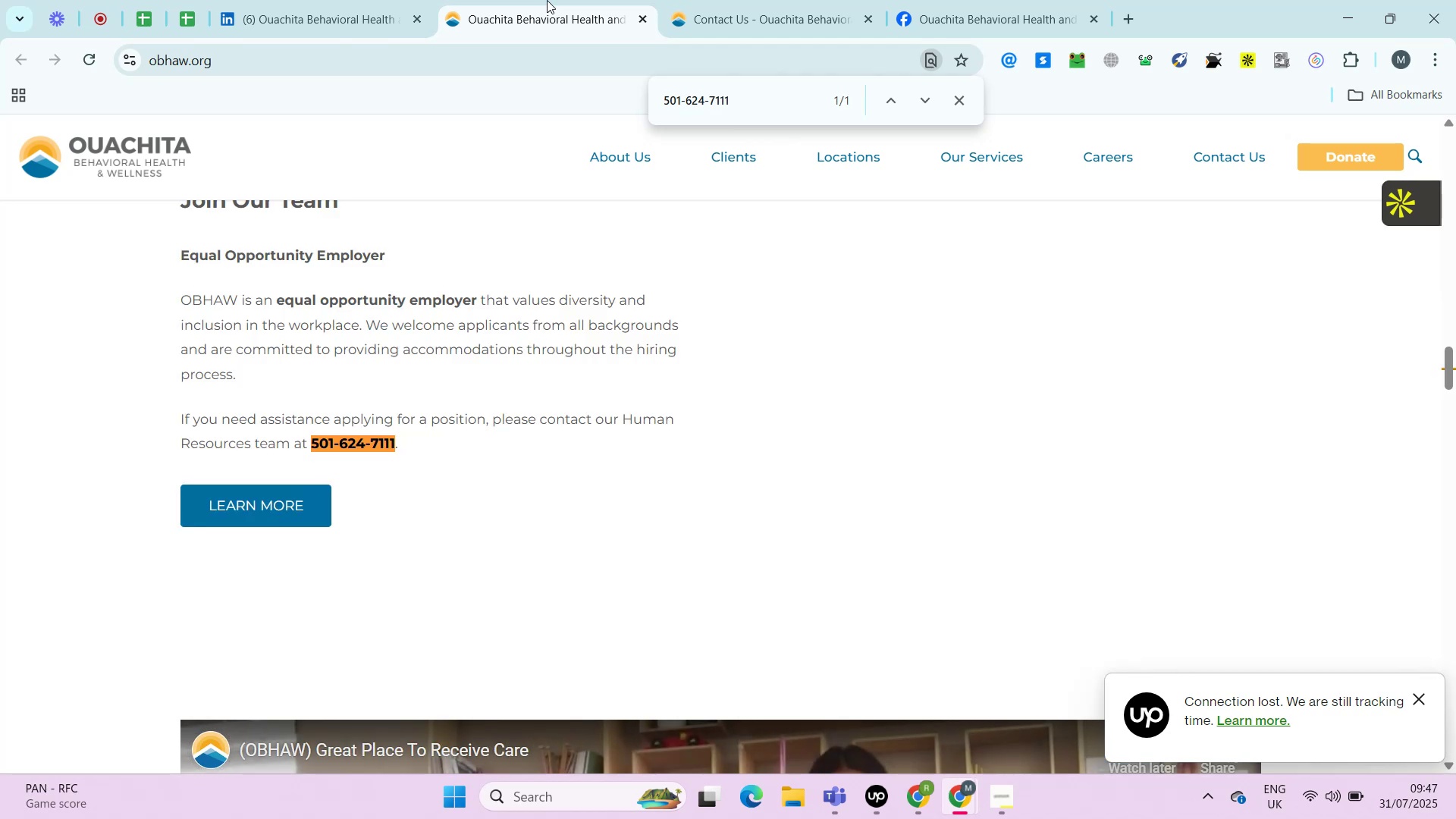 
key(ArrowLeft)
 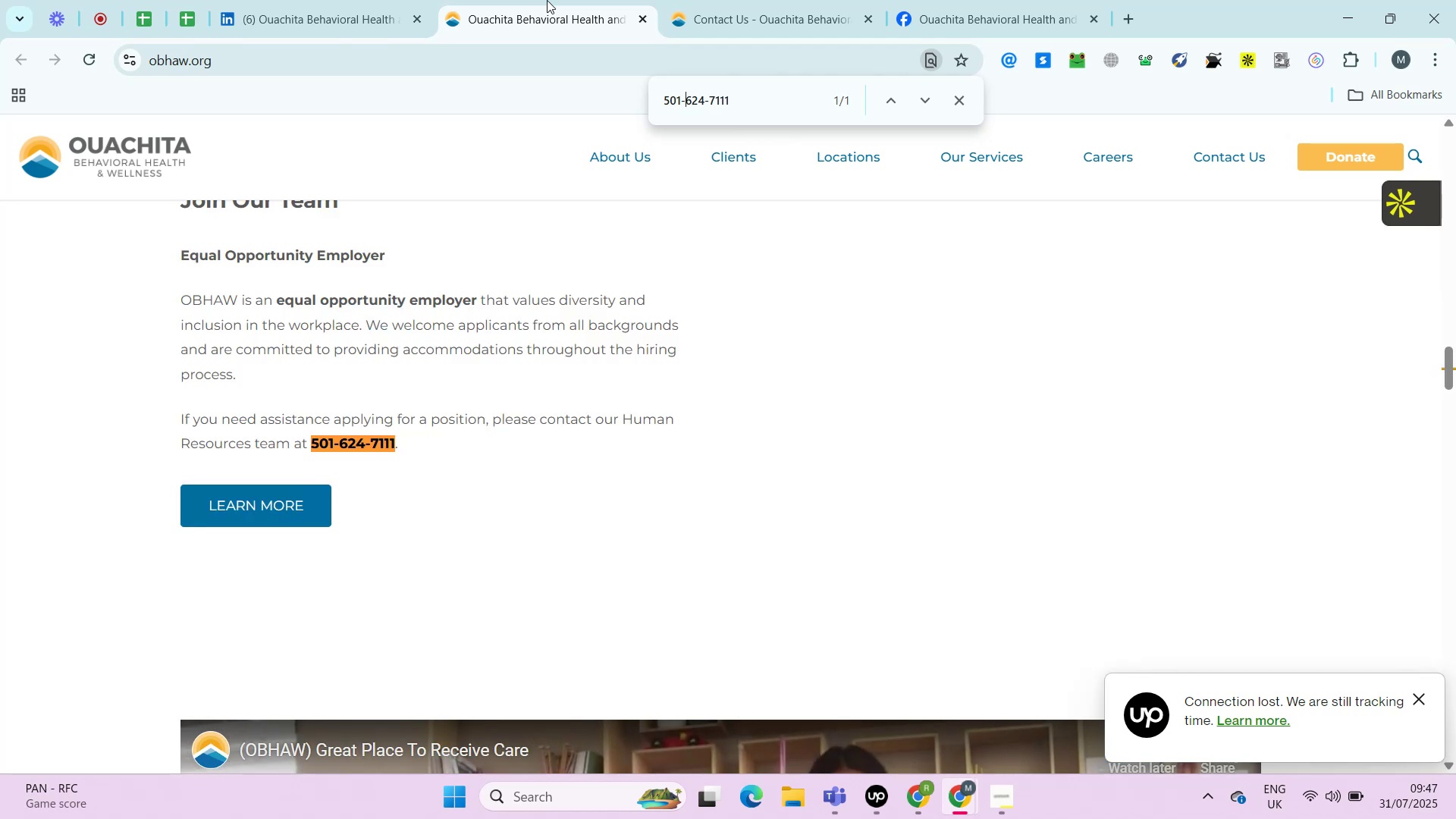 
key(ArrowLeft)
 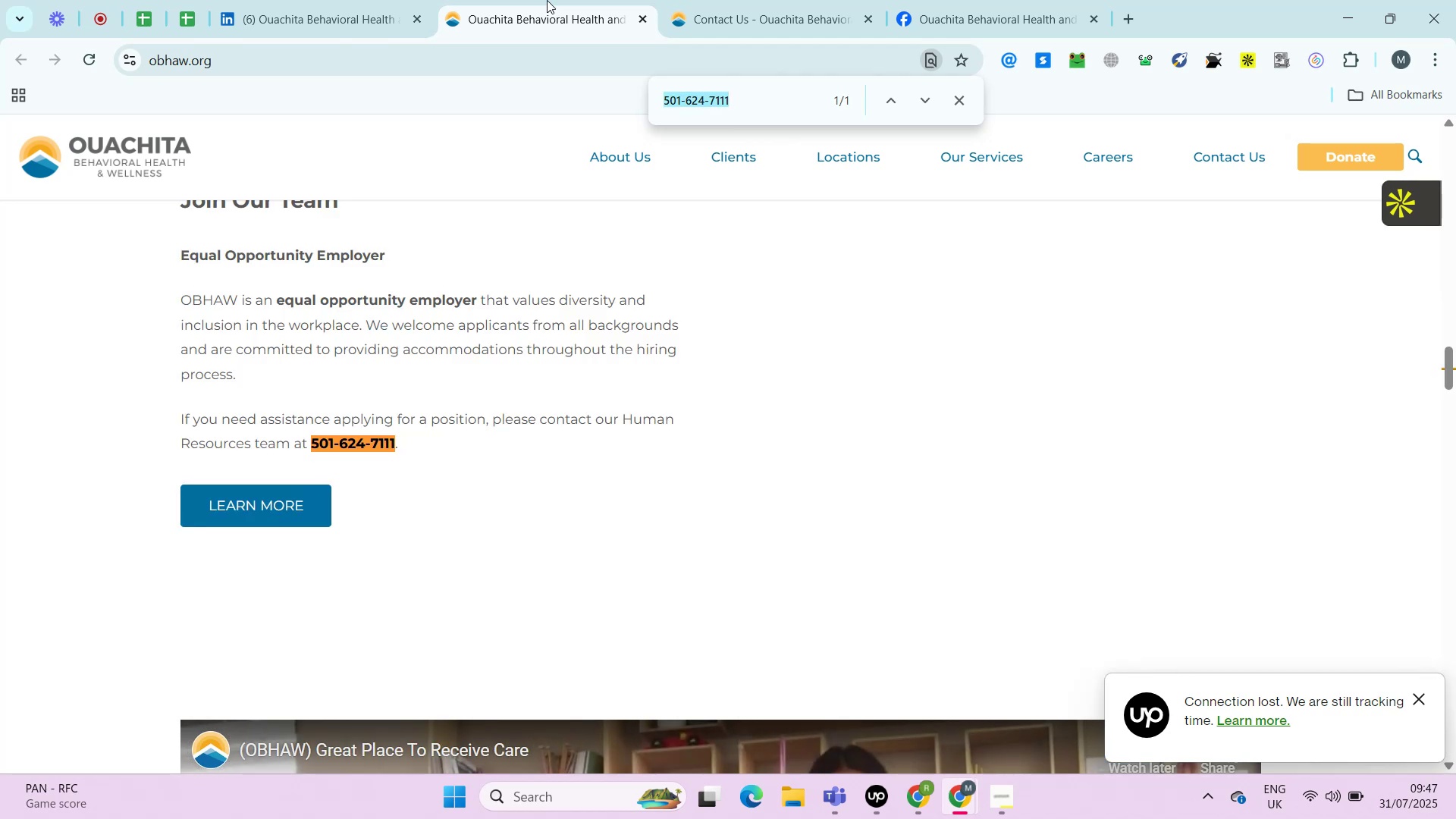 
key(Minus)
 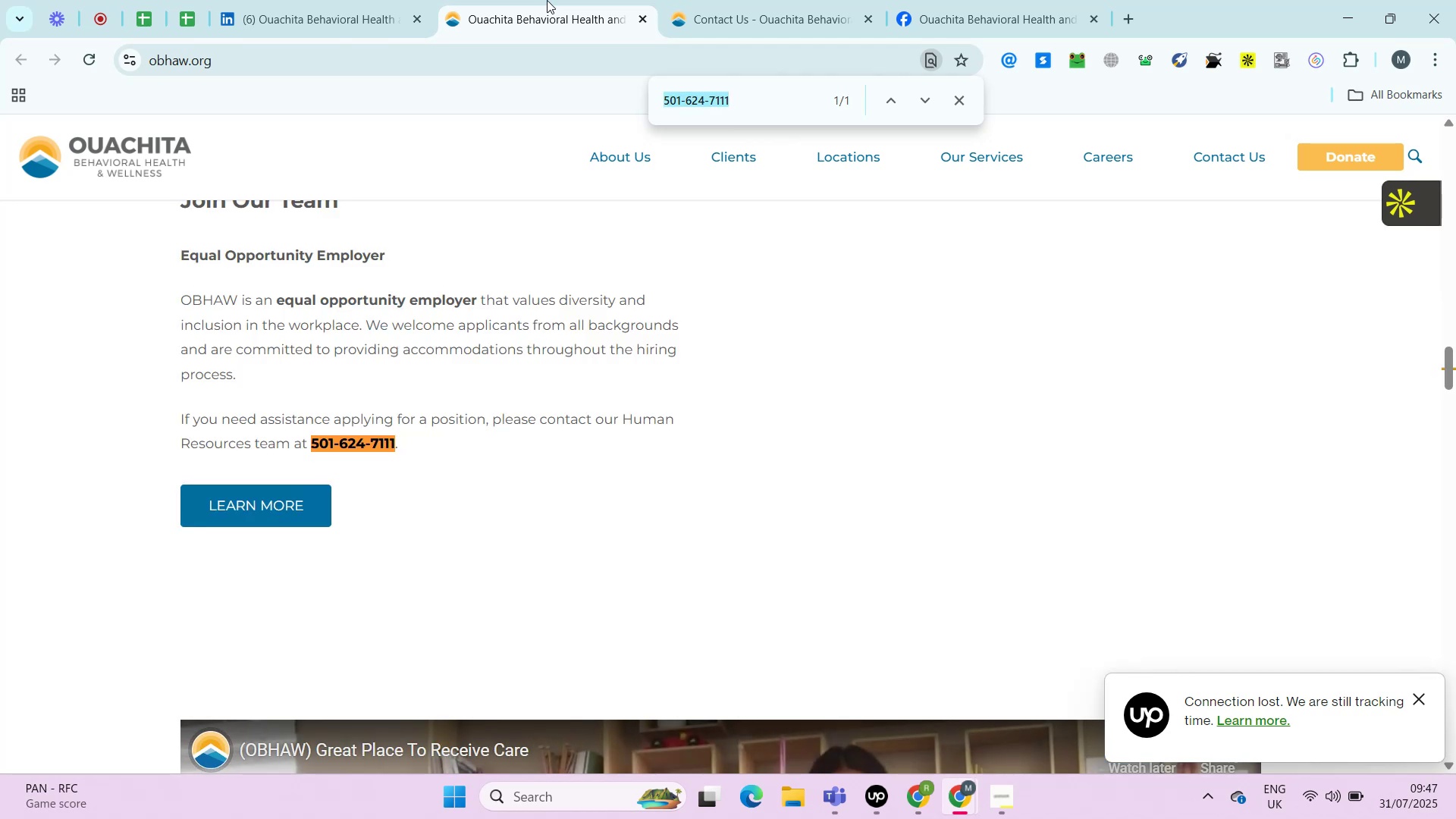 
key(Control+A)
 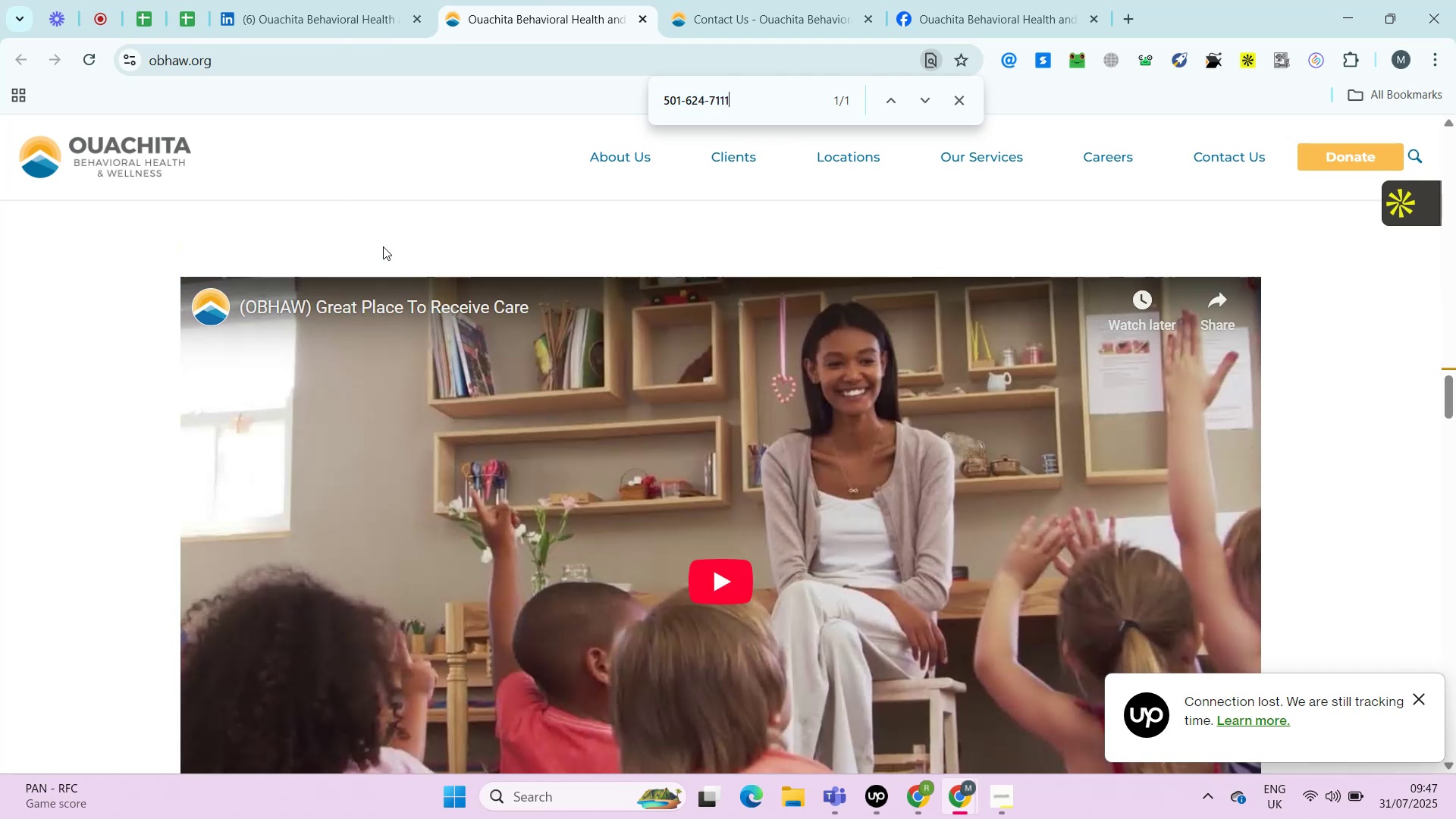 
key(Control+C)
 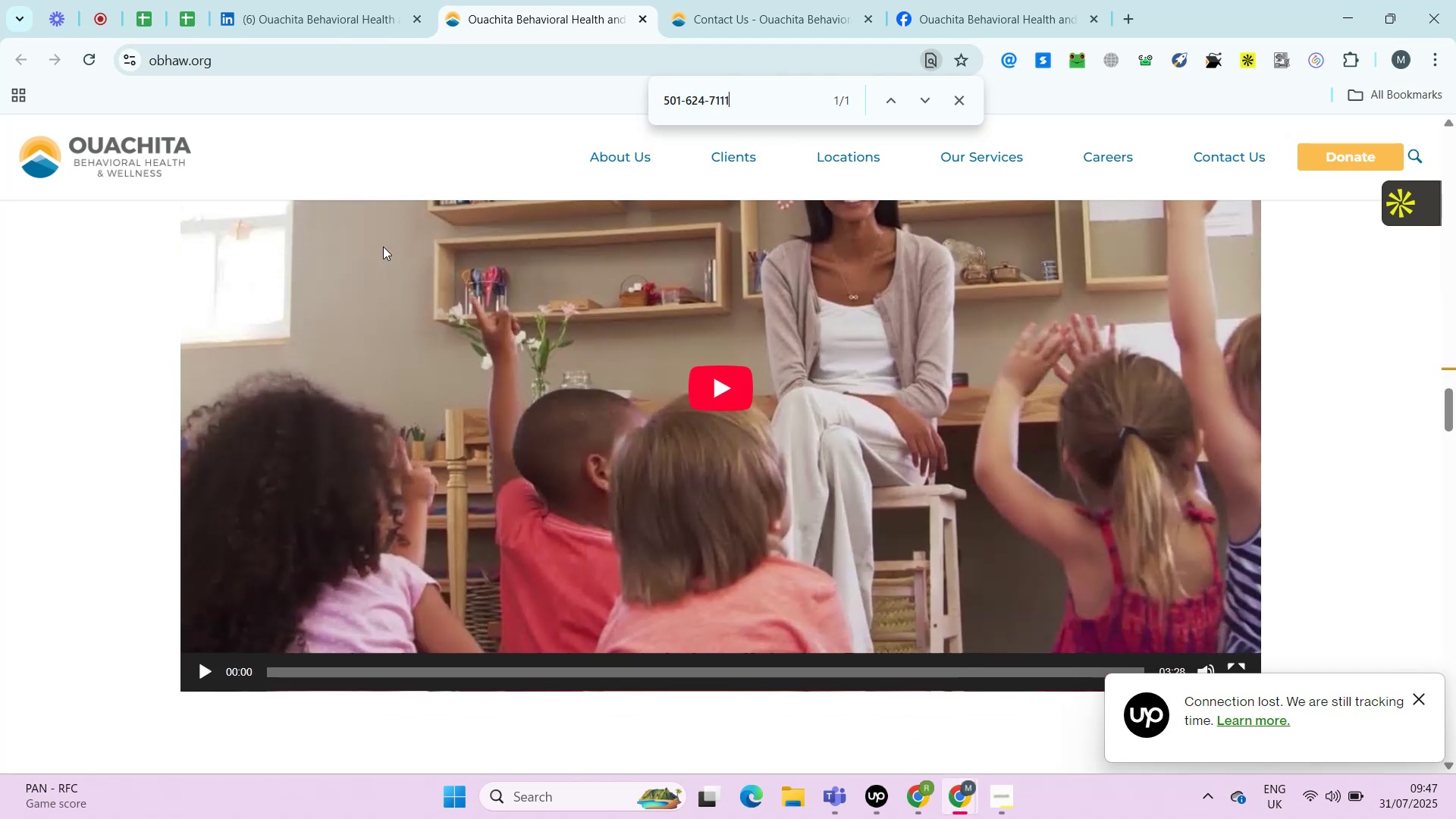 
key(Control+C)
 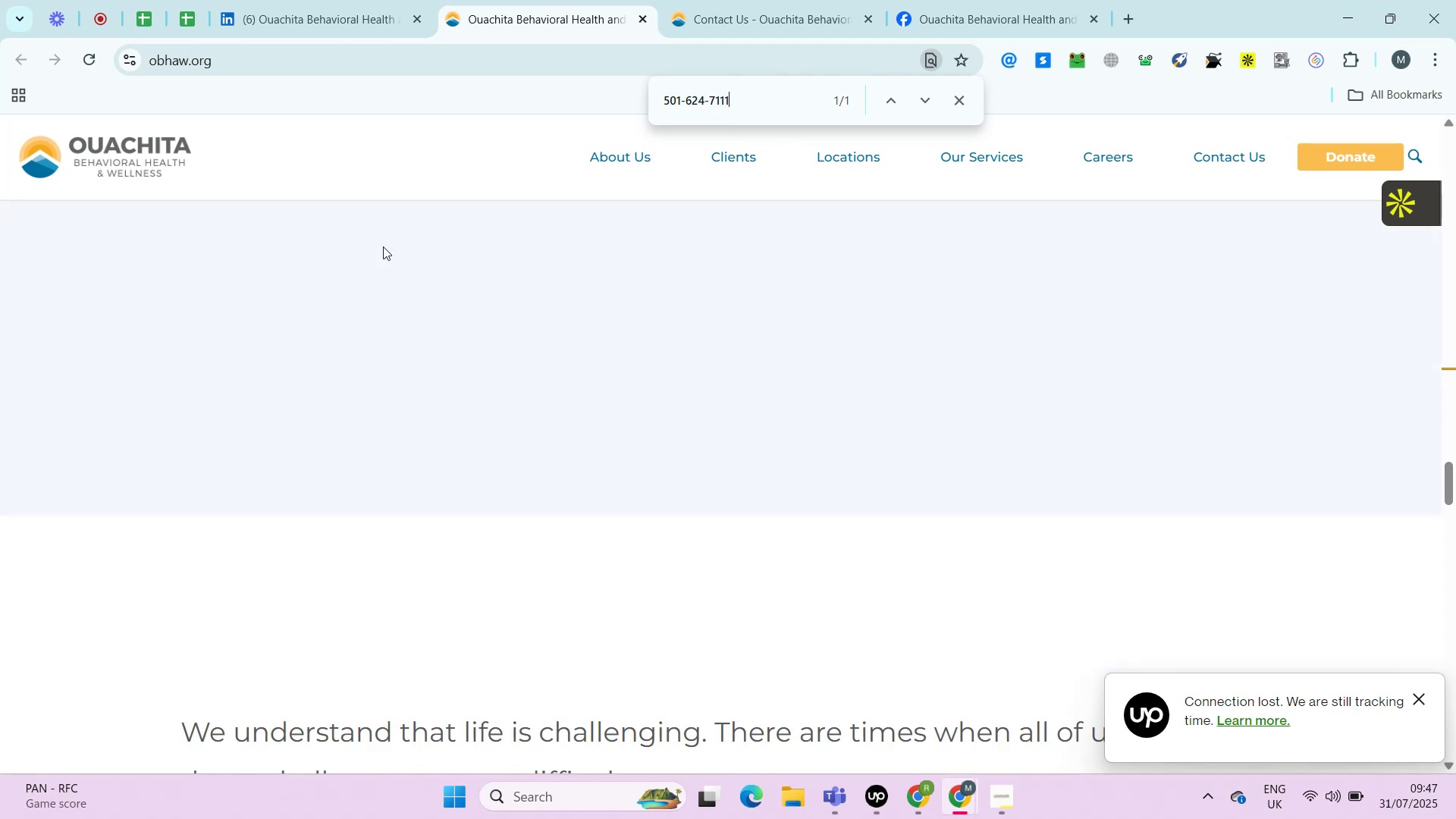 
key(Control+F)
 